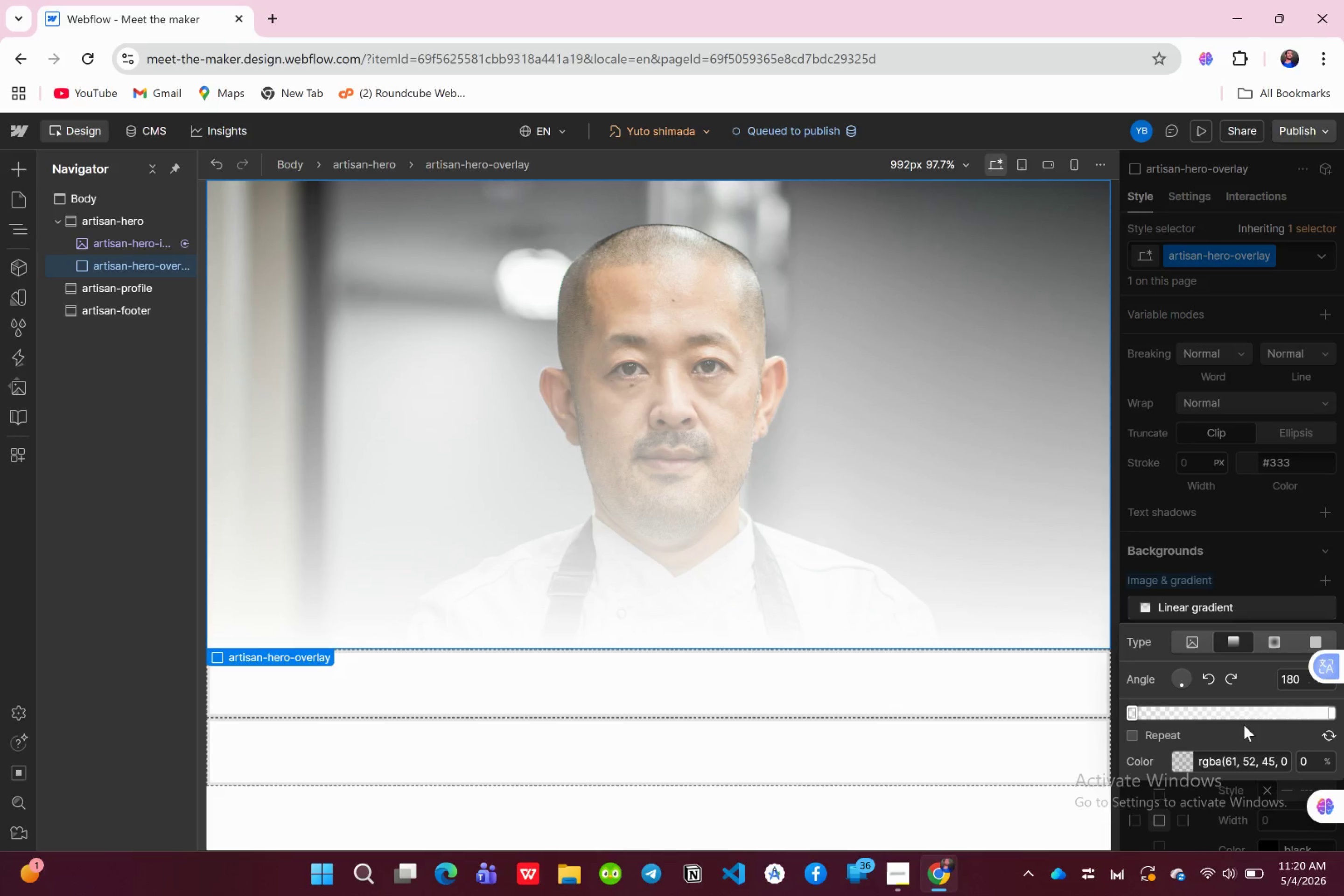 
scroll: coordinate [1239, 716], scroll_direction: down, amount: 5.0
 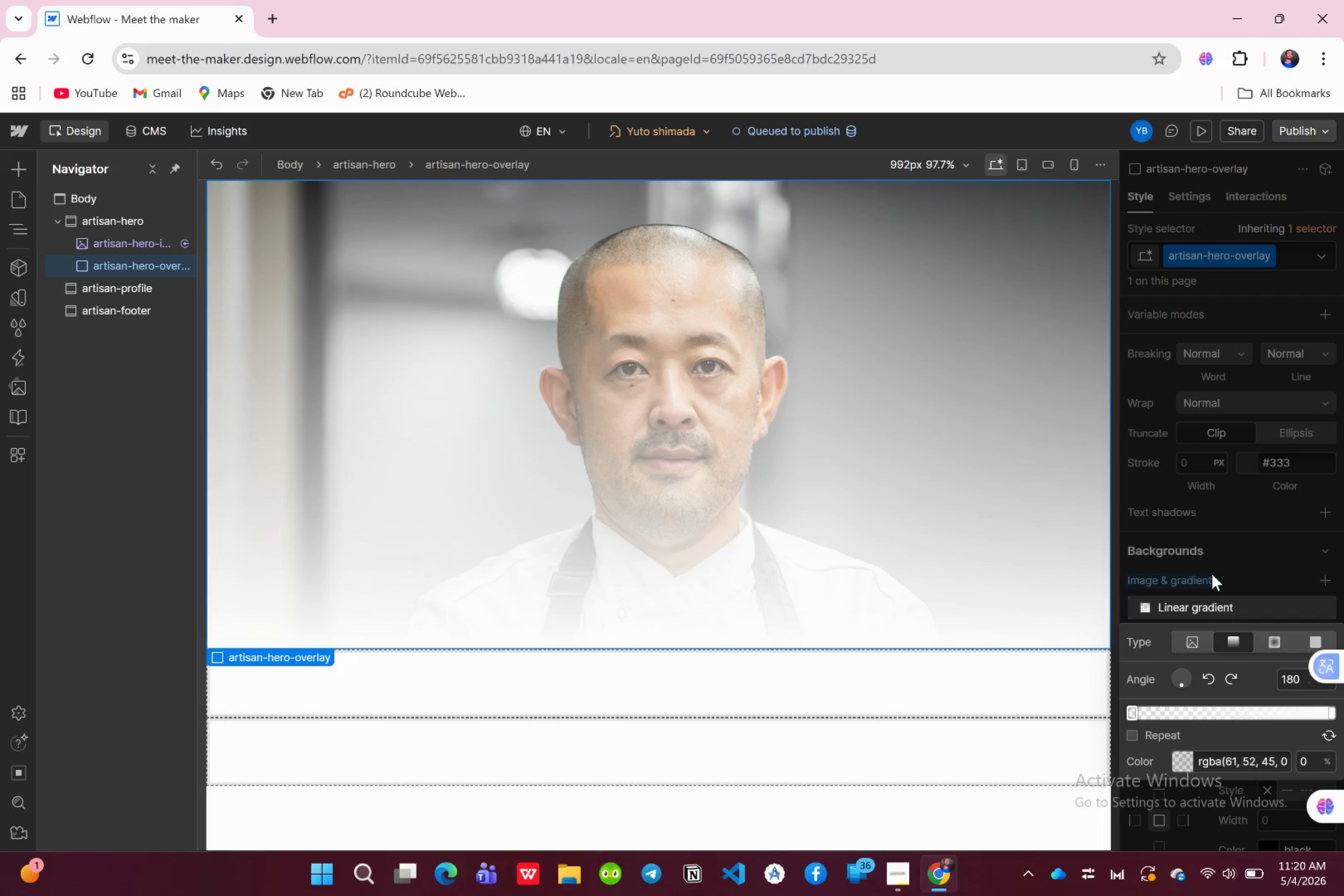 
left_click([1206, 566])
 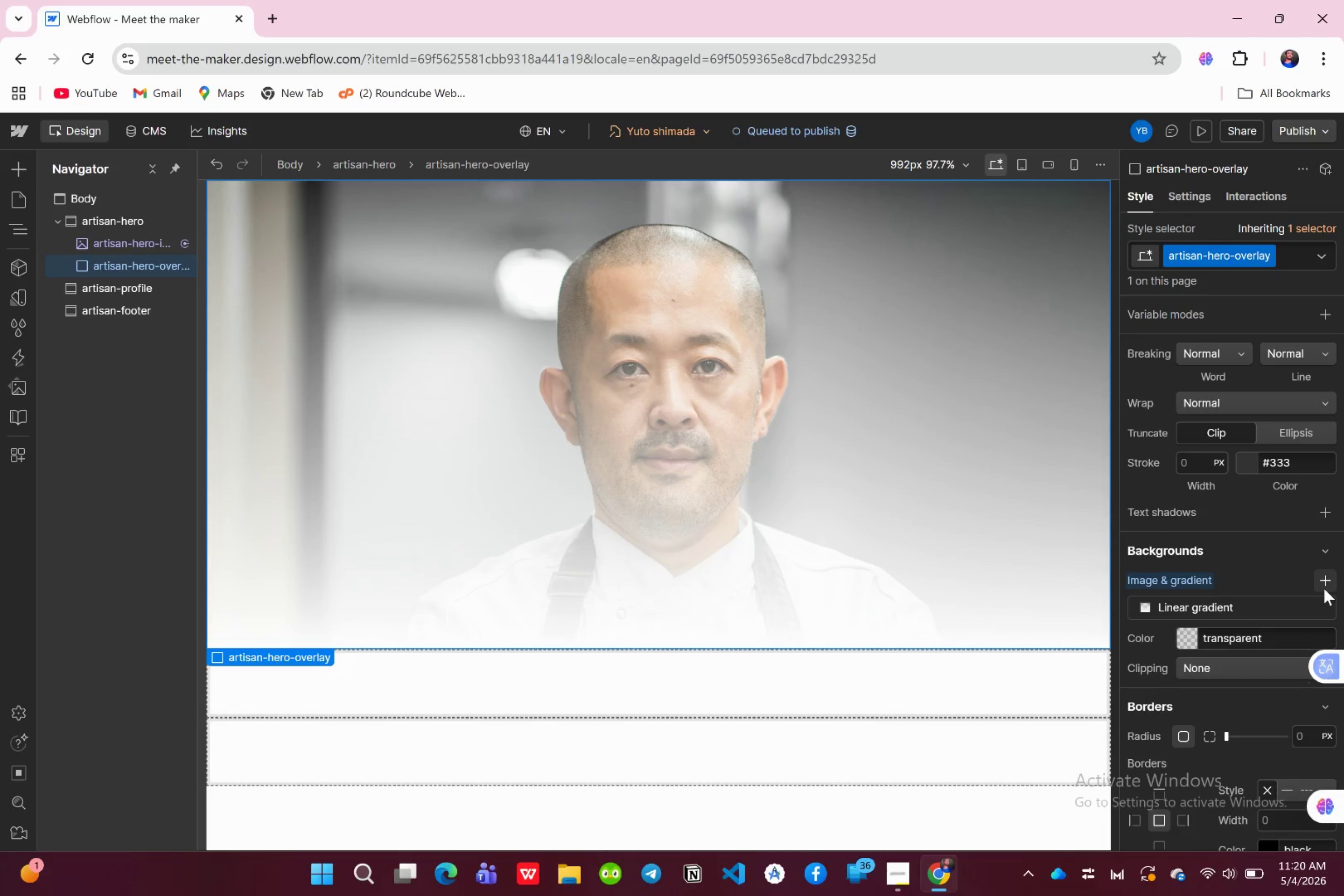 
left_click([1324, 588])
 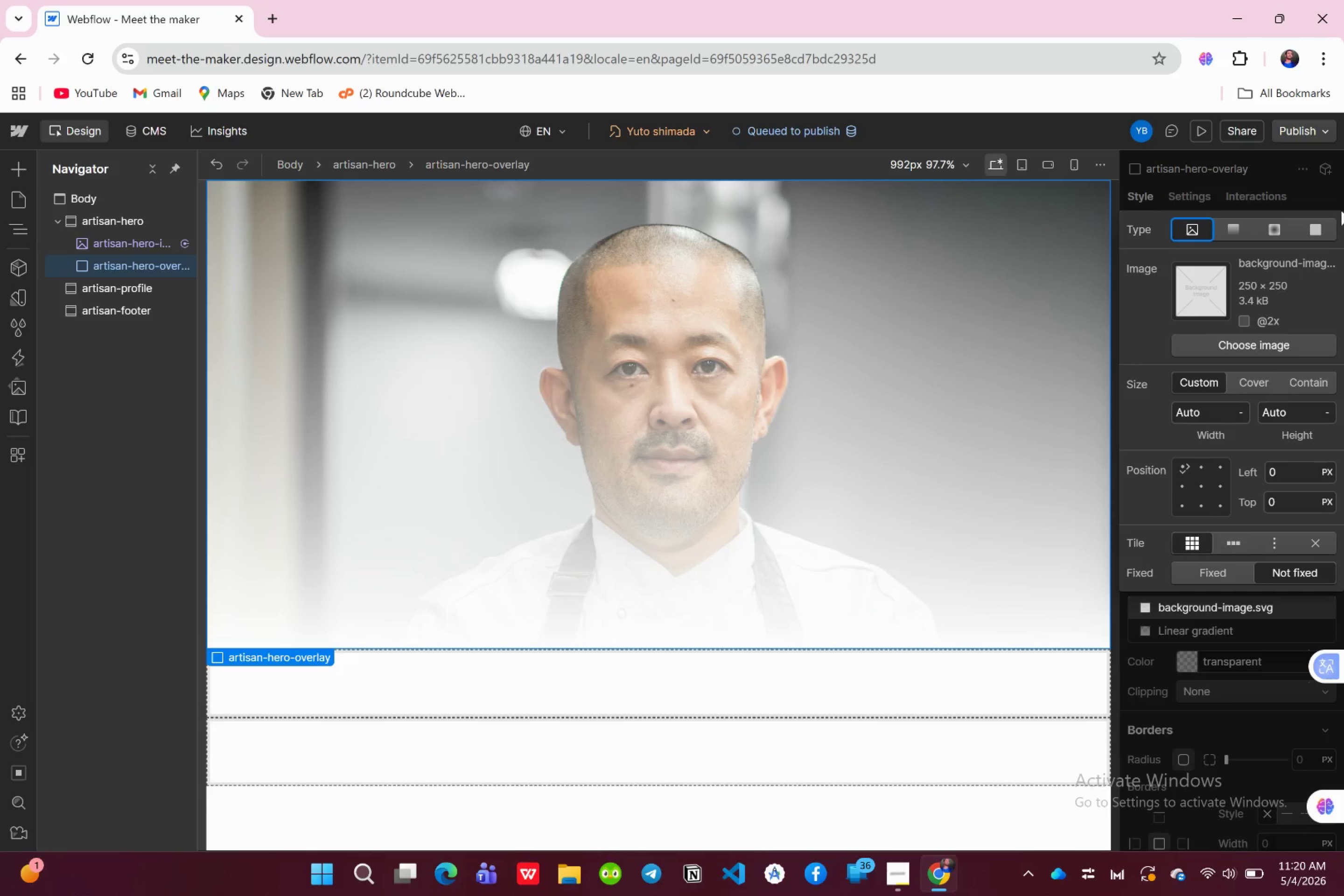 
left_click([1214, 223])
 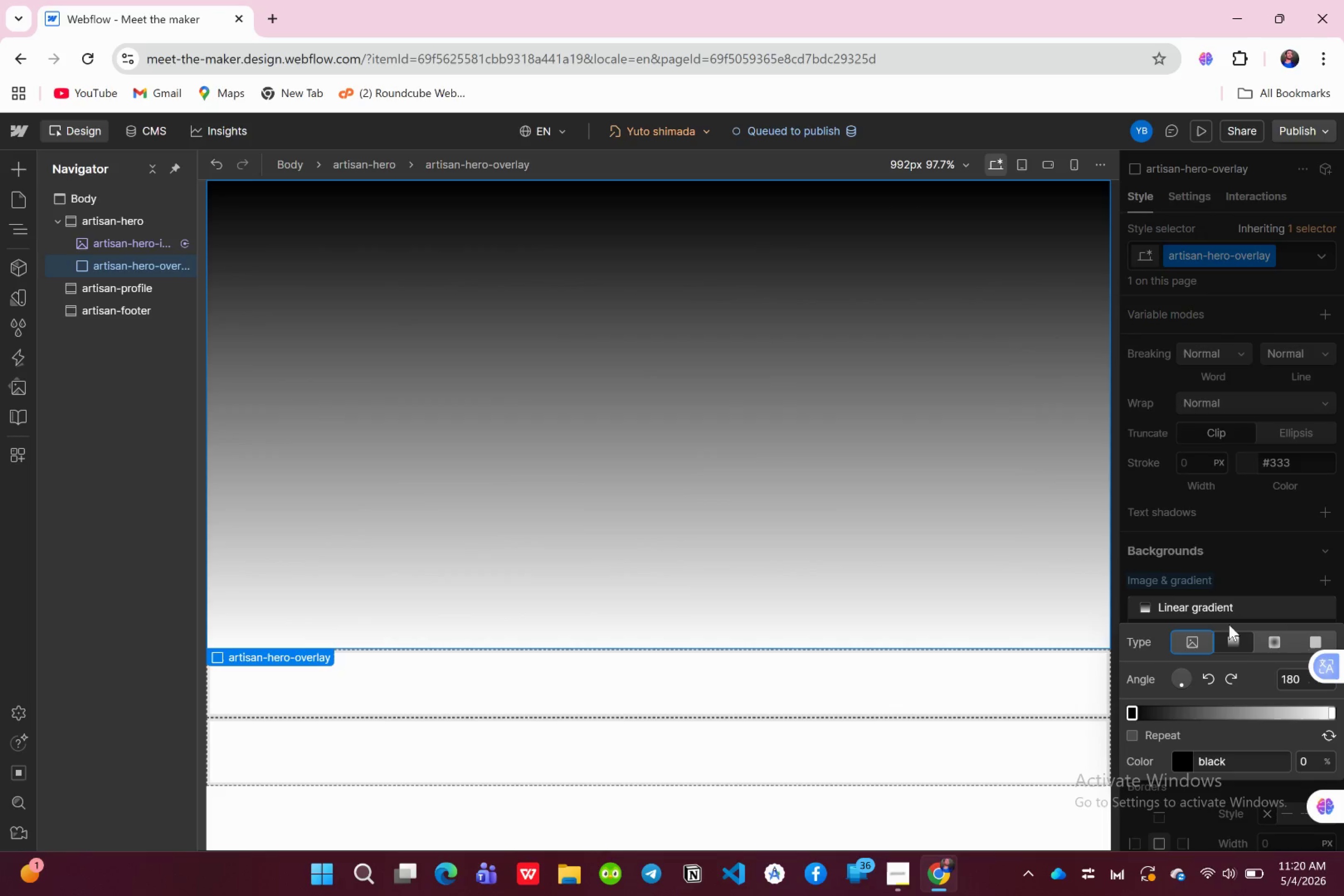 
left_click([1235, 632])
 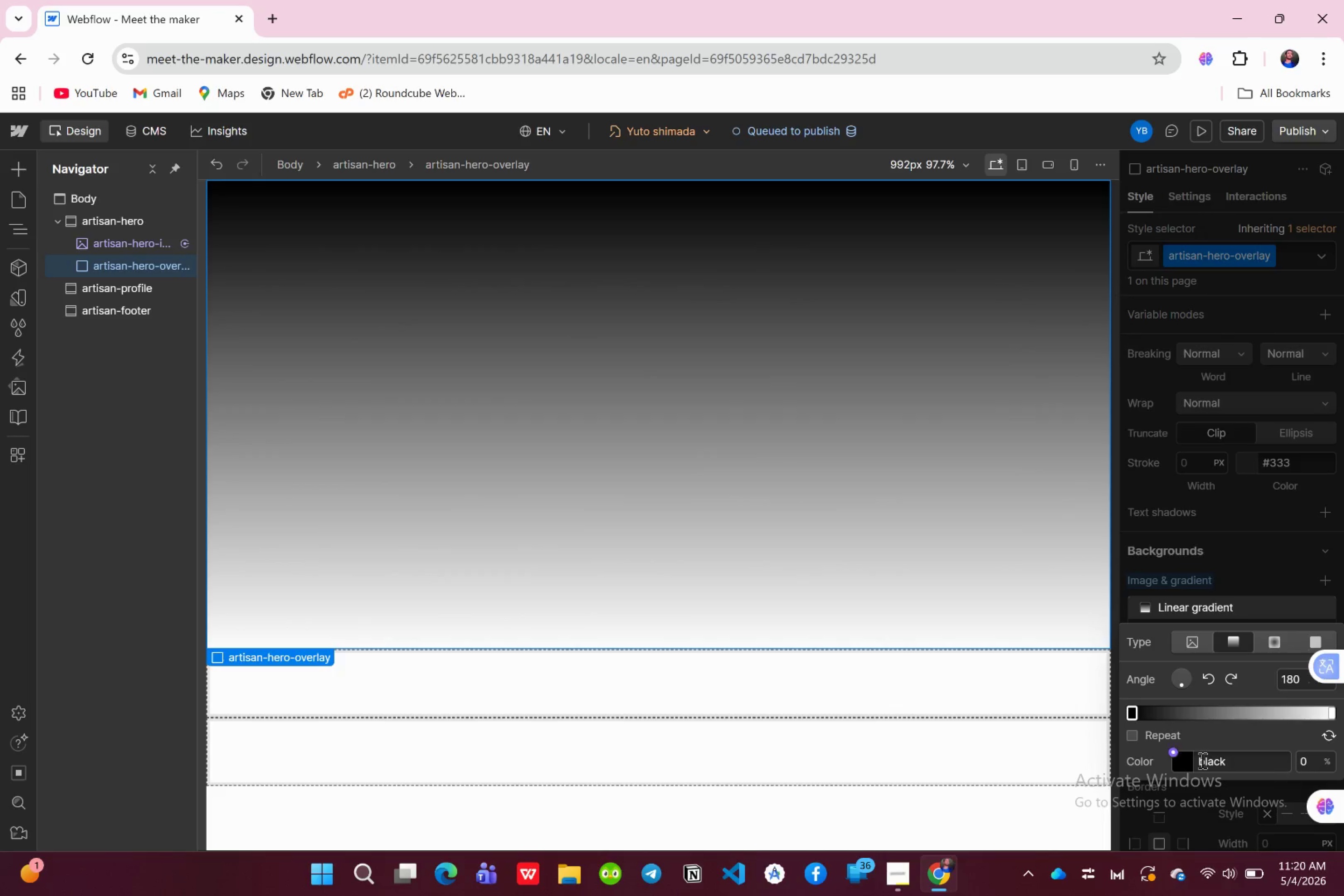 
left_click([1217, 760])
 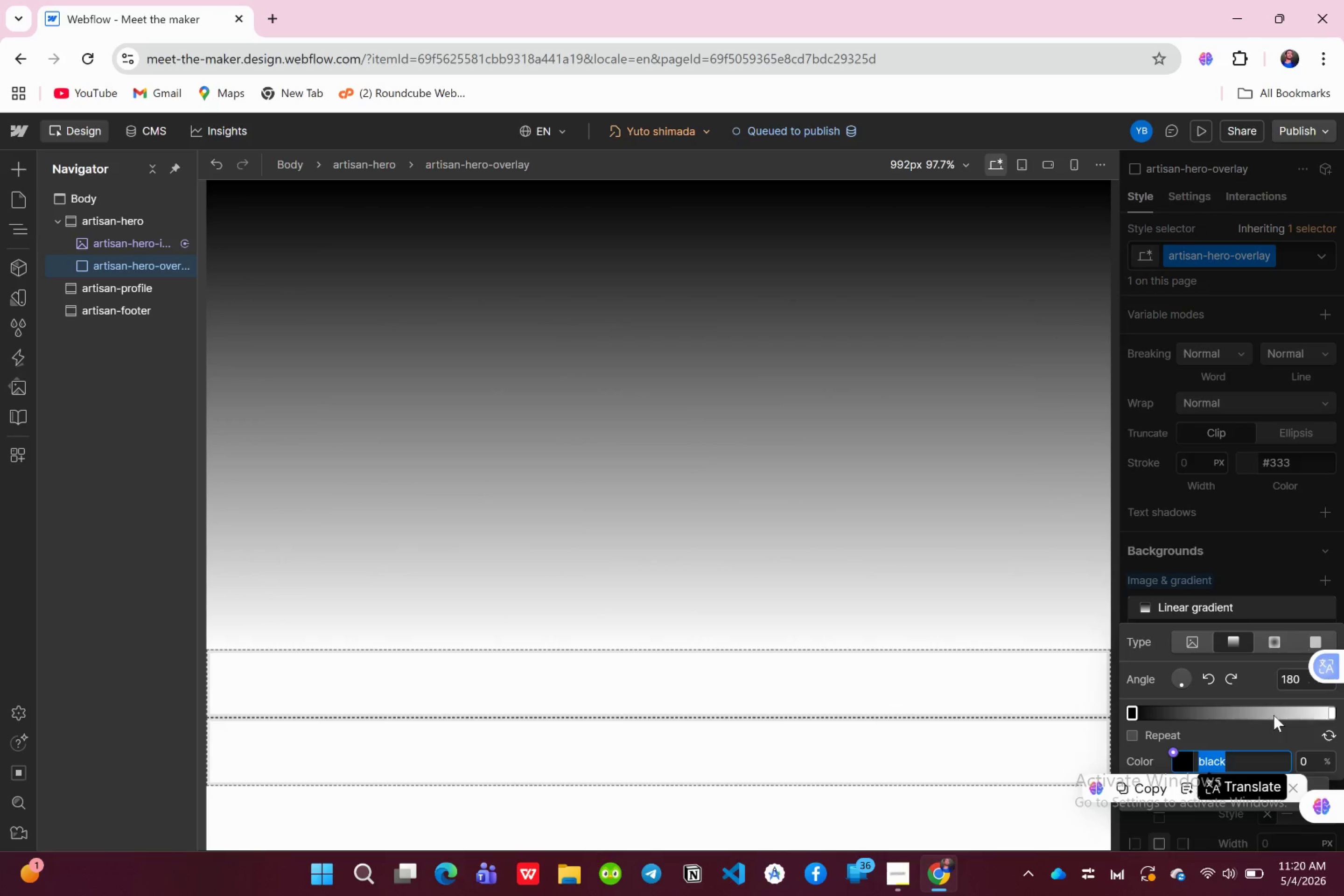 
key(Backspace)
 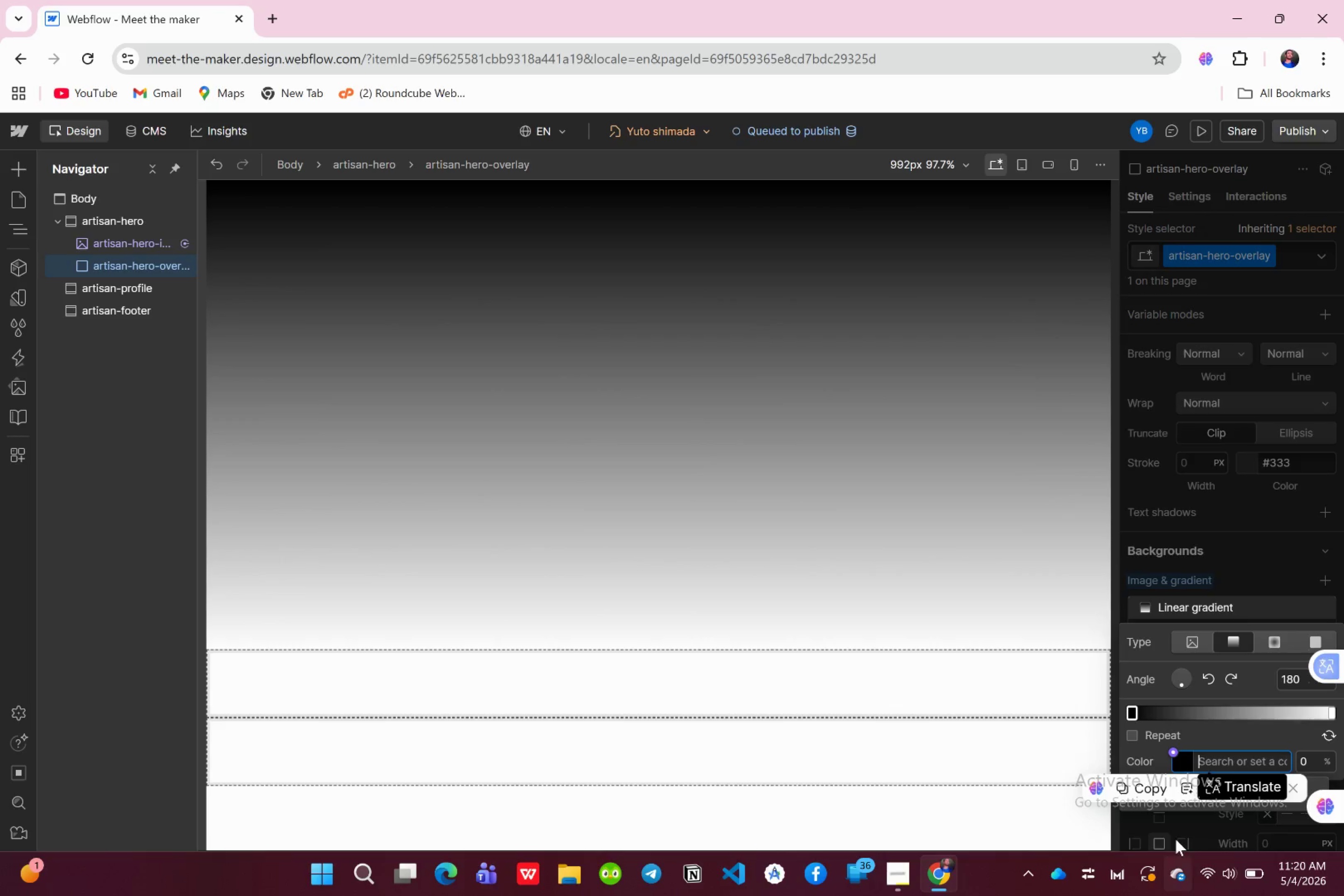 
left_click([1188, 766])
 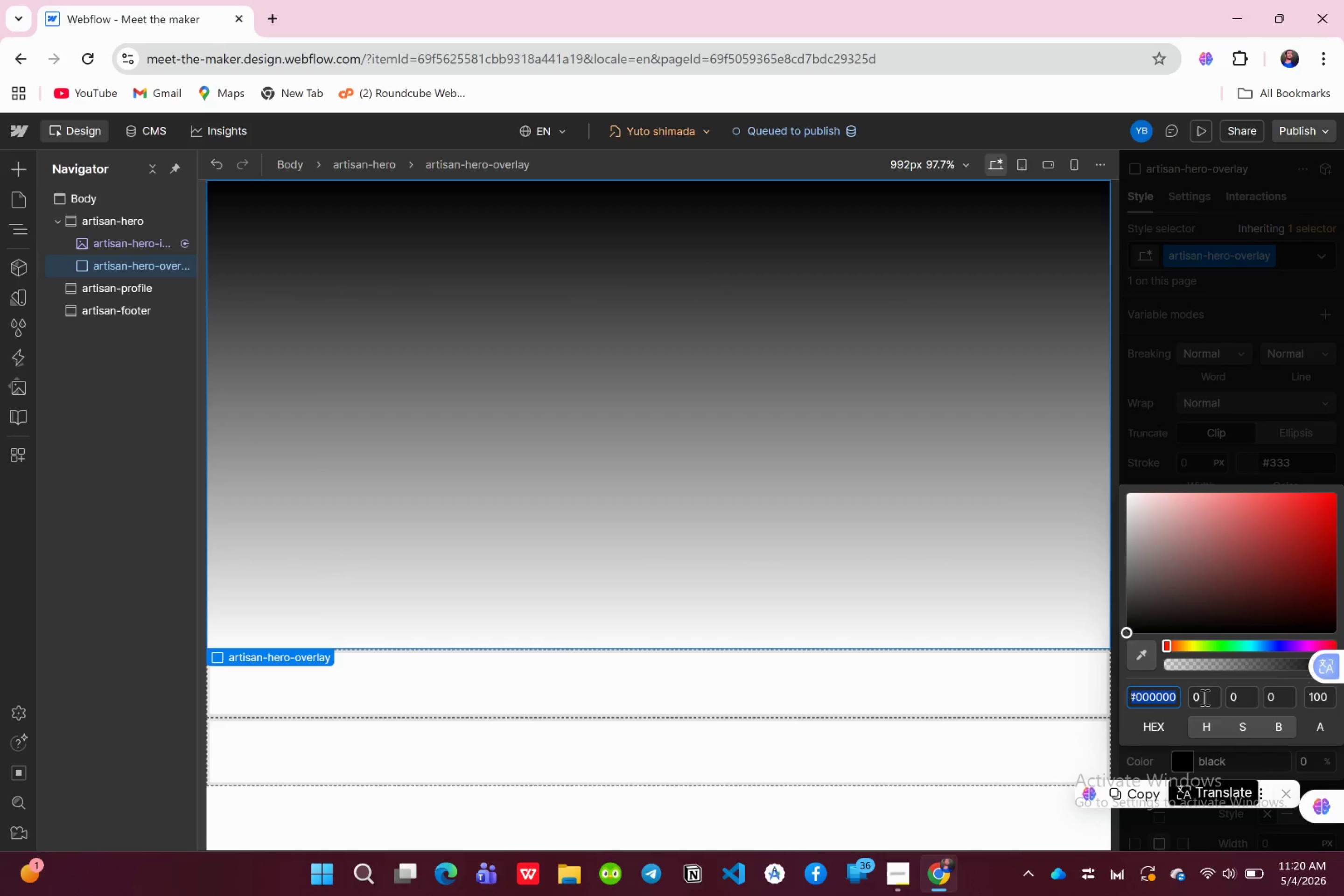 
left_click([1203, 697])
 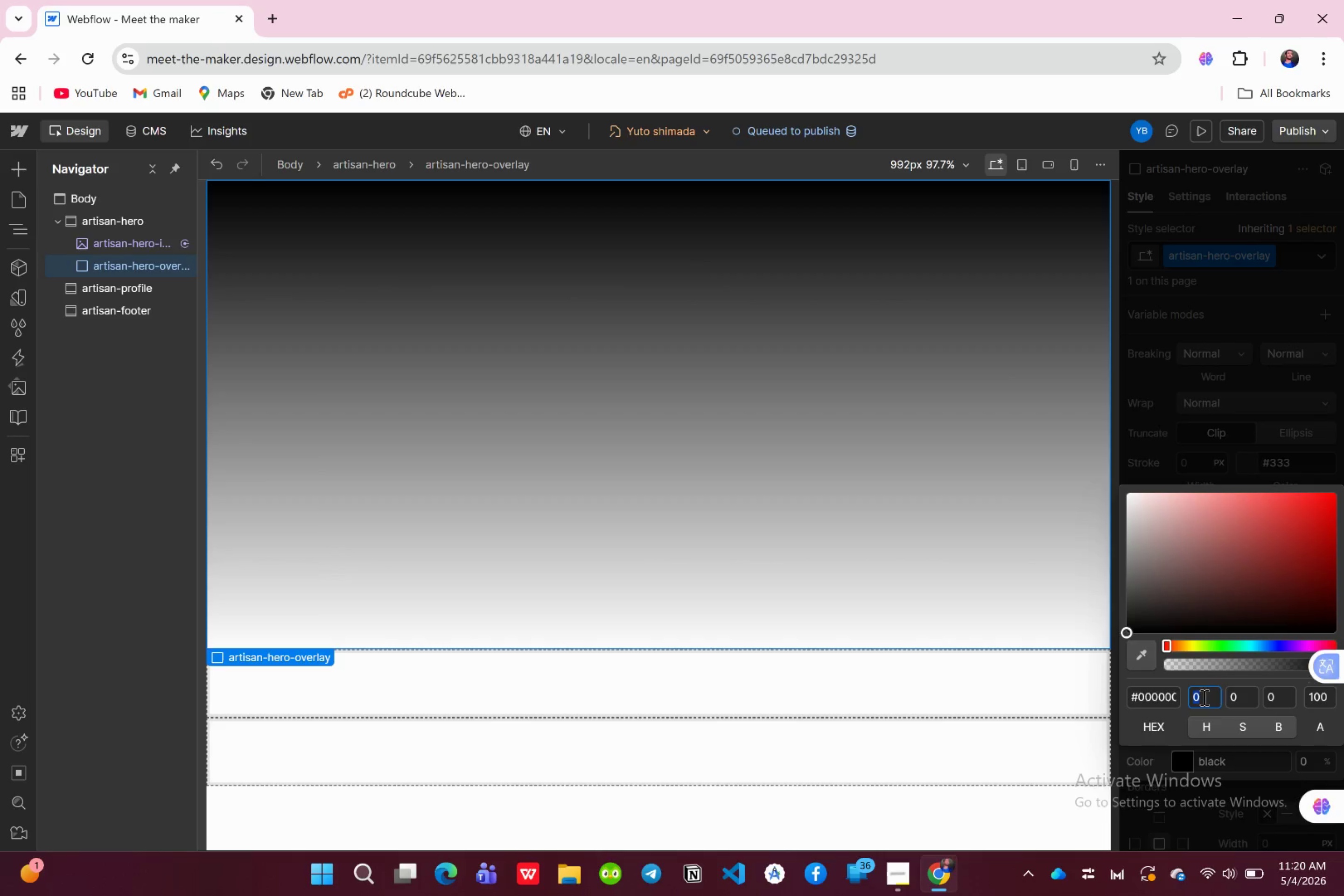 
left_click([1203, 697])
 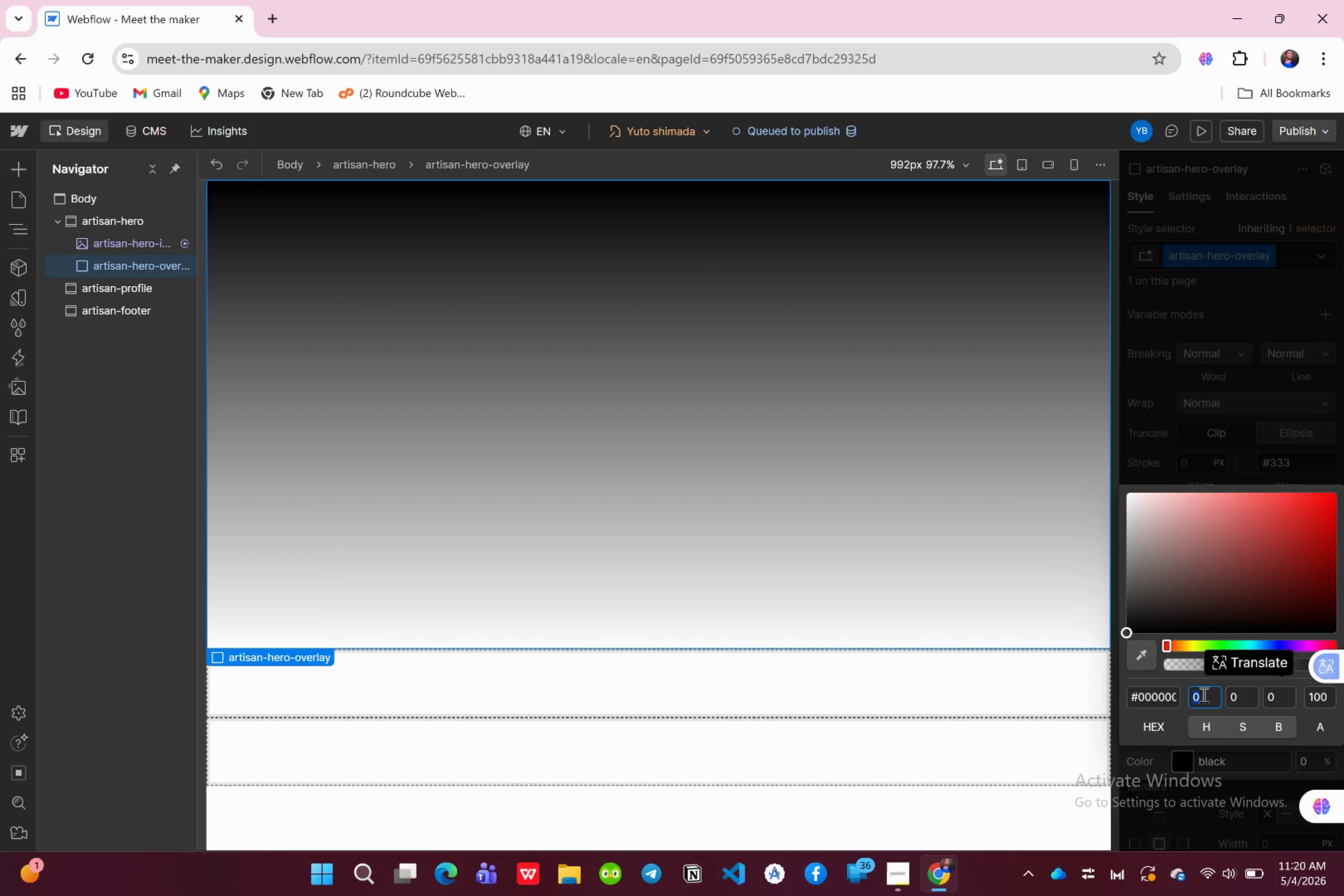 
left_click([1209, 692])
 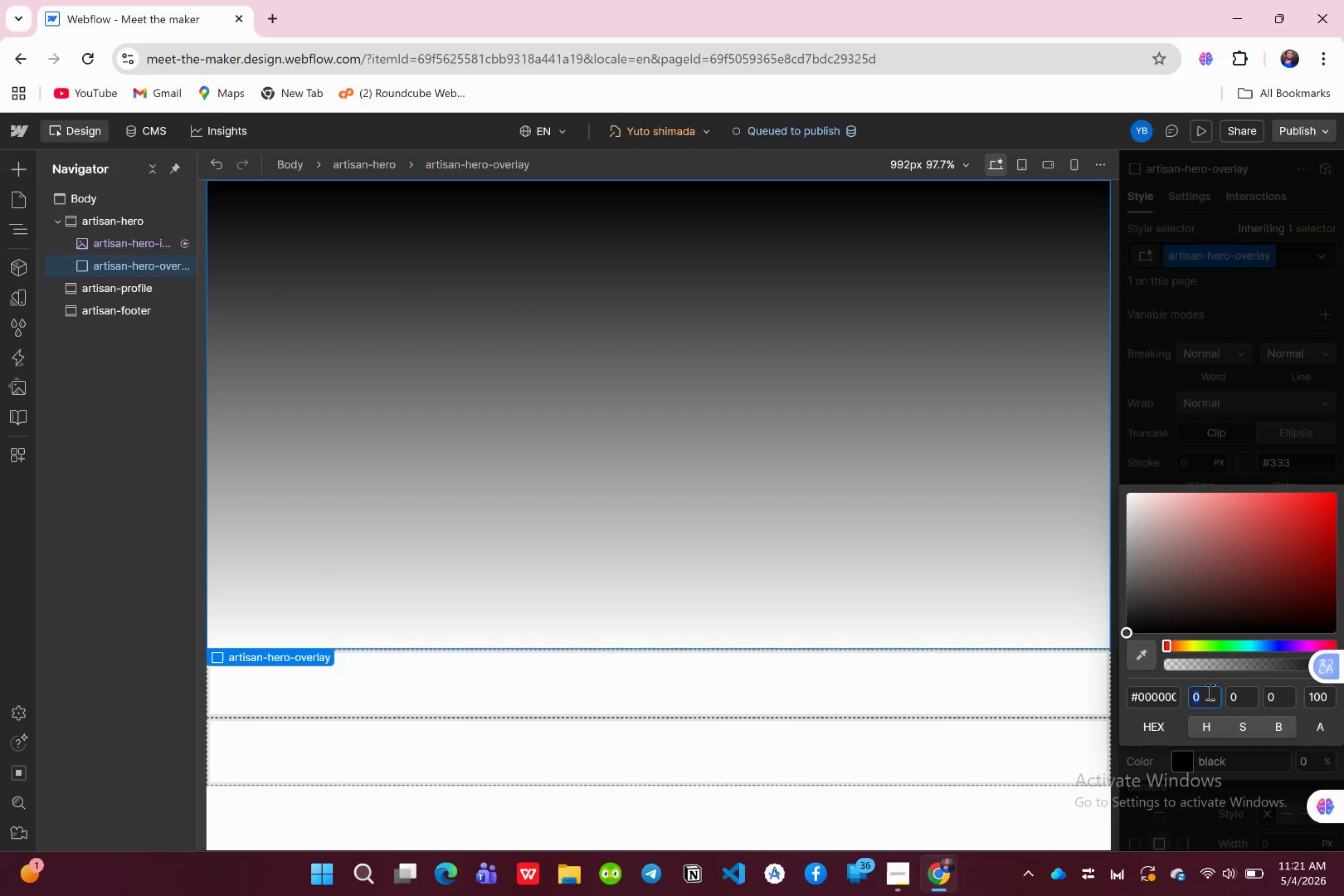 
type(28)
 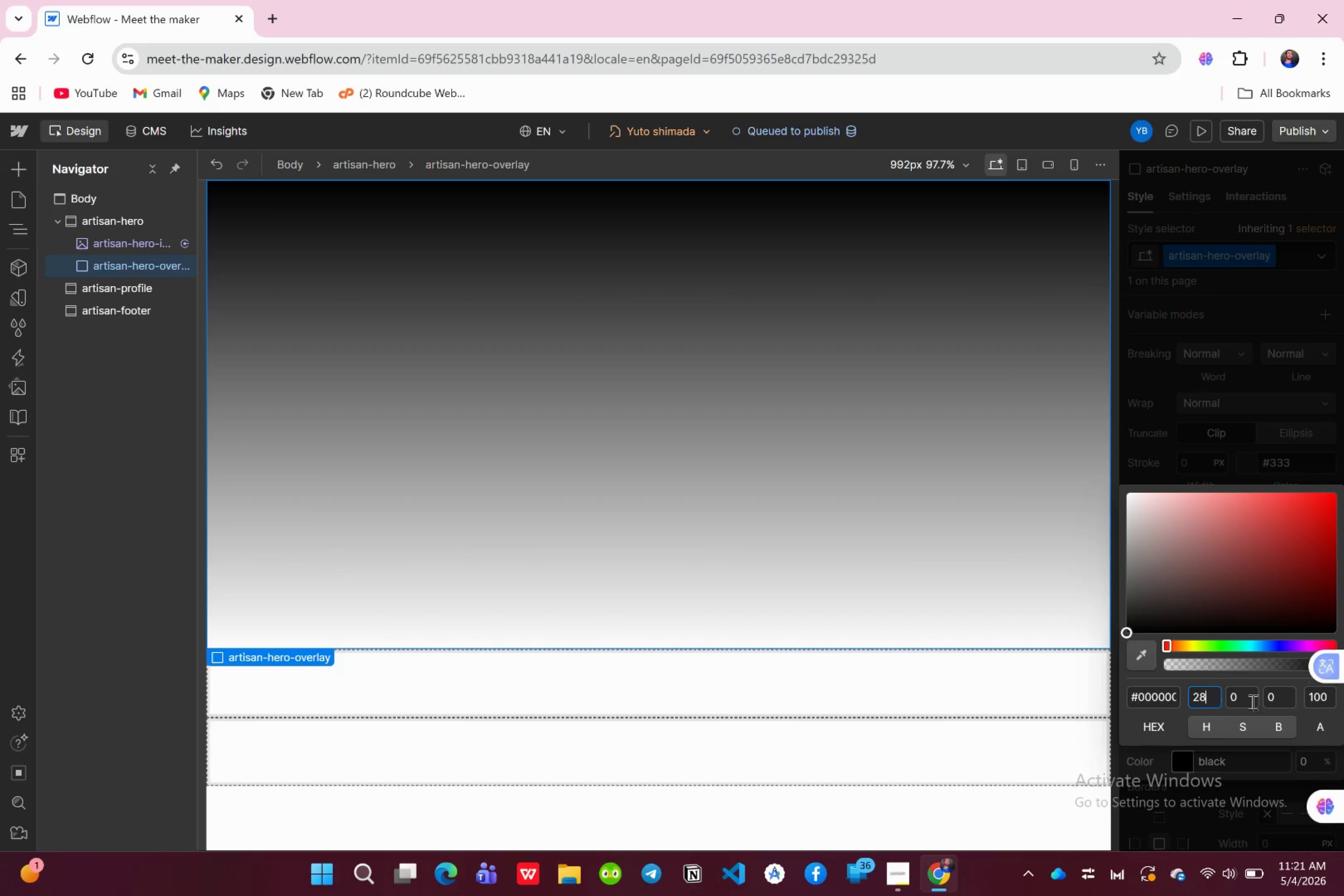 
left_click([1246, 704])
 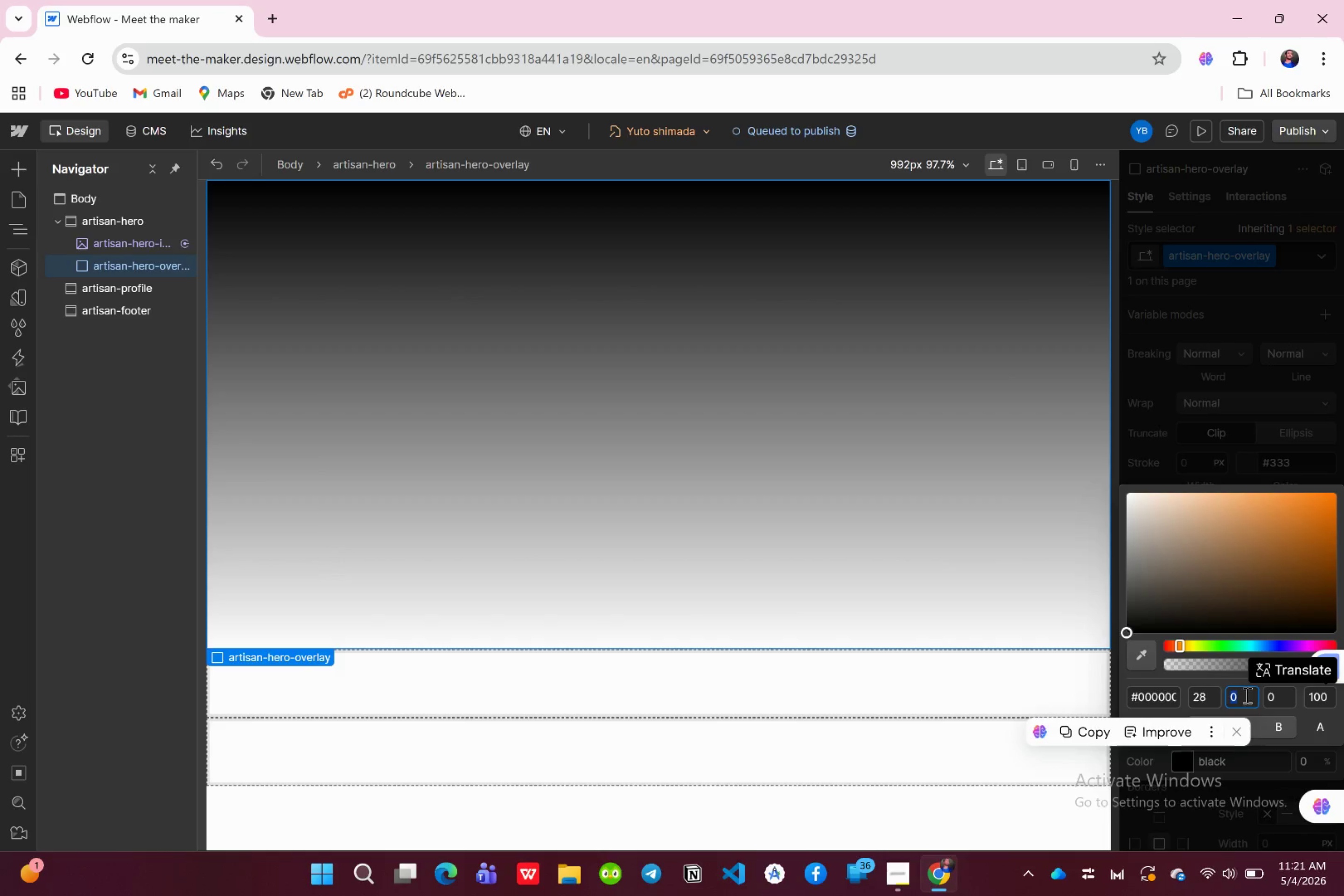 
left_click([1245, 693])
 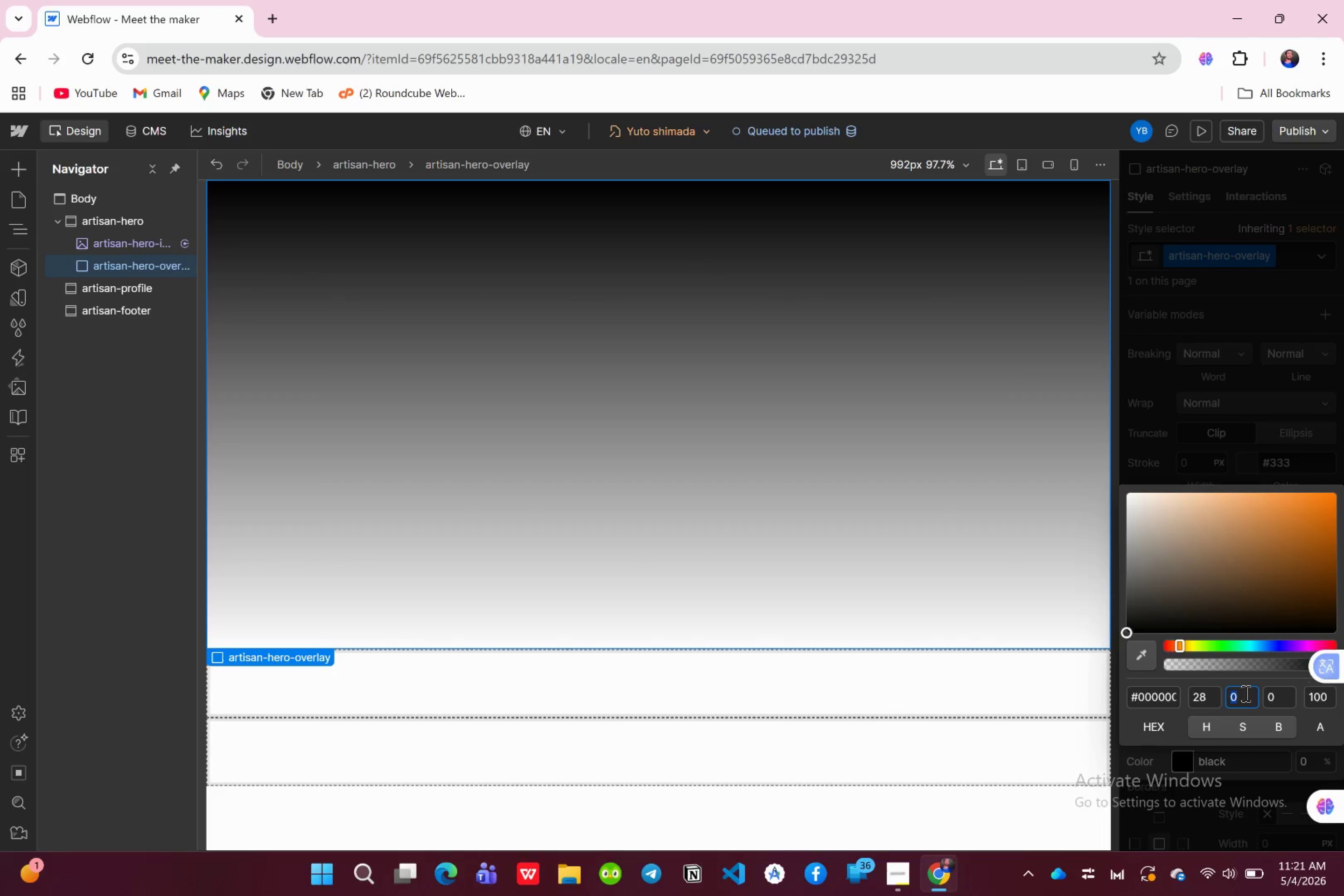 
type(27)
 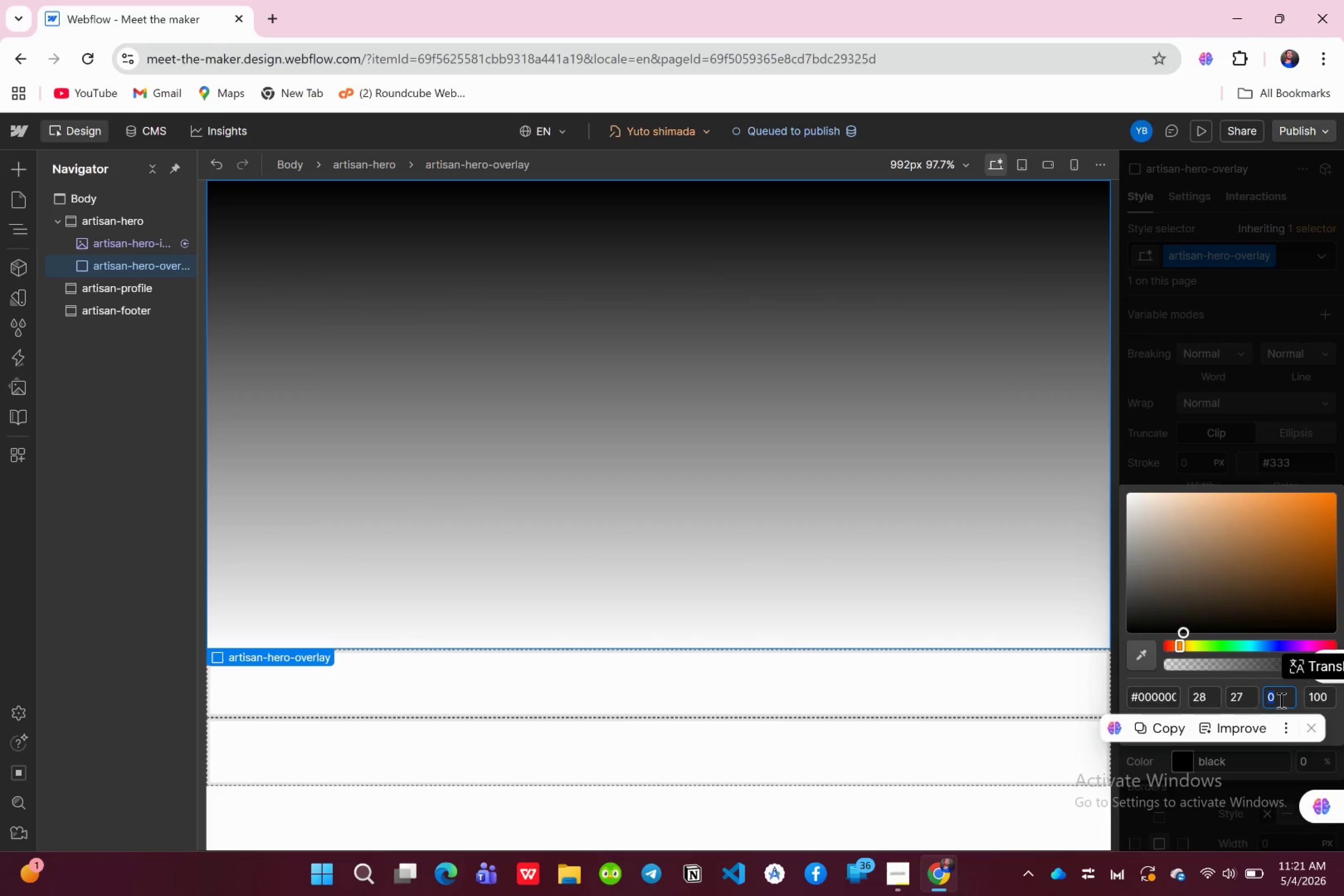 
type(24)
 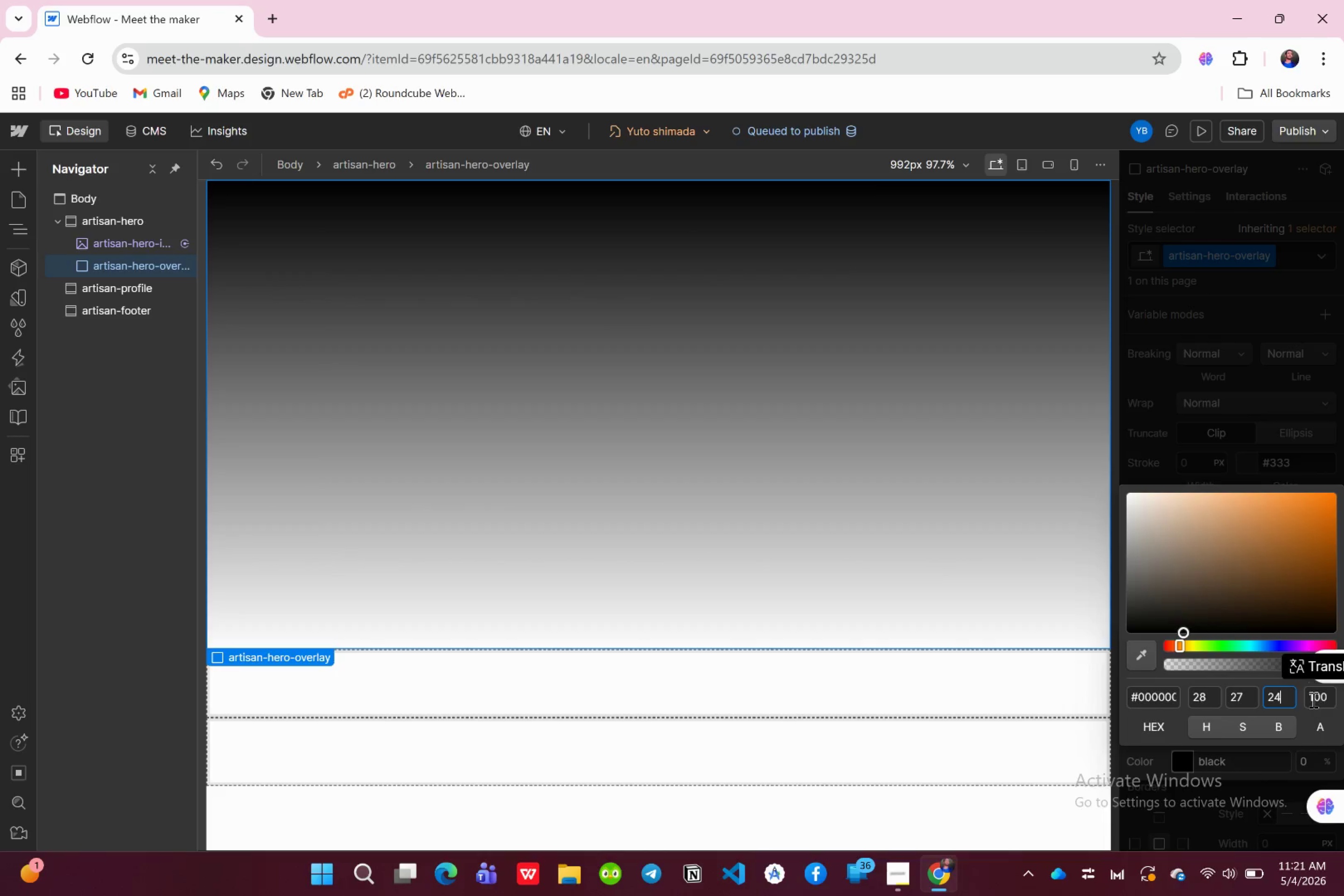 
left_click([1324, 701])
 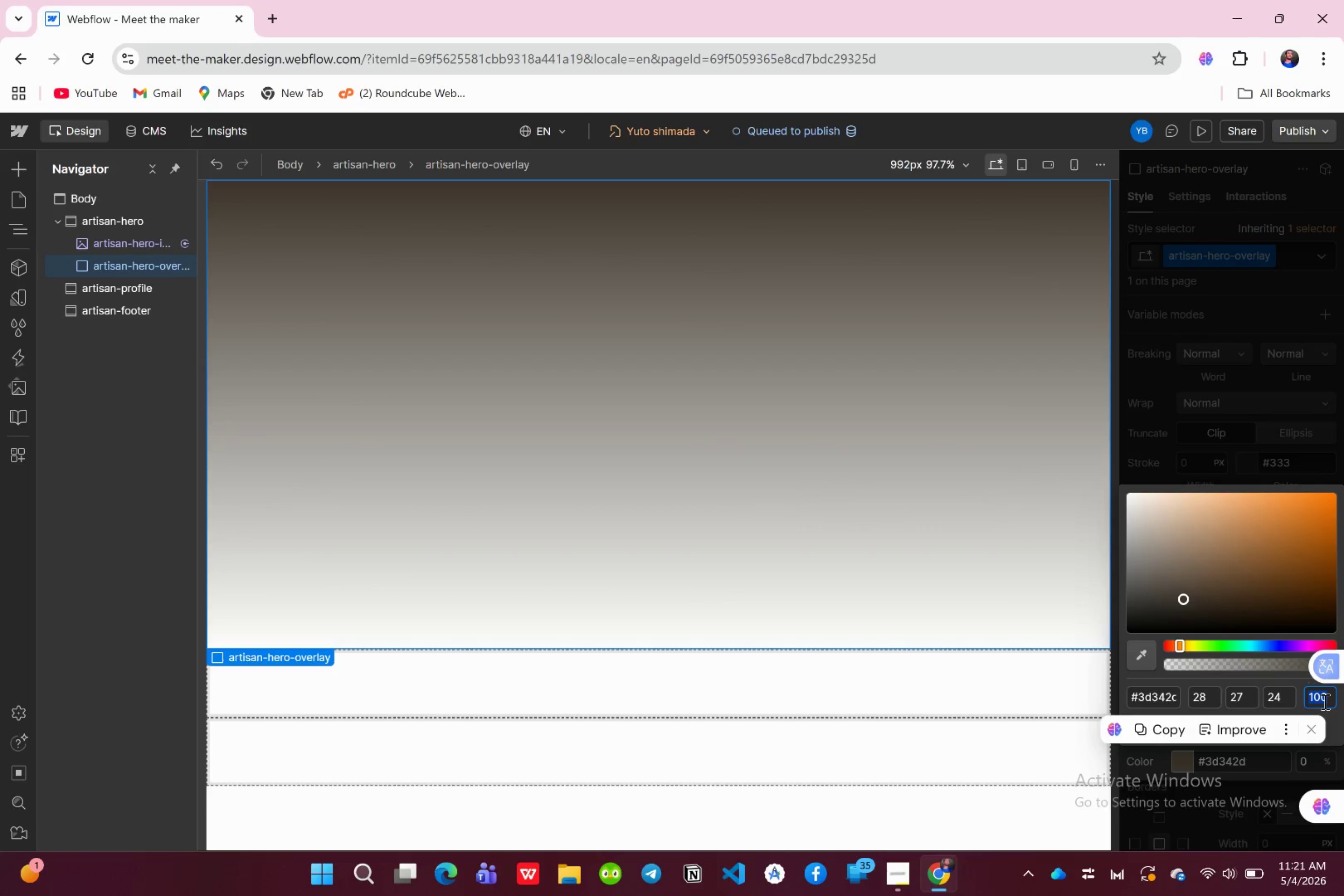 
key(Backspace)
type(0.88)
 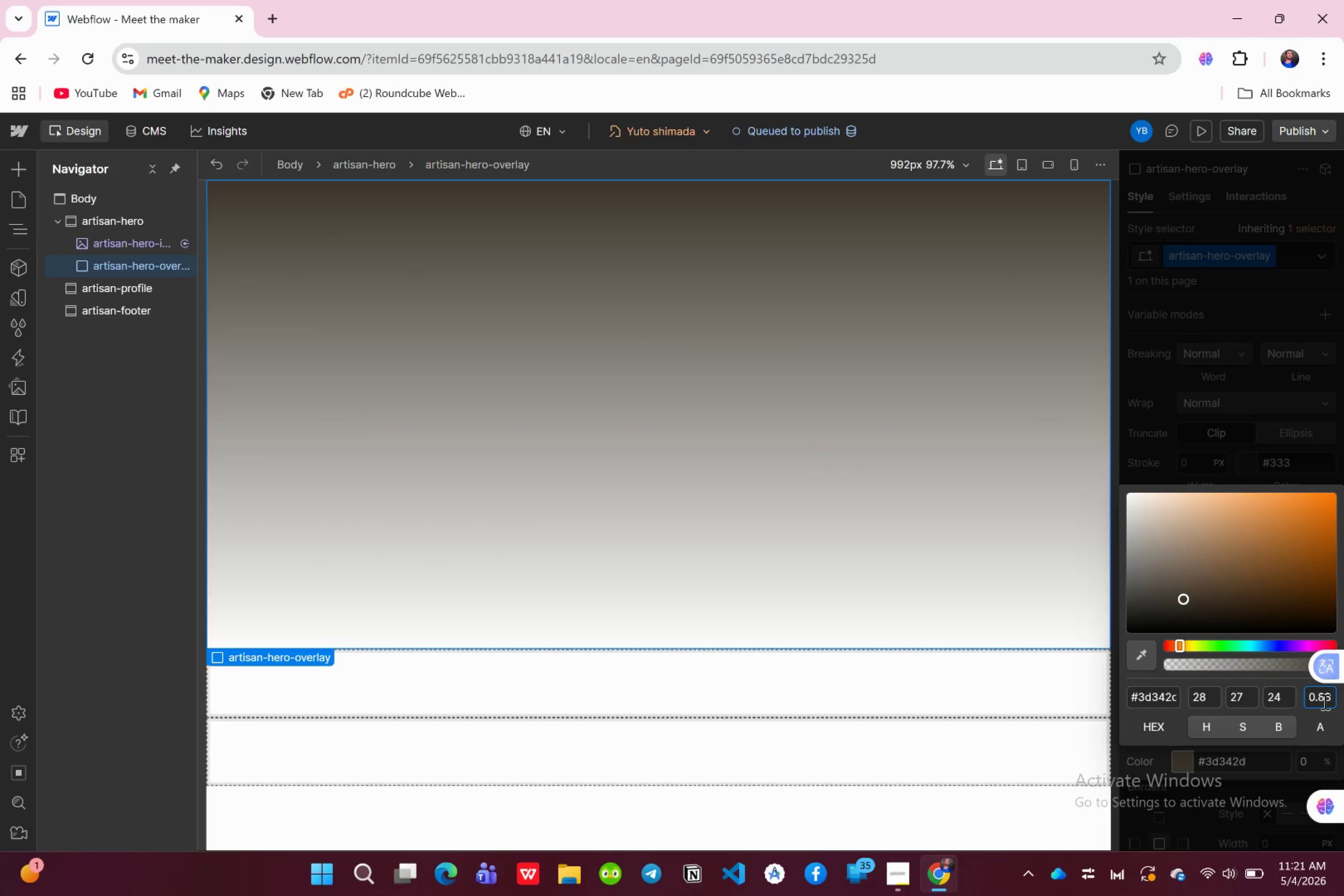 
key(Enter)
 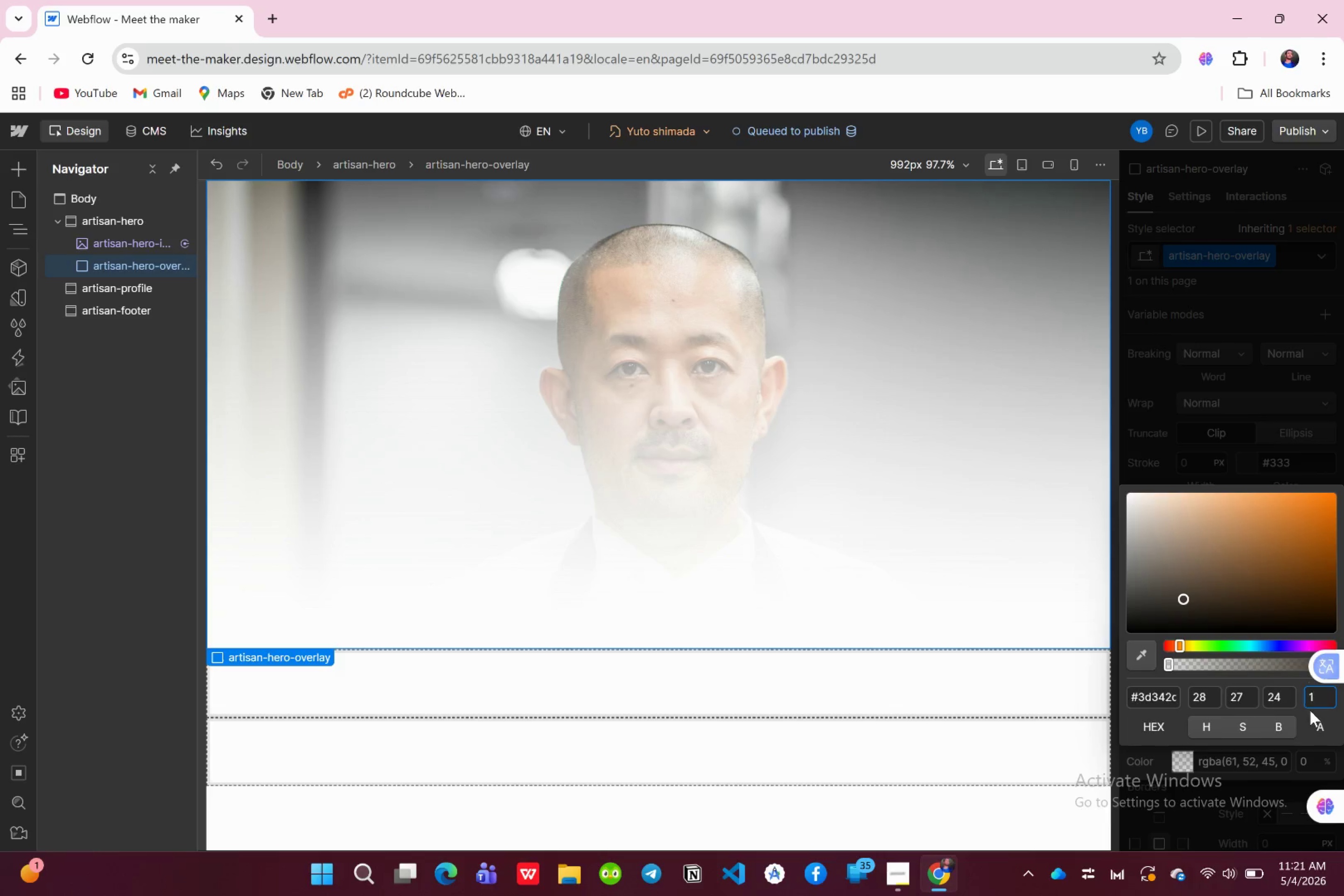 
key(Backspace)
 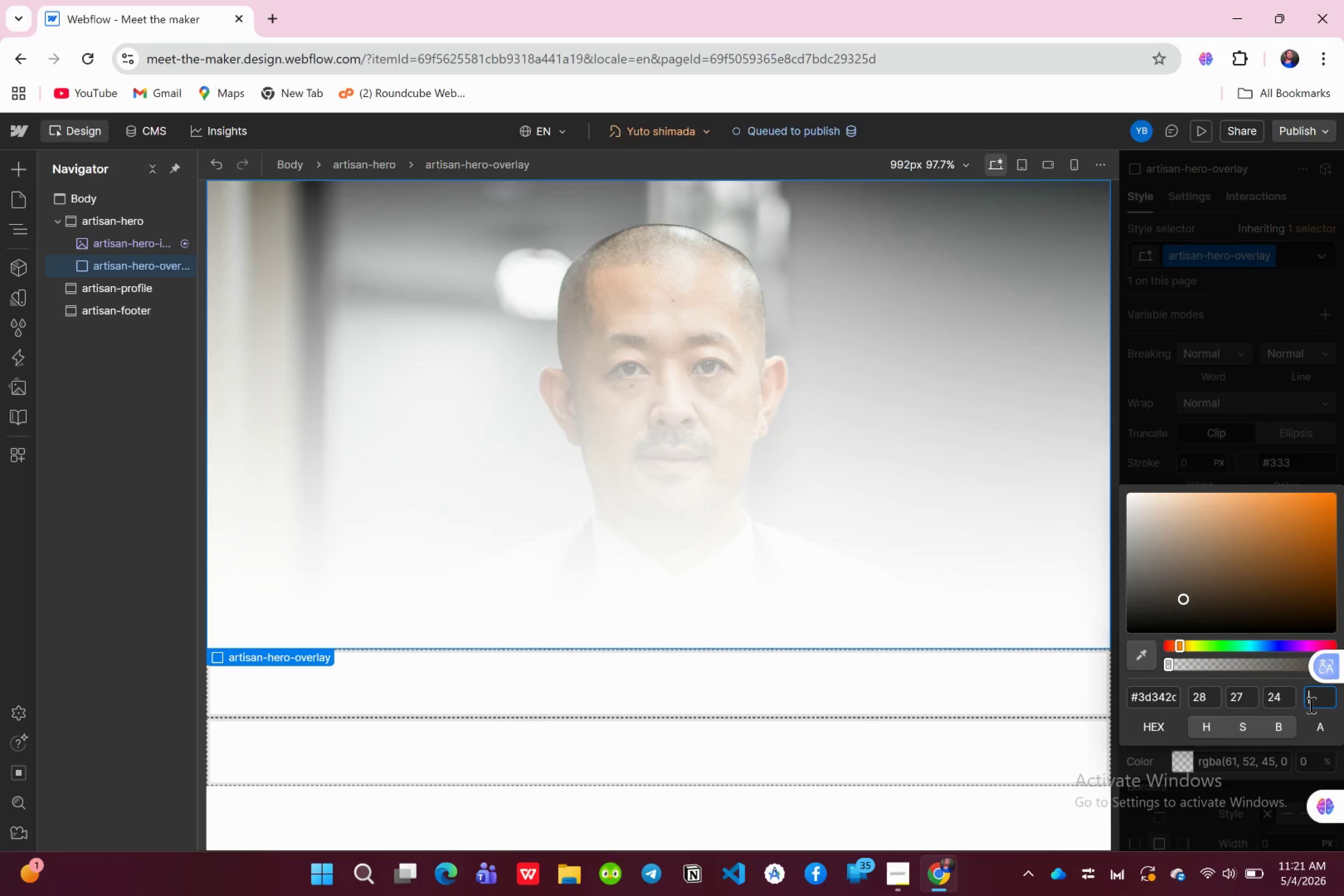 
key(1)
 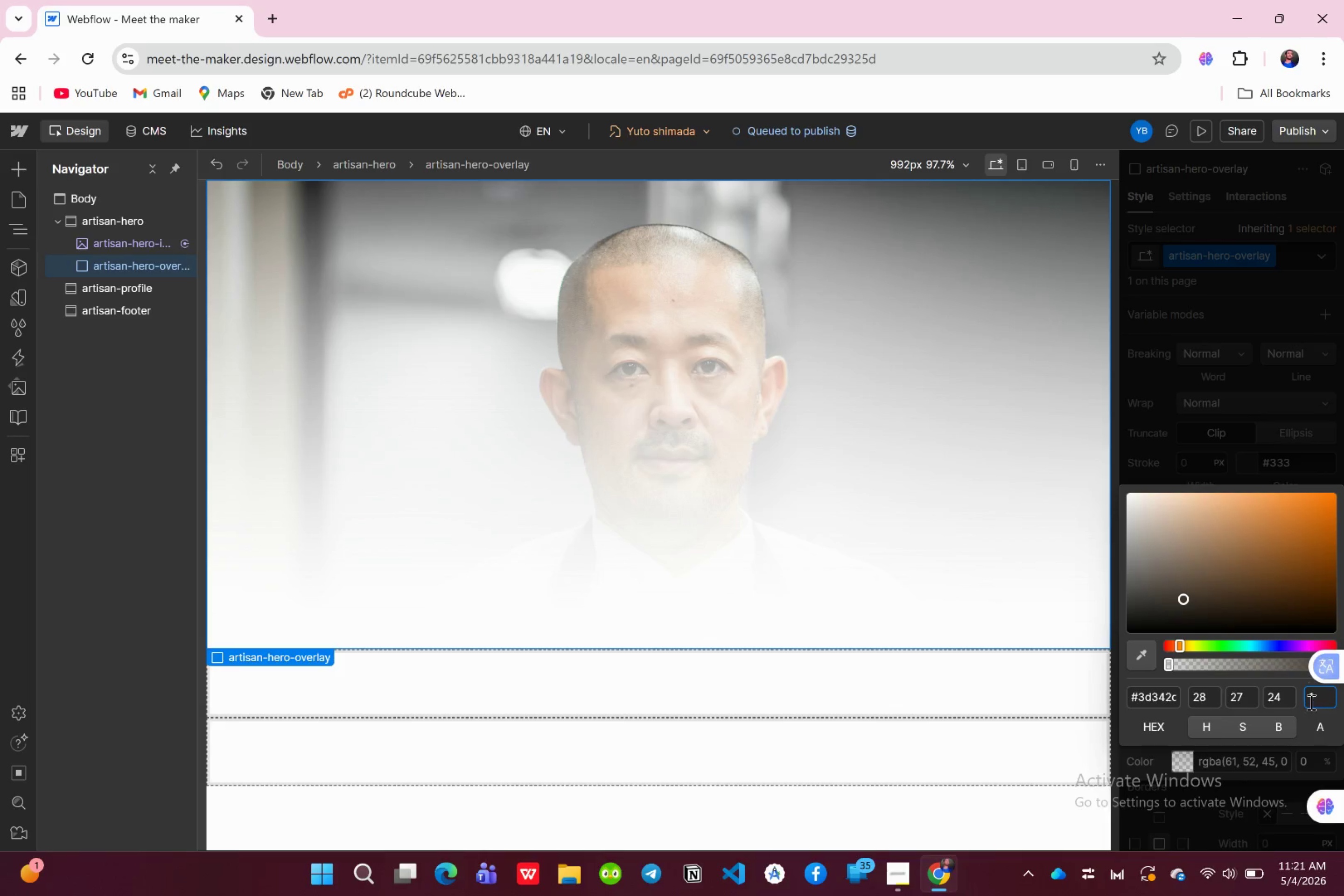 
key(Enter)
 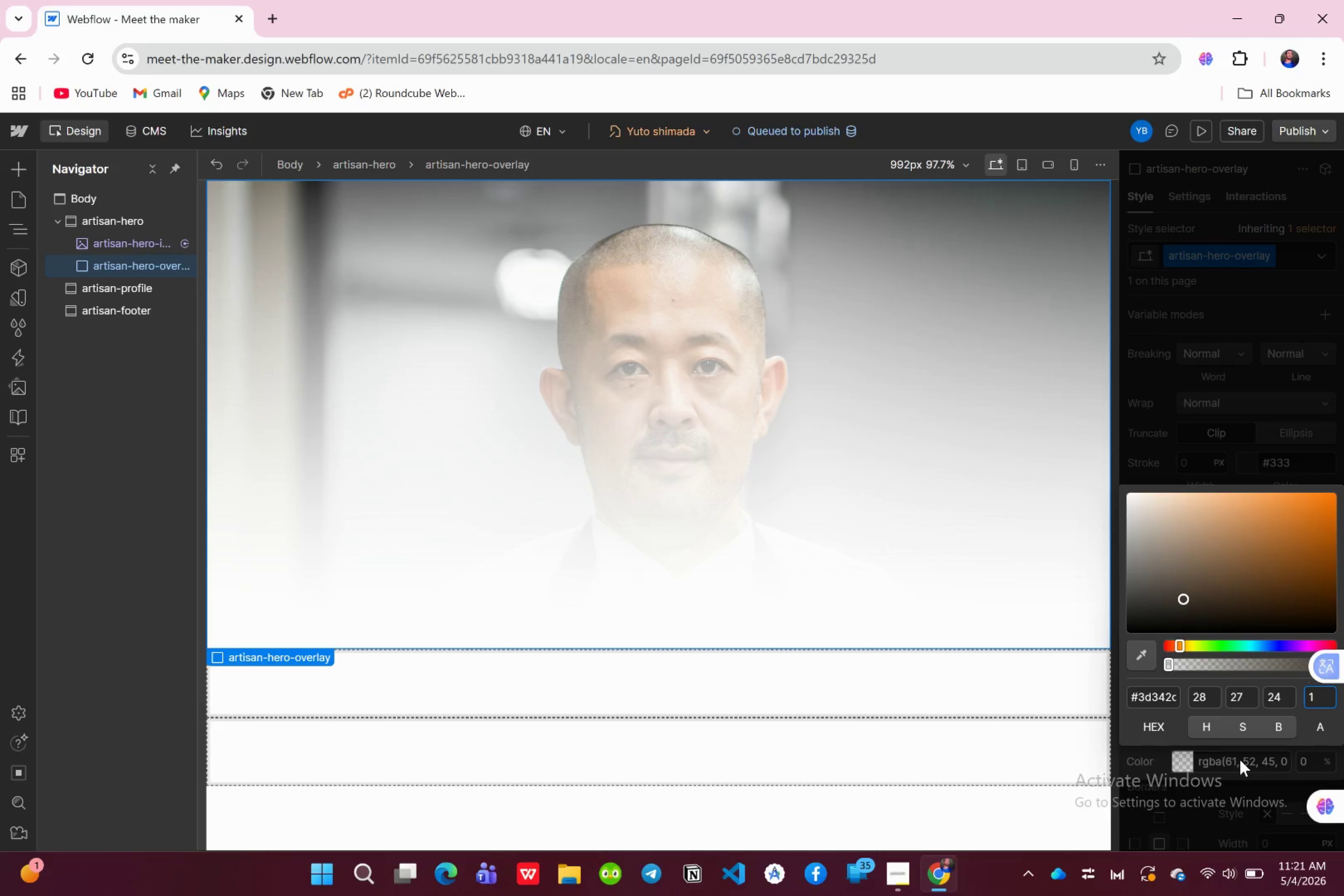 
wait(5.64)
 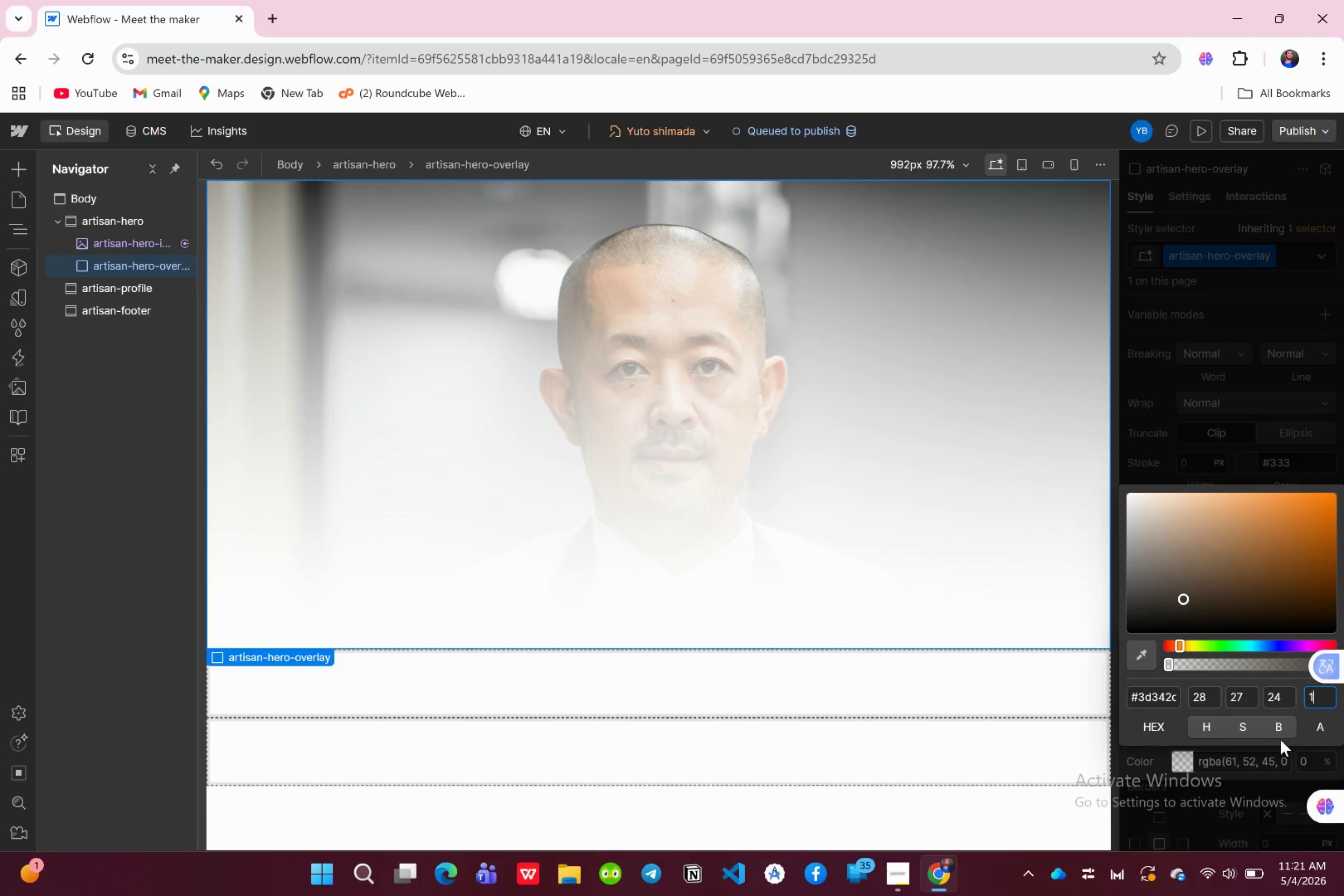 
left_click([1216, 762])
 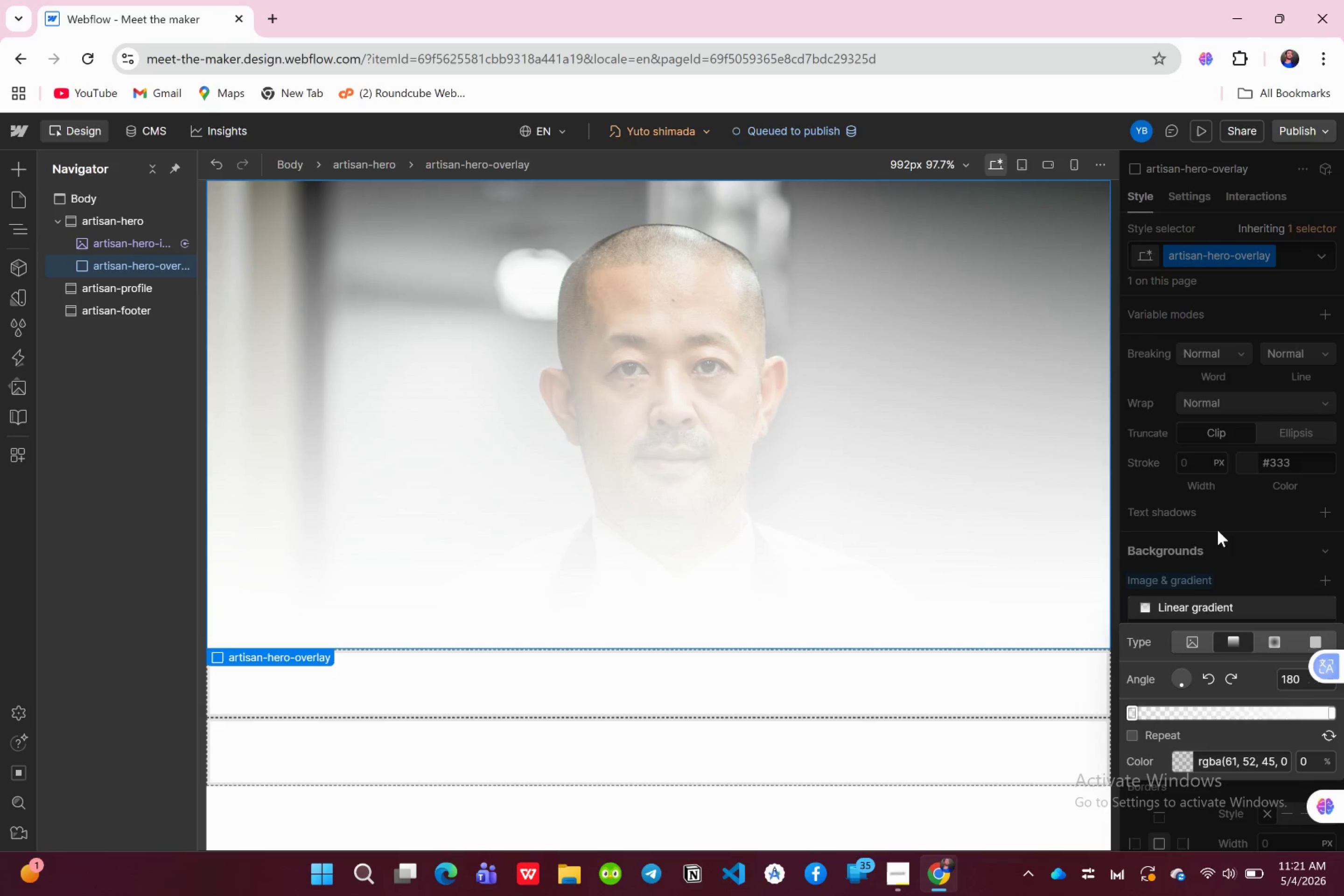 
left_click([1218, 549])
 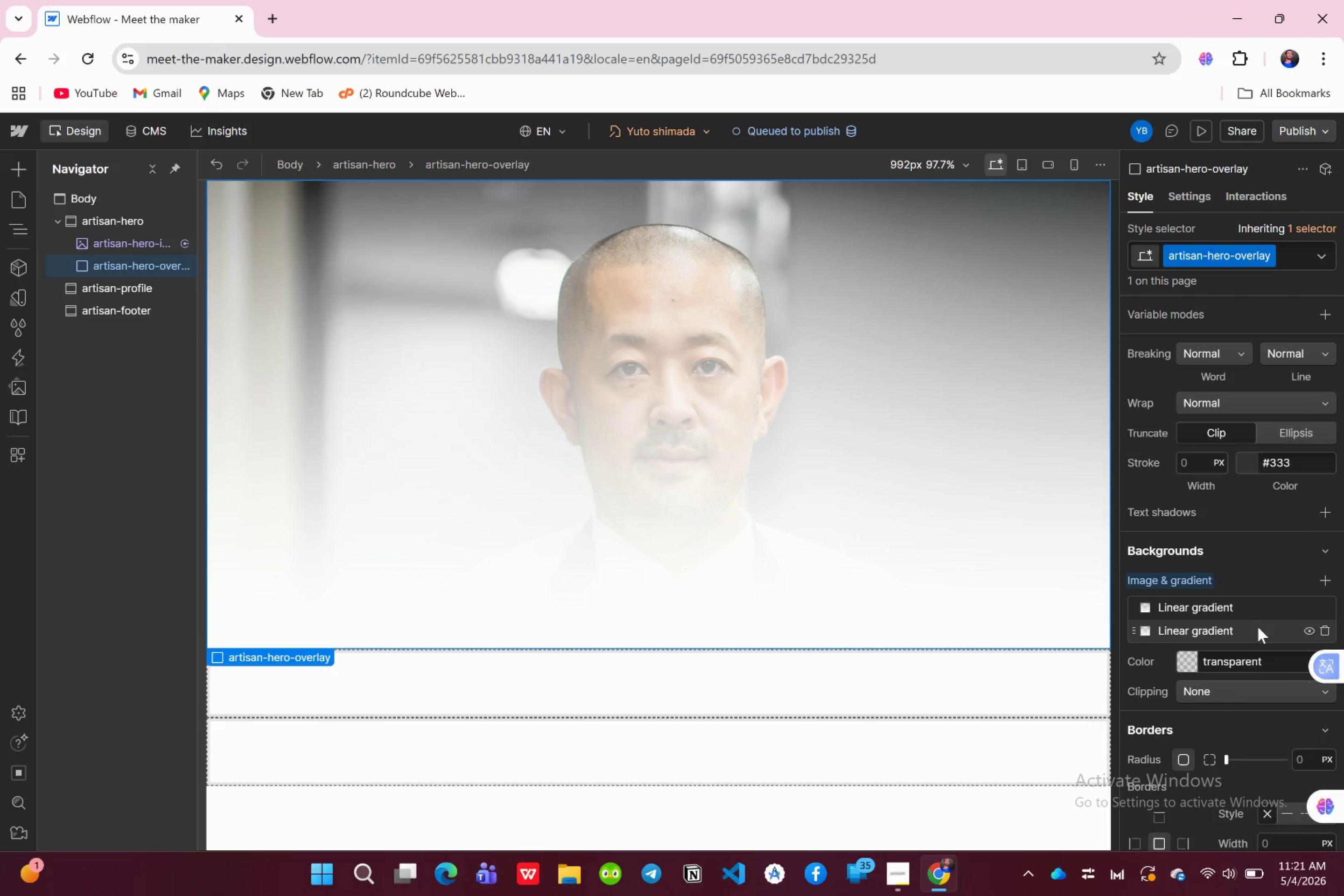 
scroll: coordinate [1261, 635], scroll_direction: down, amount: 4.0
 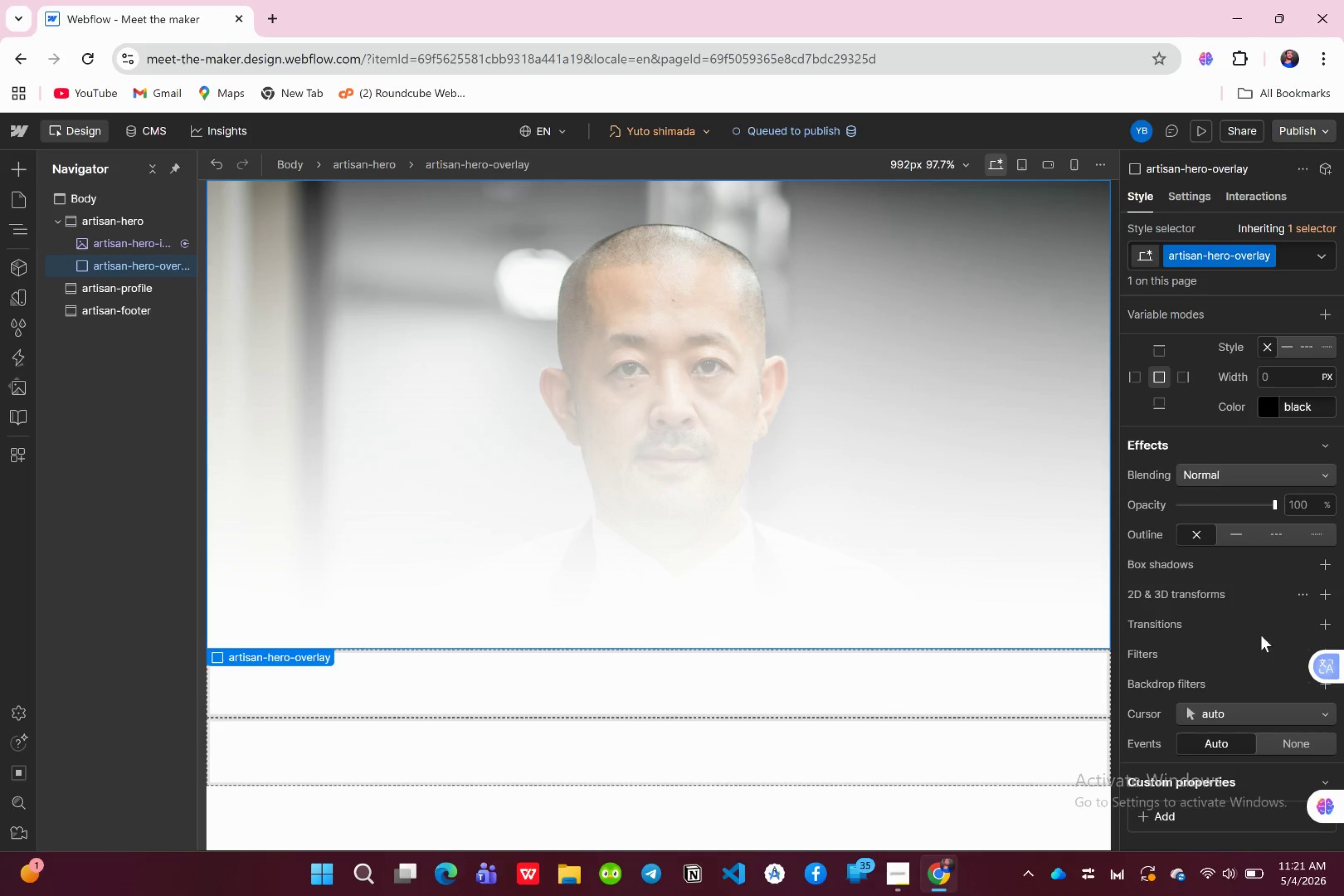 
scroll: coordinate [1261, 635], scroll_direction: up, amount: 4.0
 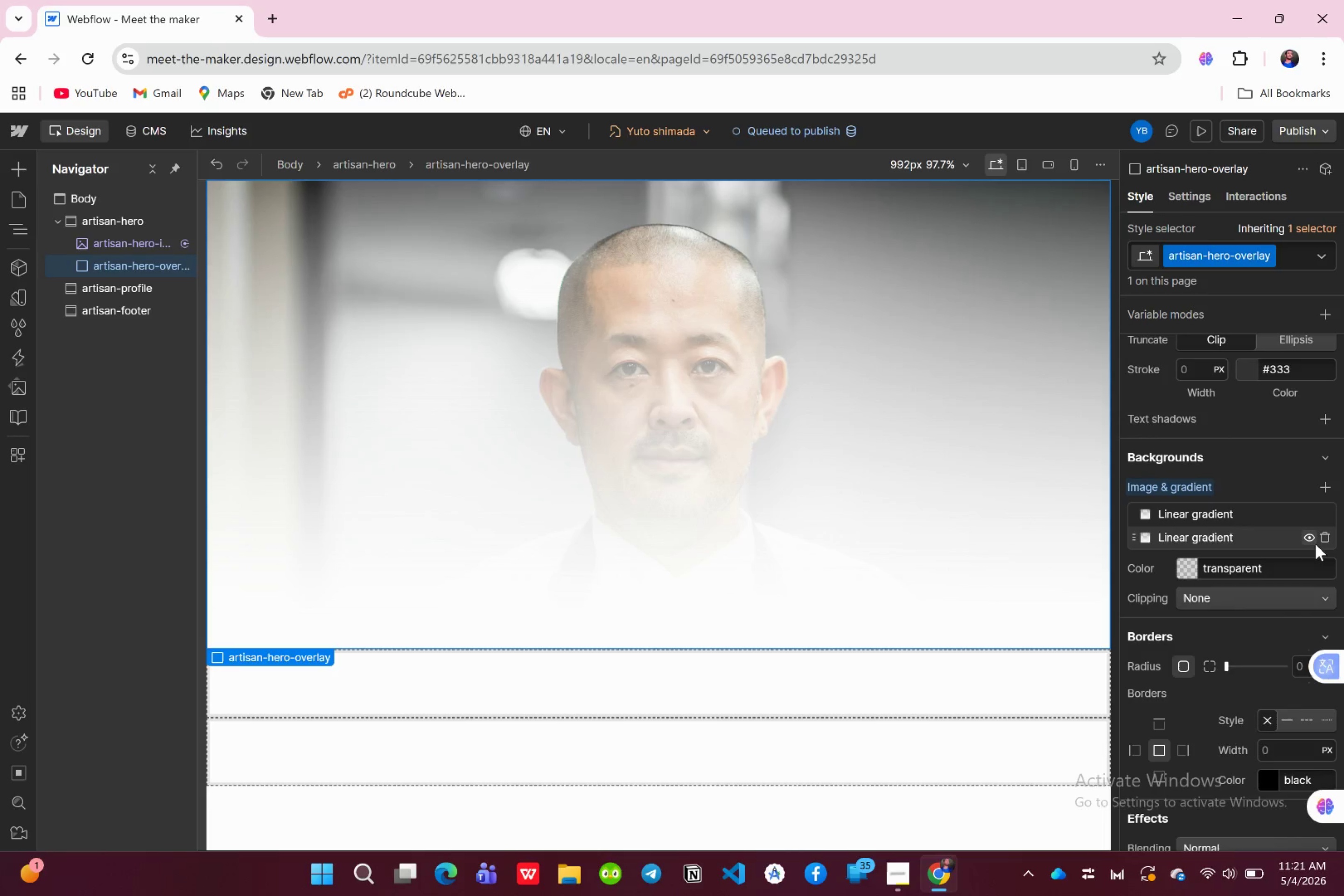 
left_click([1320, 537])
 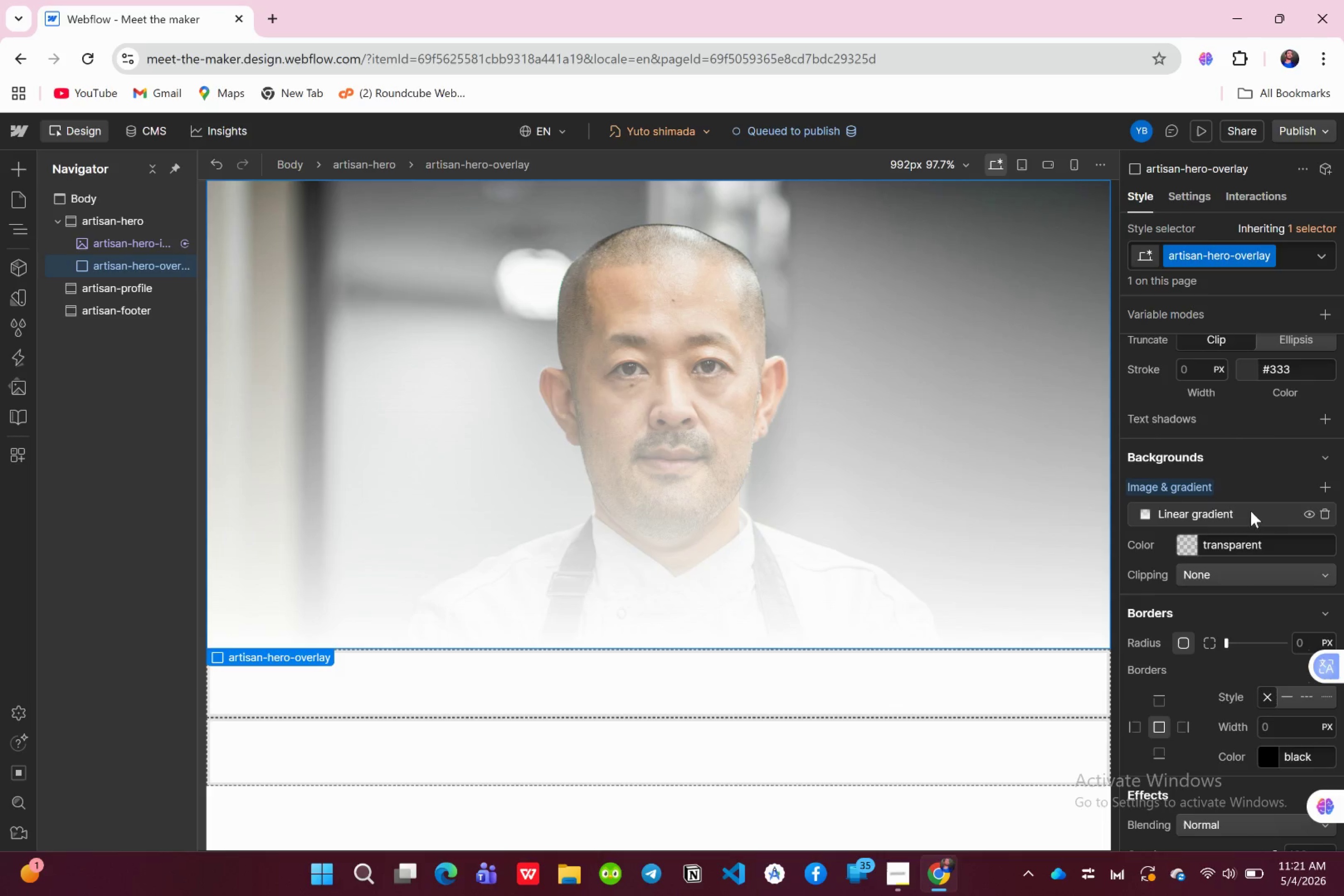 
scroll: coordinate [1247, 524], scroll_direction: up, amount: 2.0
 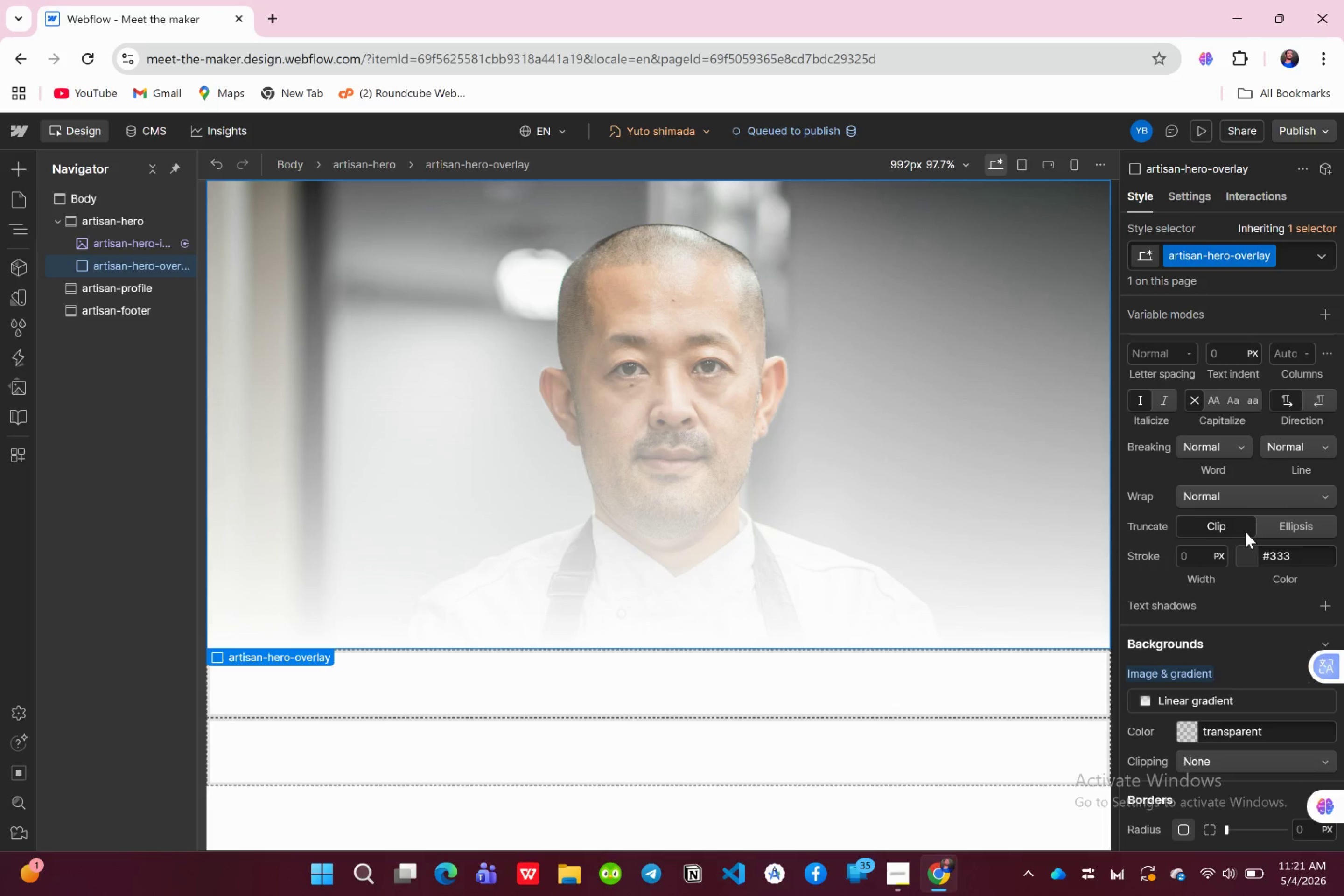 
scroll: coordinate [1285, 557], scroll_direction: none, amount: 0.0
 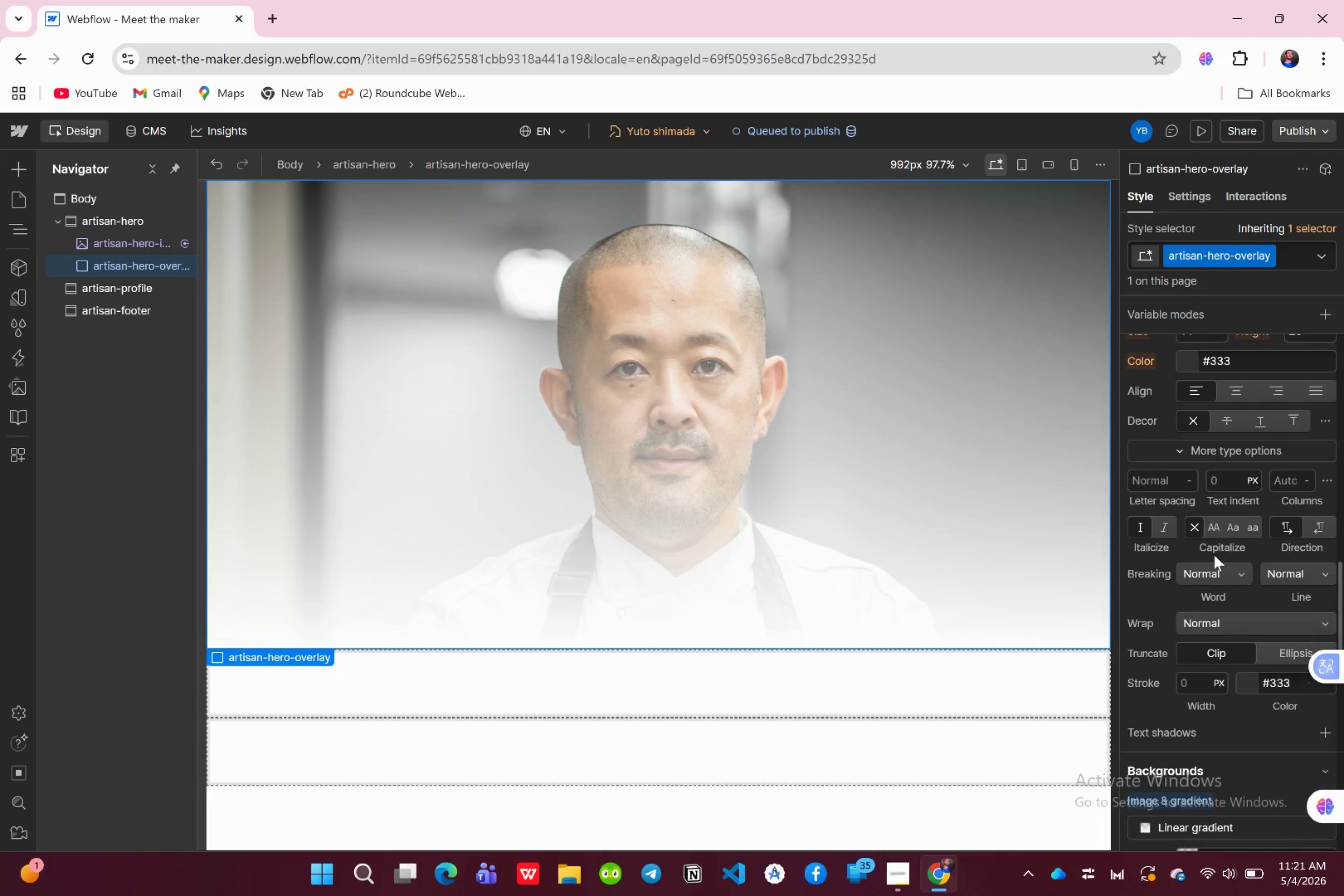 
scroll: coordinate [1214, 552], scroll_direction: up, amount: 3.0
 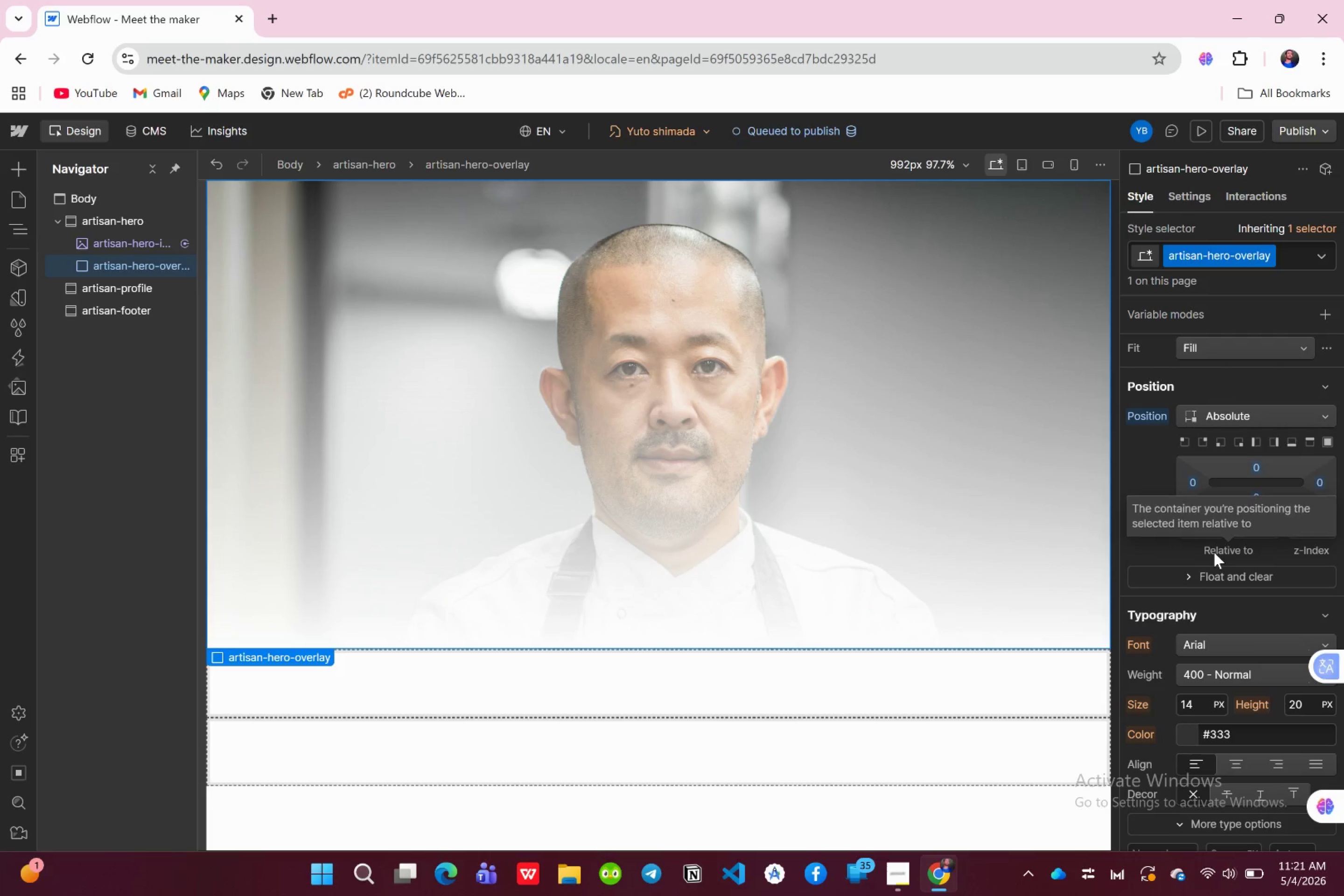 
scroll: coordinate [1292, 553], scroll_direction: down, amount: 9.0
 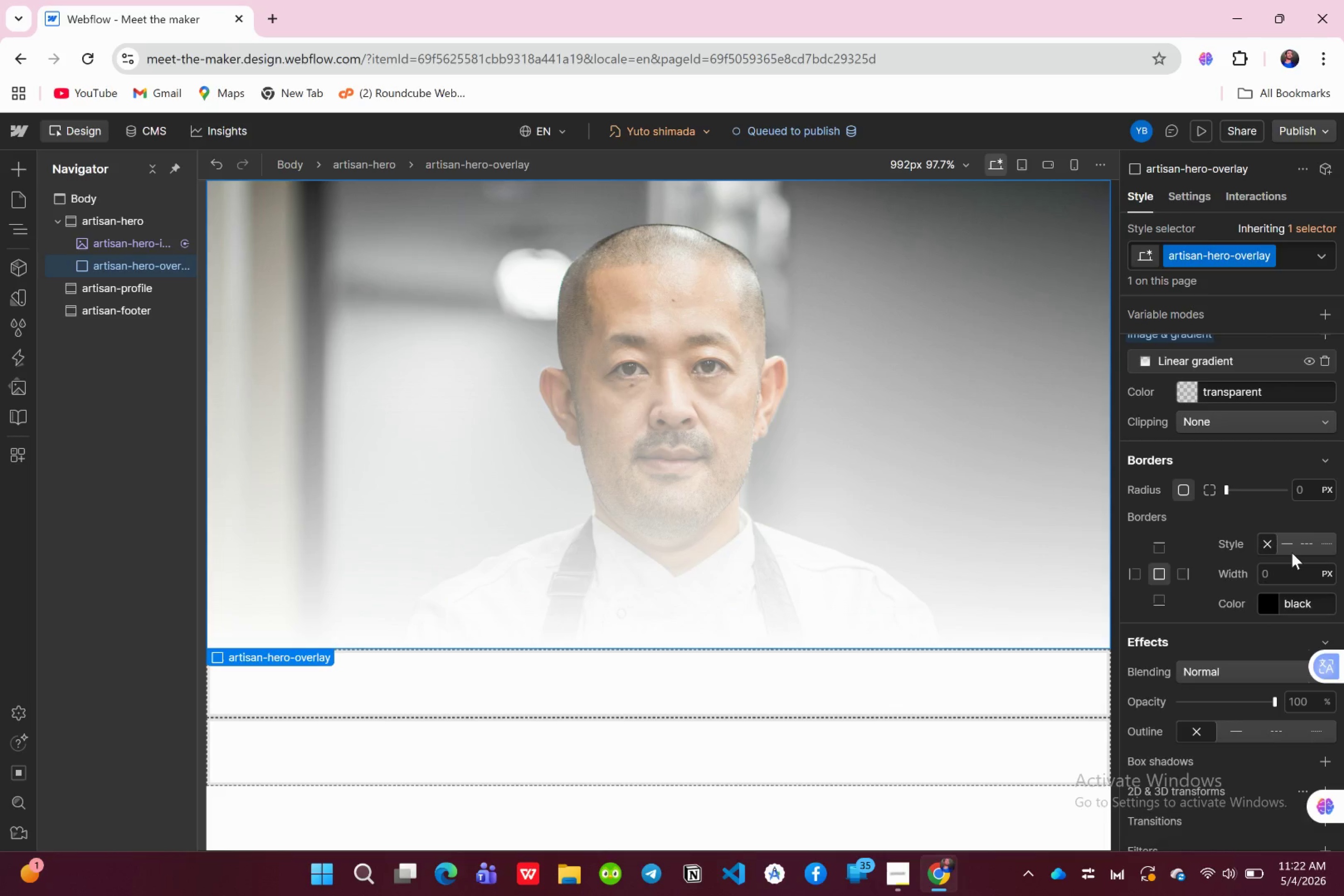 
scroll: coordinate [1290, 555], scroll_direction: down, amount: 2.0
 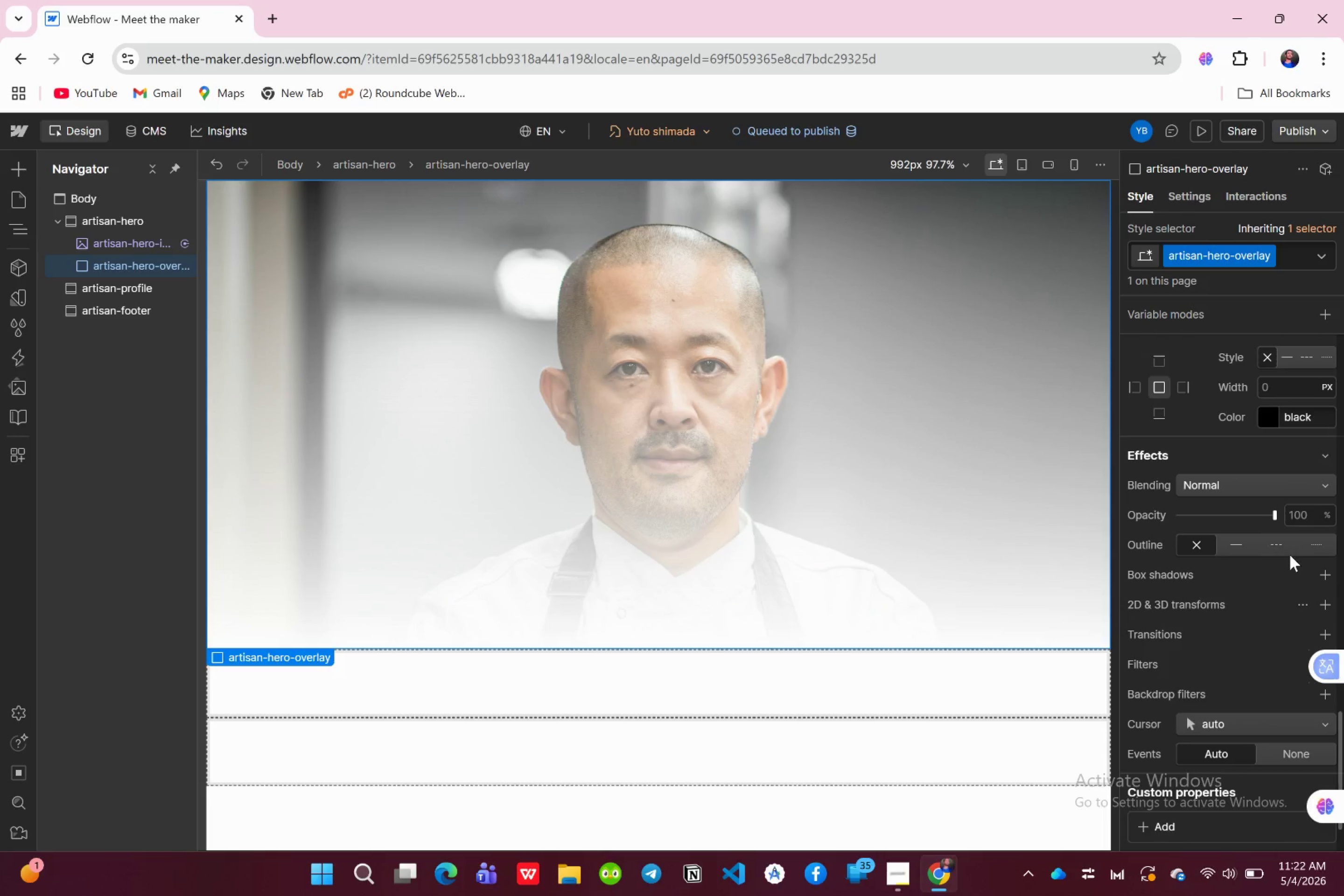 
scroll: coordinate [1261, 509], scroll_direction: up, amount: 17.0
 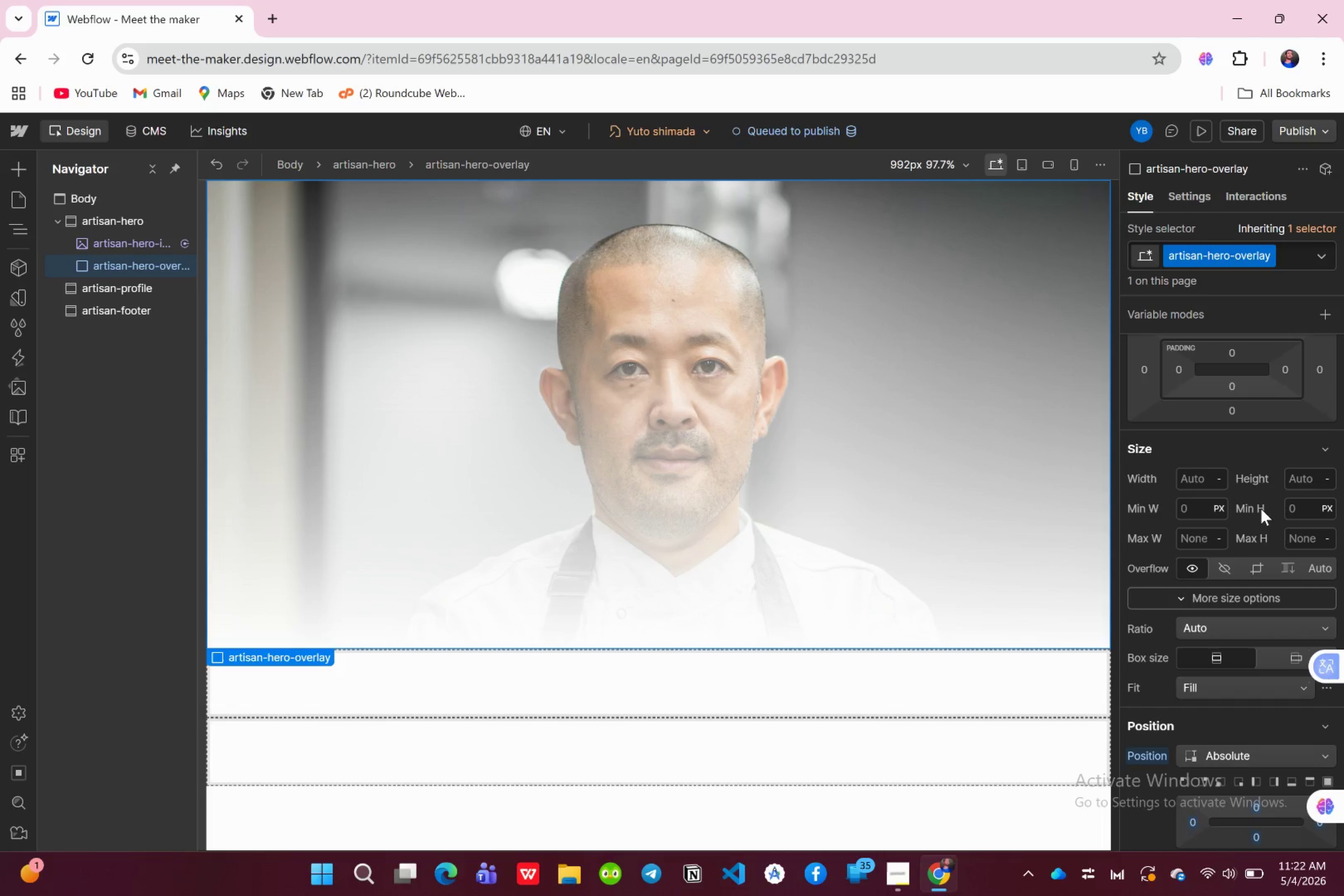 
scroll: coordinate [1211, 587], scroll_direction: down, amount: 5.0
 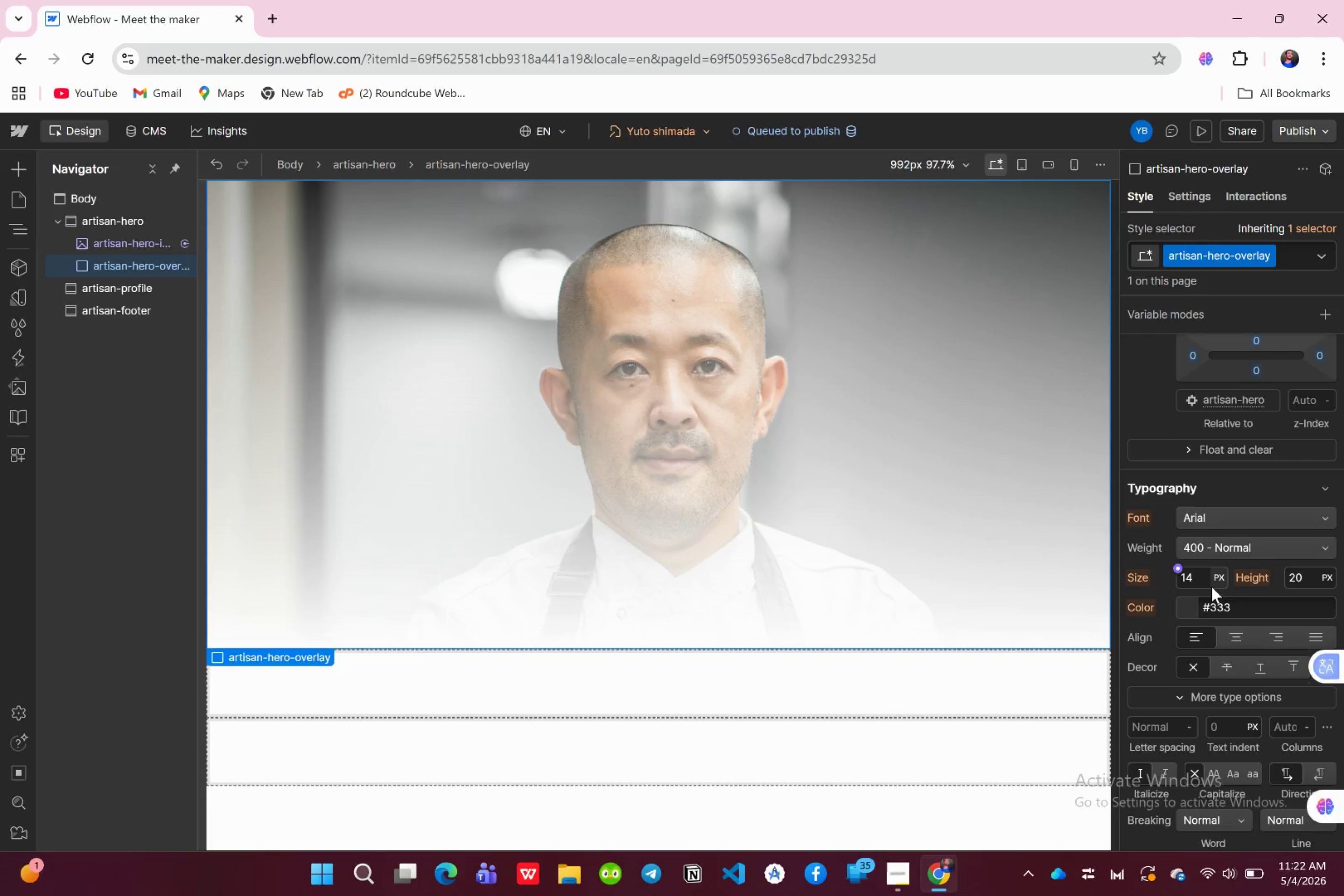 
scroll: coordinate [1253, 456], scroll_direction: up, amount: 12.0
 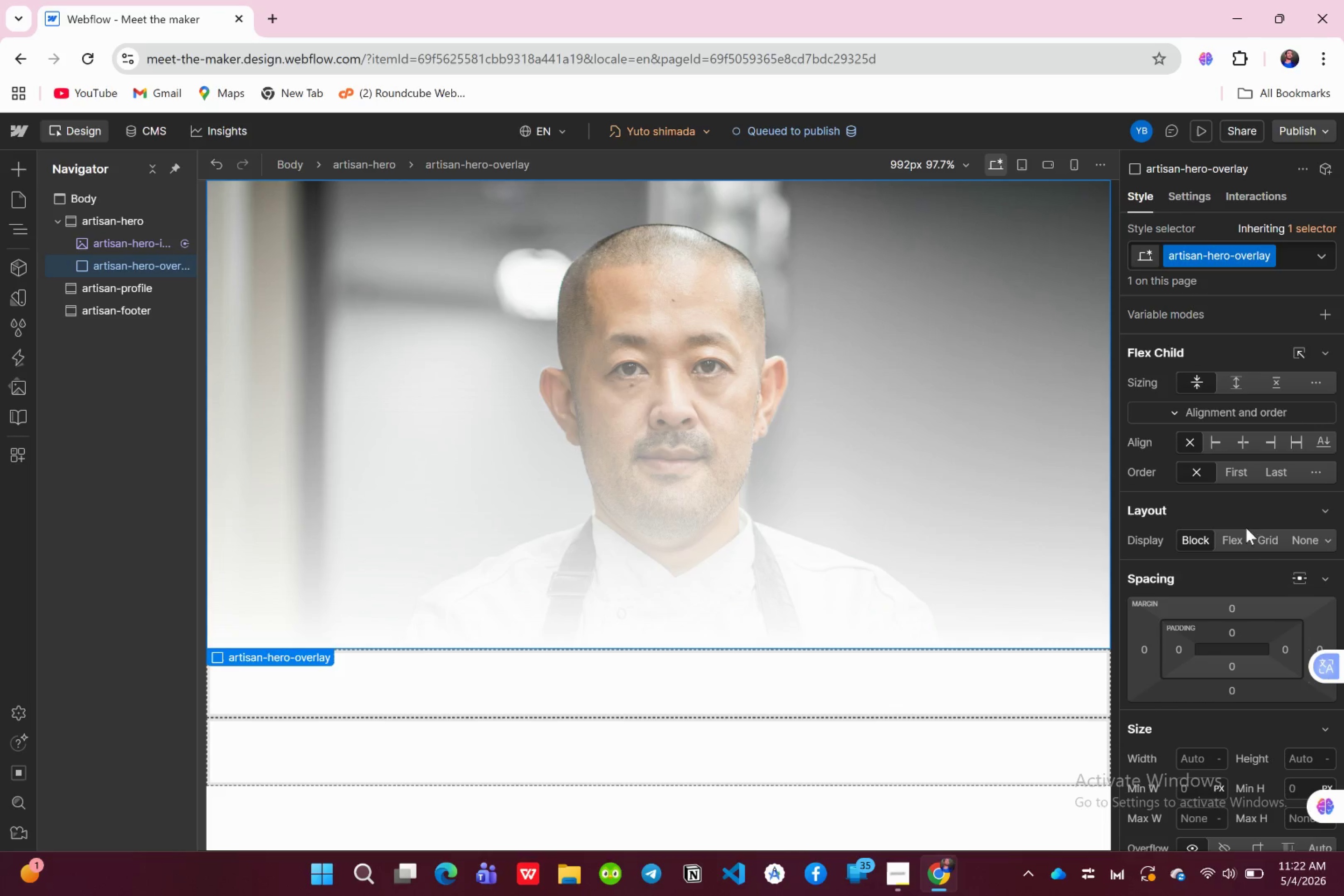 
scroll: coordinate [1251, 559], scroll_direction: down, amount: 3.0
 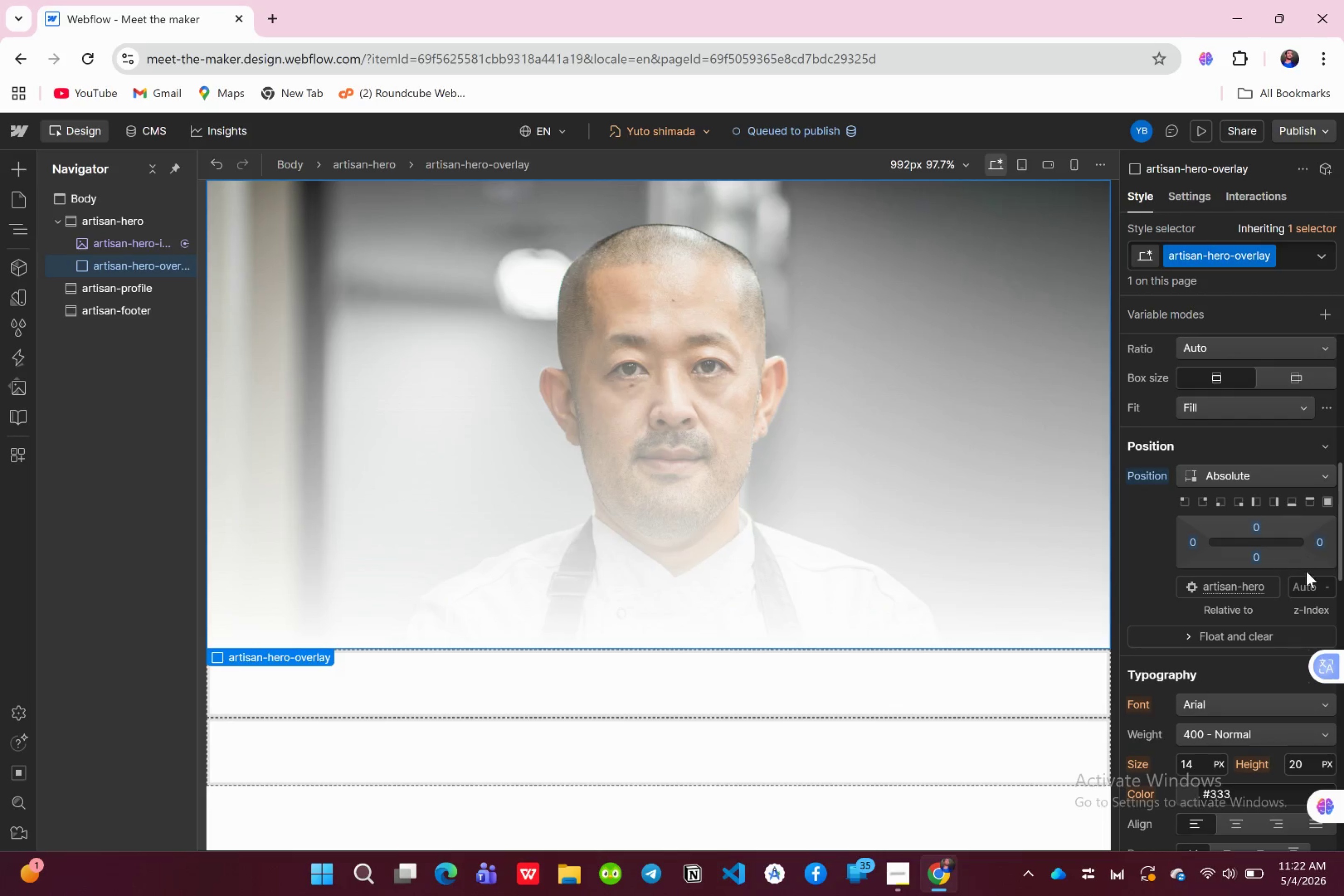 
left_click([1309, 579])
 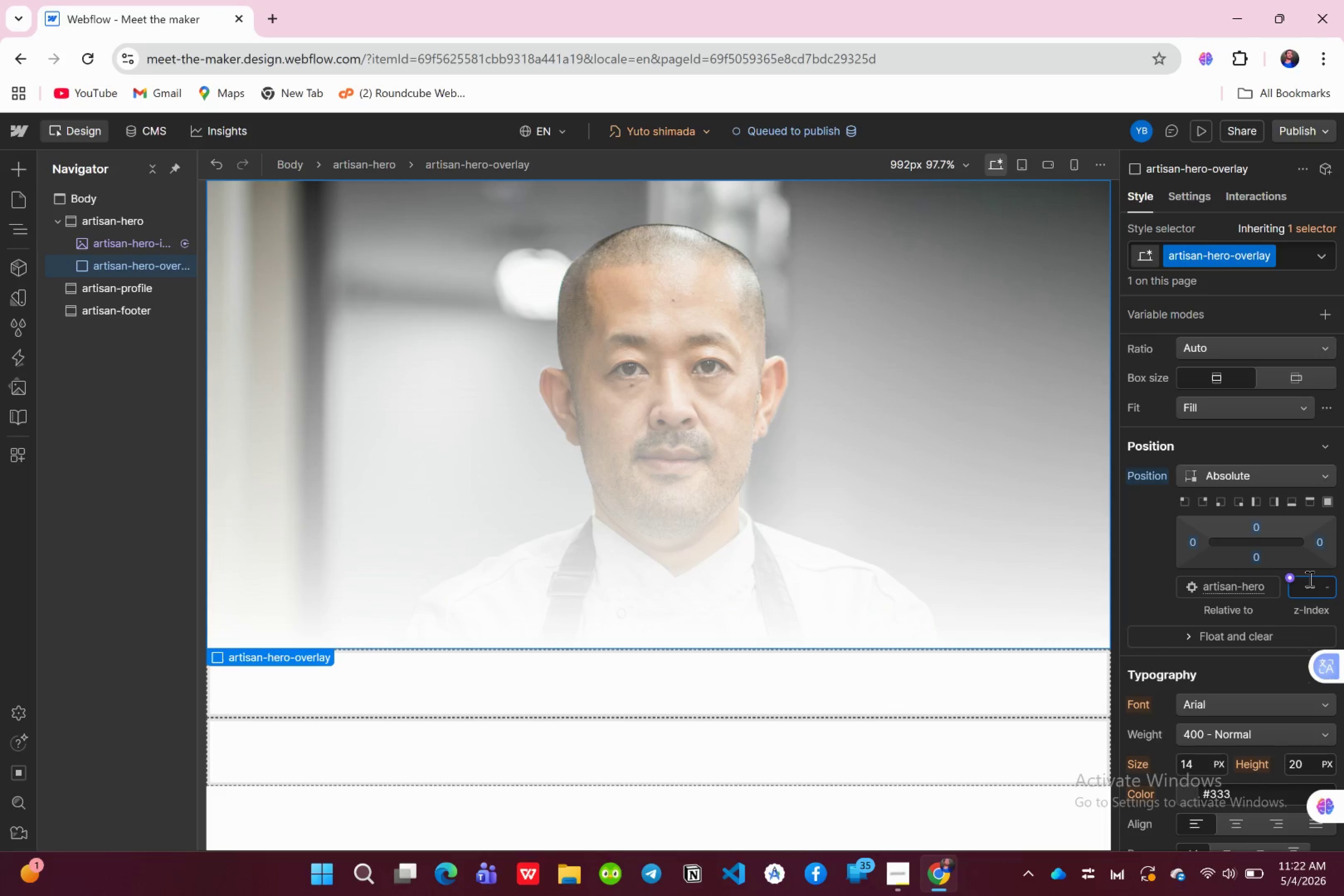 
key(2)
 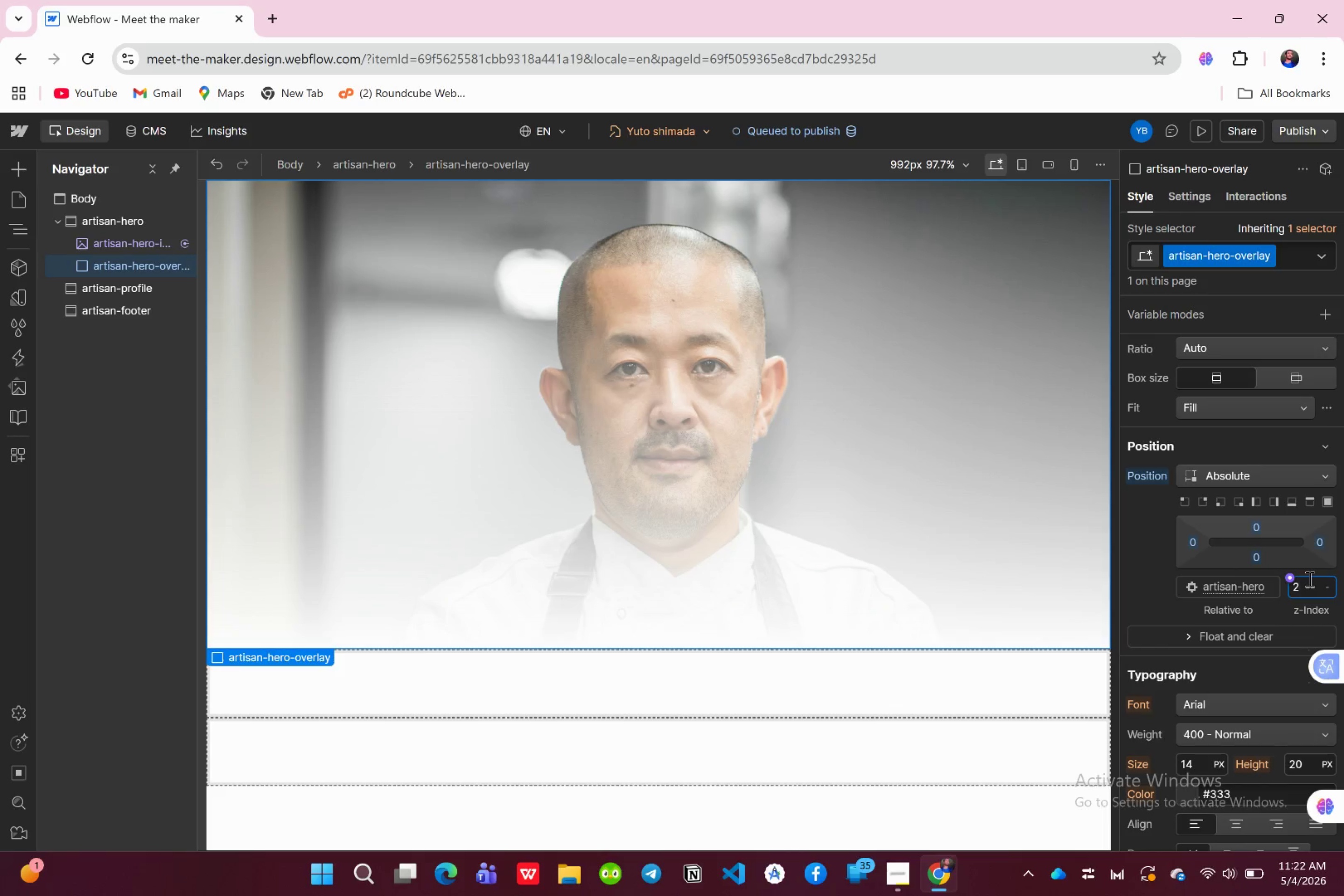 
key(Enter)
 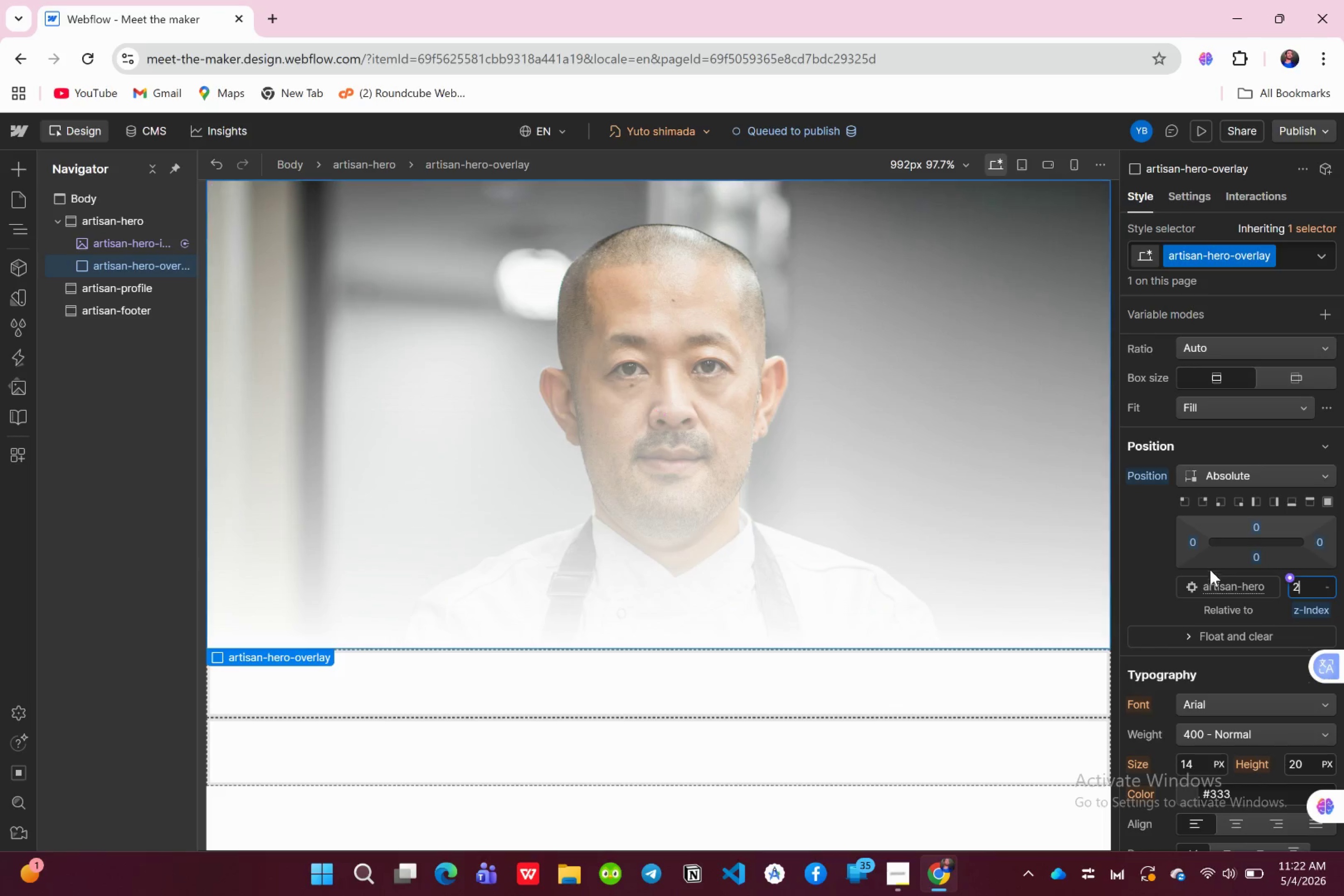 
left_click([1162, 570])
 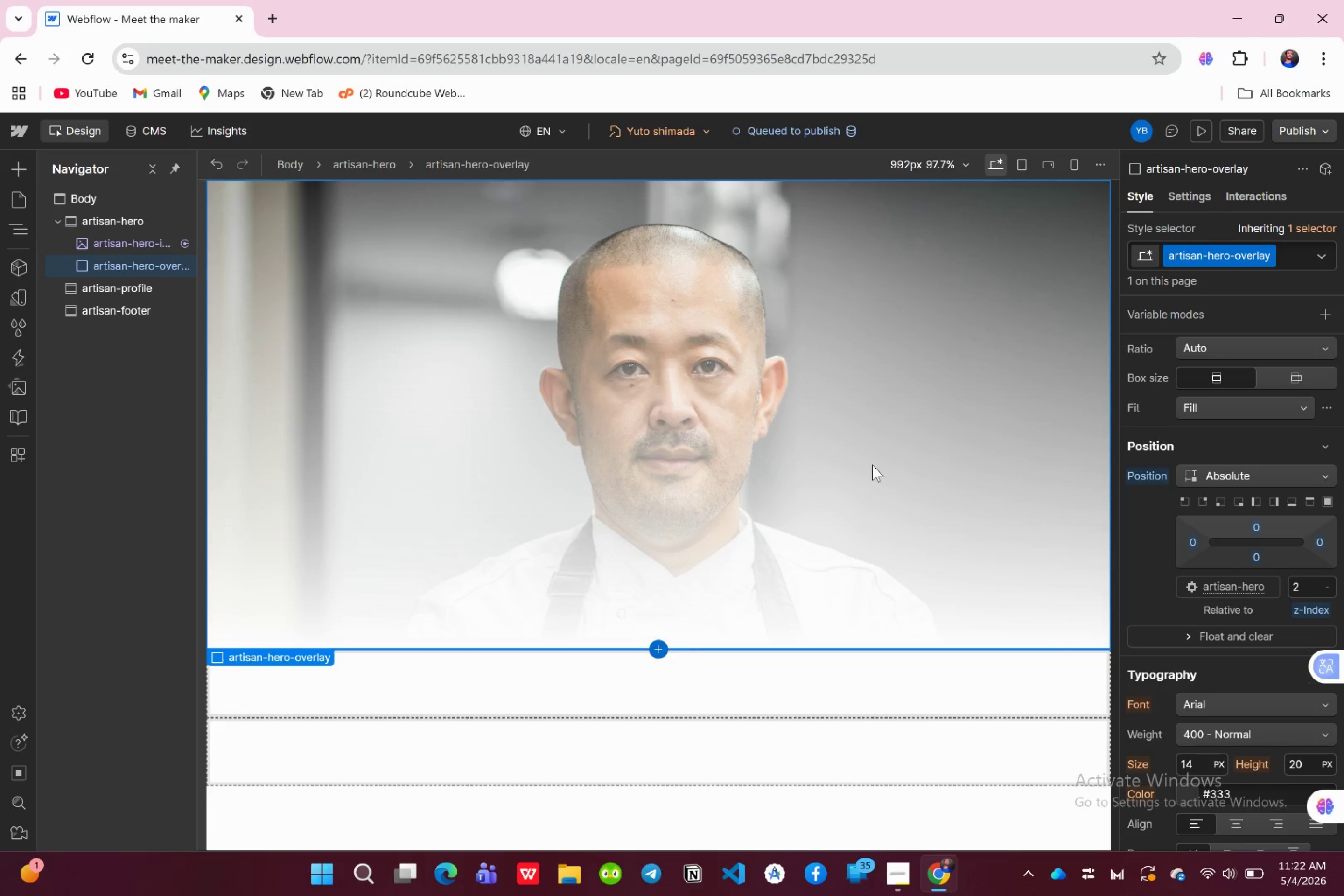 
wait(6.0)
 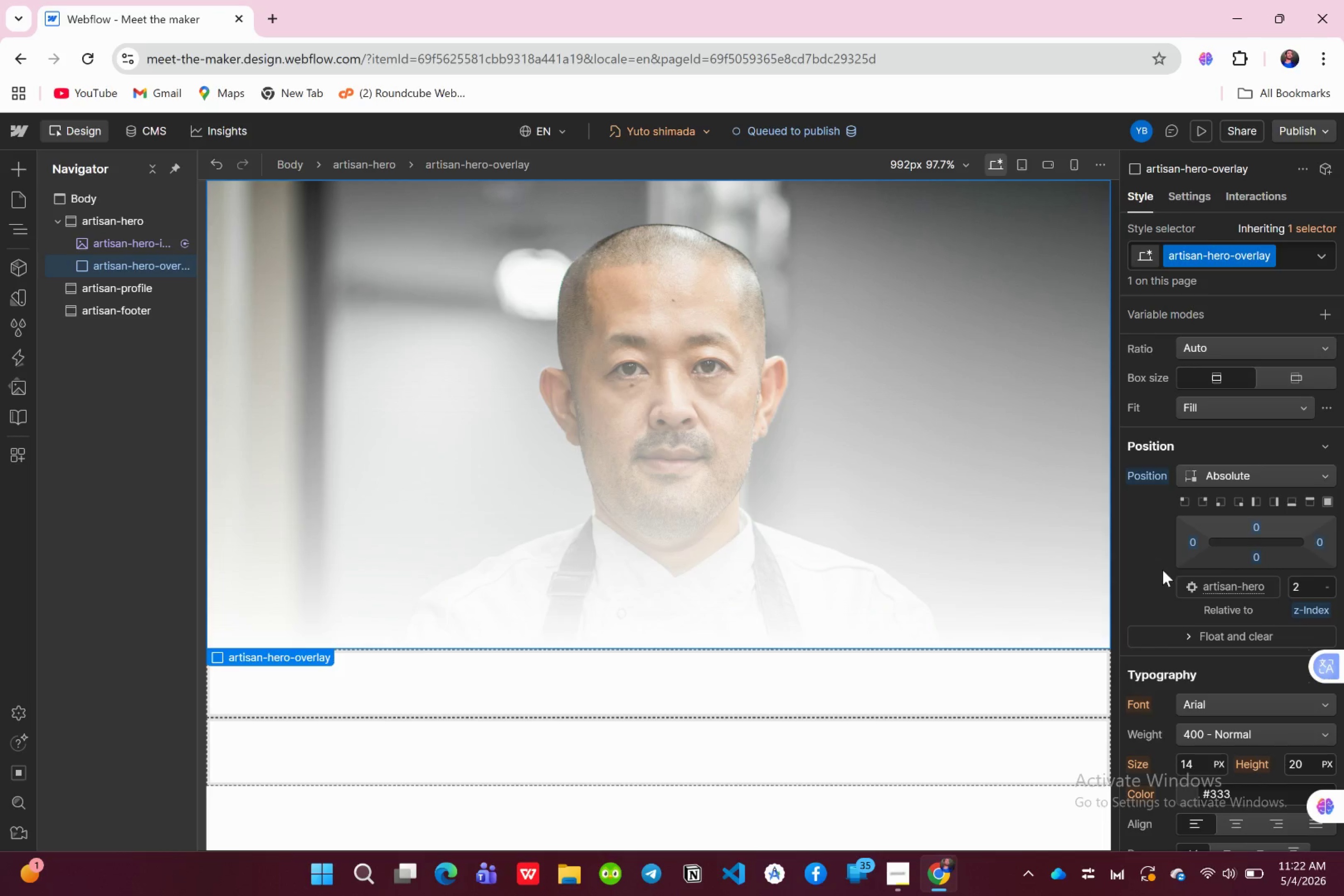 
left_click([146, 234])
 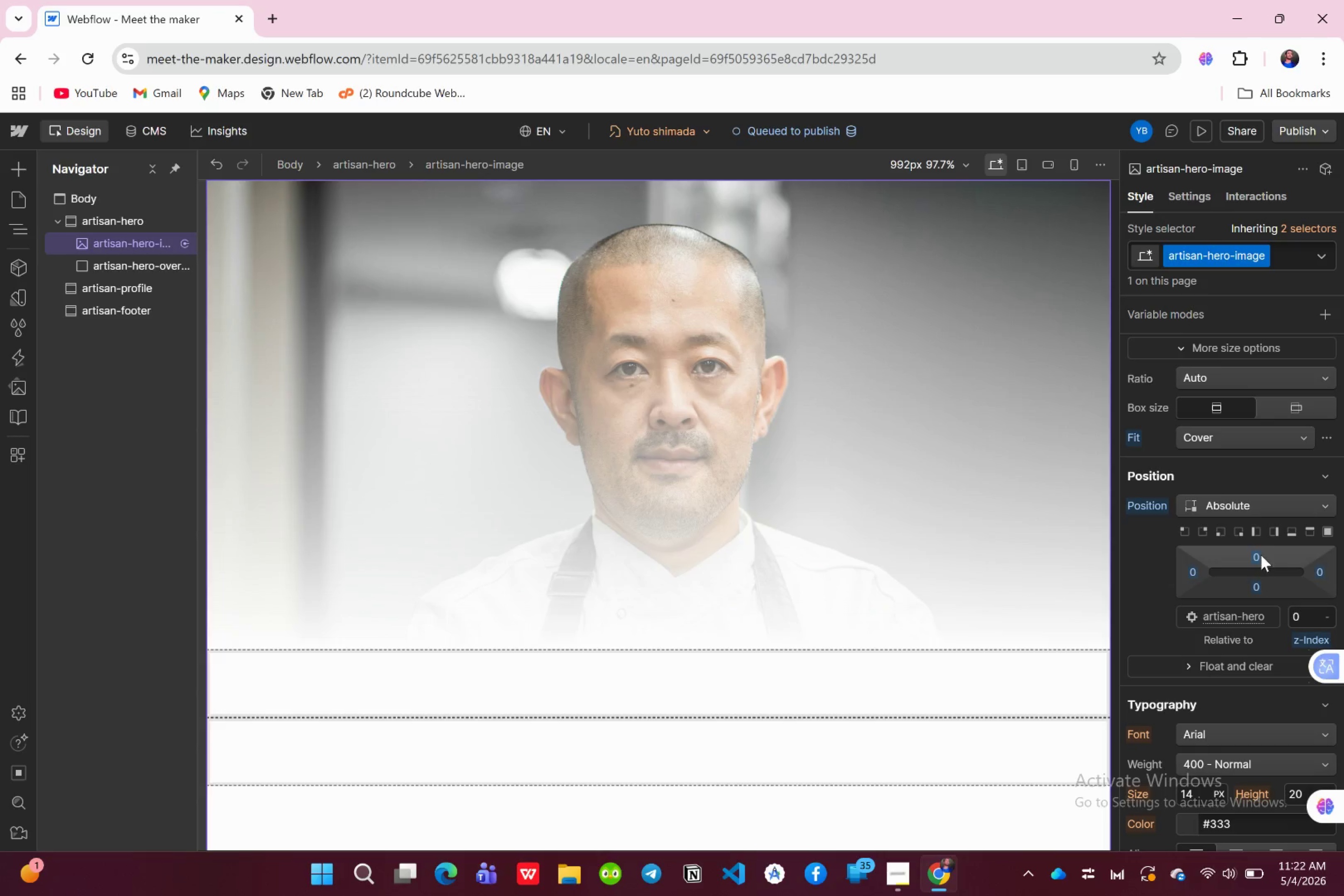 
scroll: coordinate [1264, 560], scroll_direction: up, amount: 6.0
 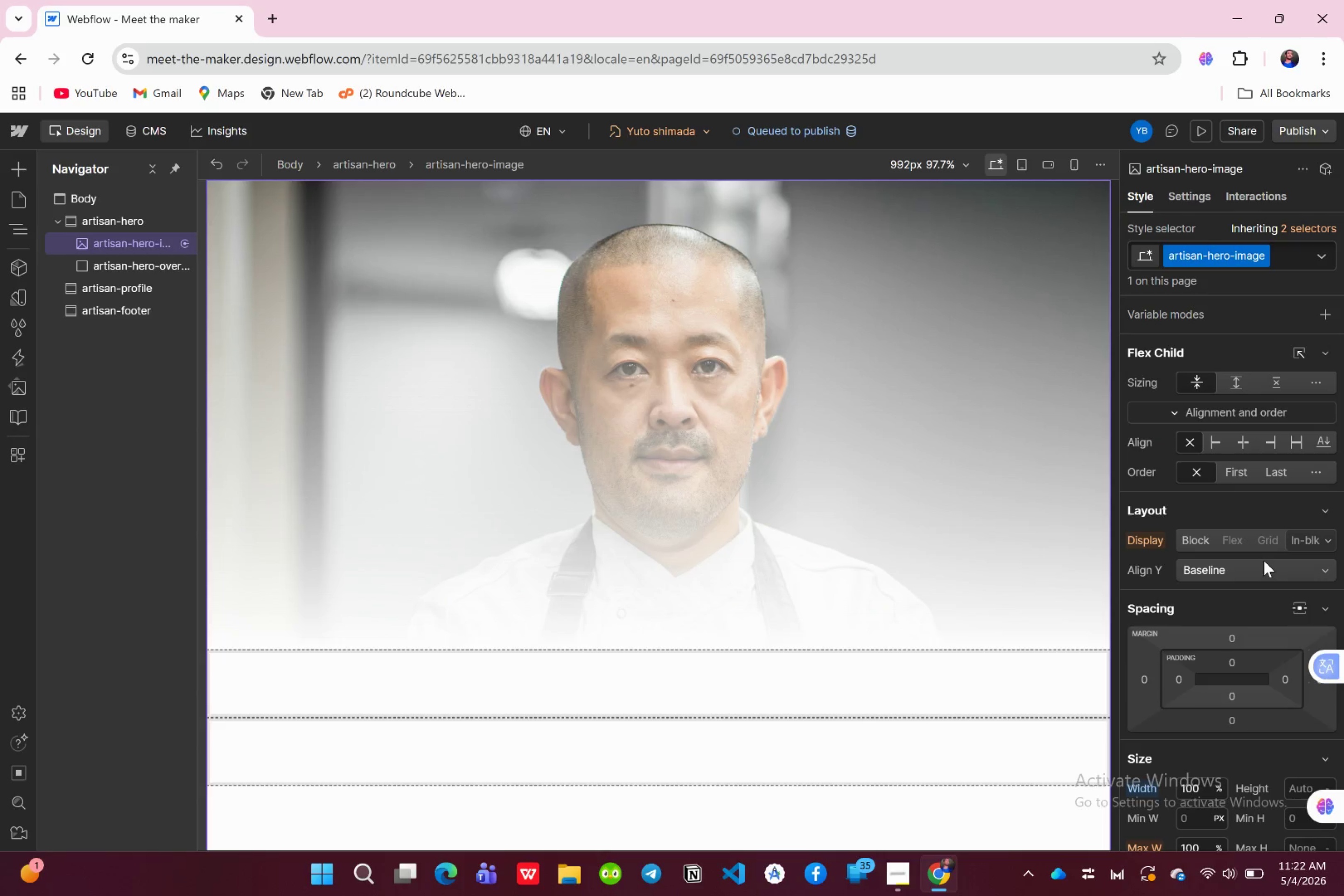 
scroll: coordinate [1264, 560], scroll_direction: down, amount: 6.0
 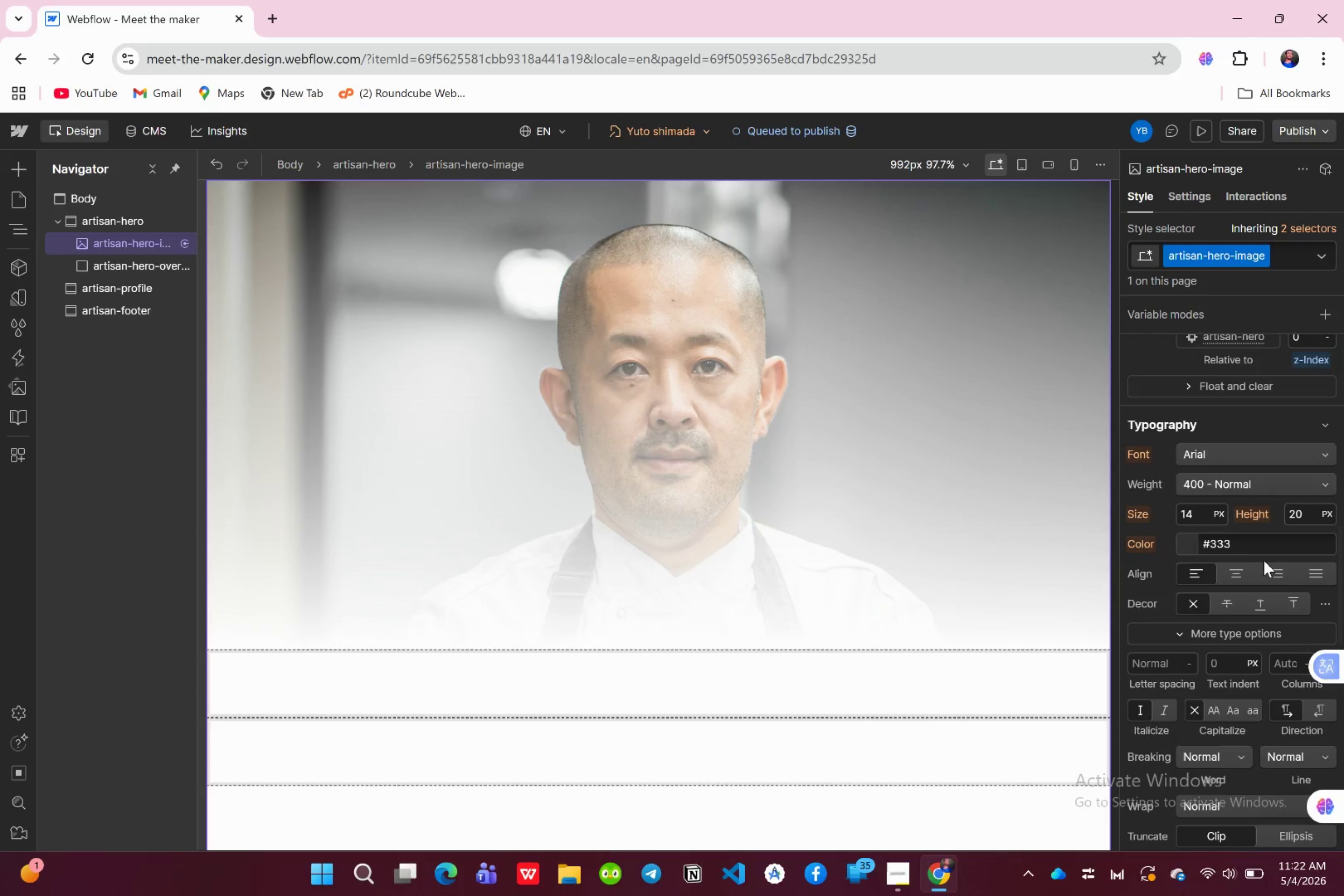 
scroll: coordinate [1264, 560], scroll_direction: none, amount: 0.0
 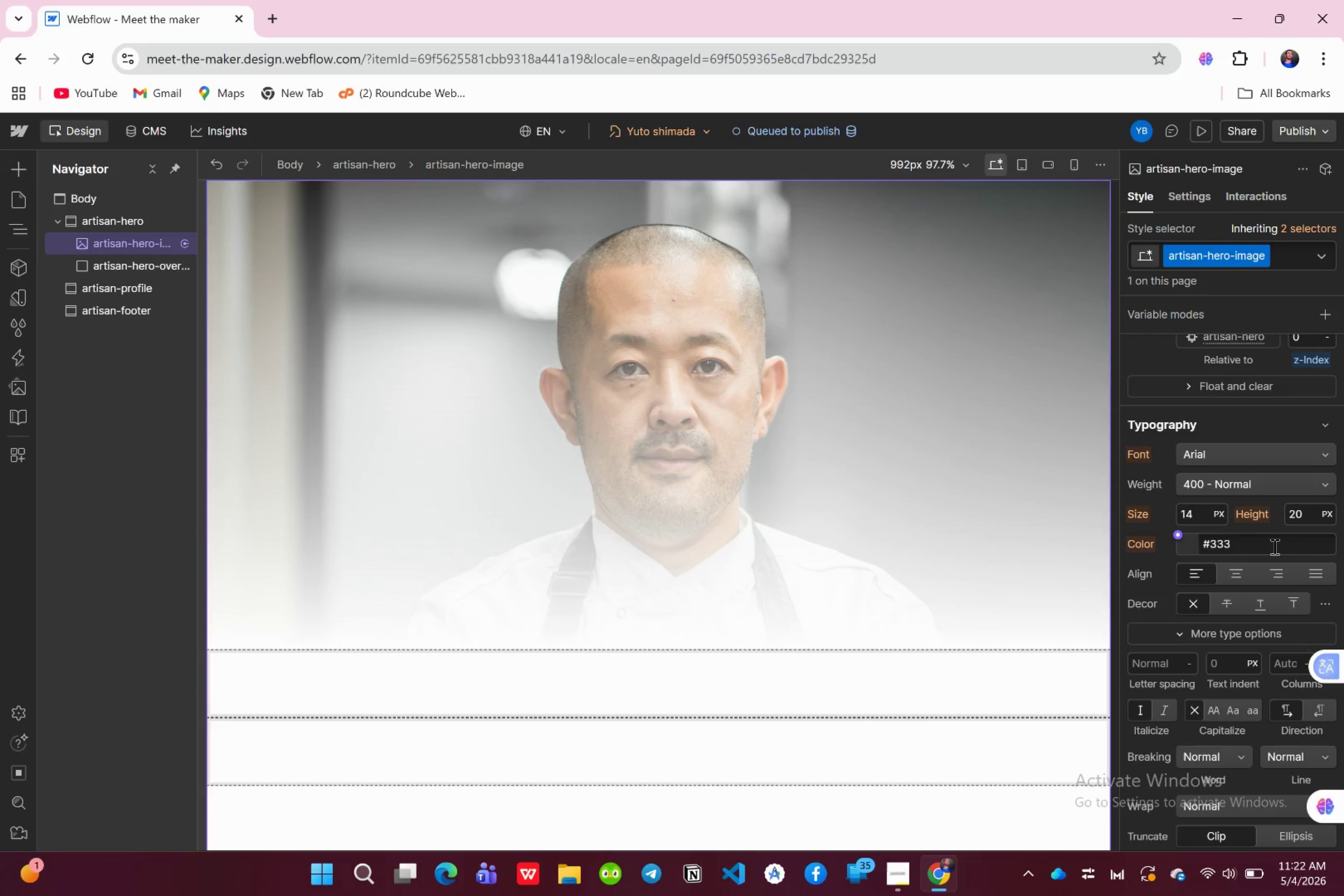 
scroll: coordinate [1275, 546], scroll_direction: up, amount: 4.0
 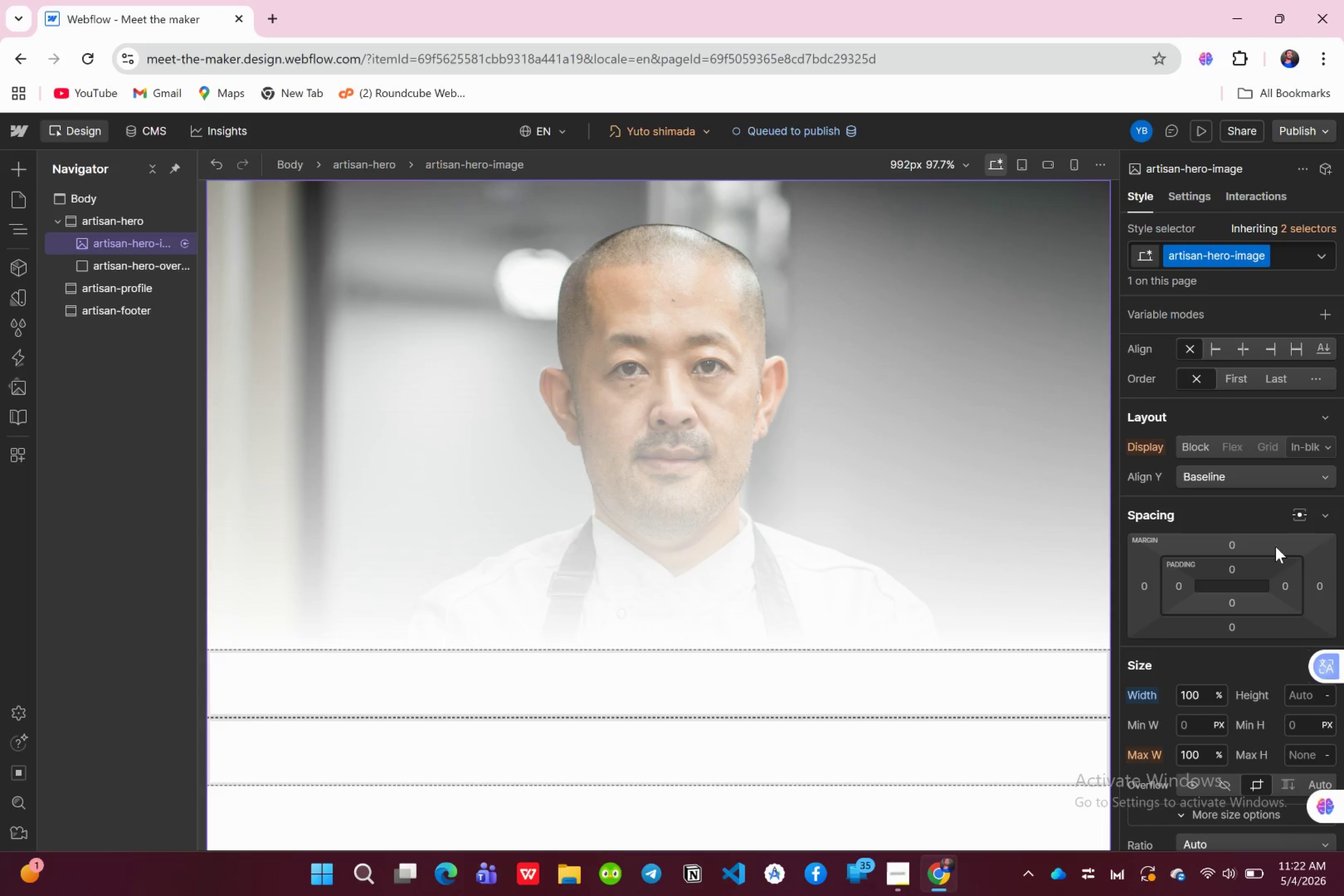 
scroll: coordinate [1275, 546], scroll_direction: down, amount: 1.0
 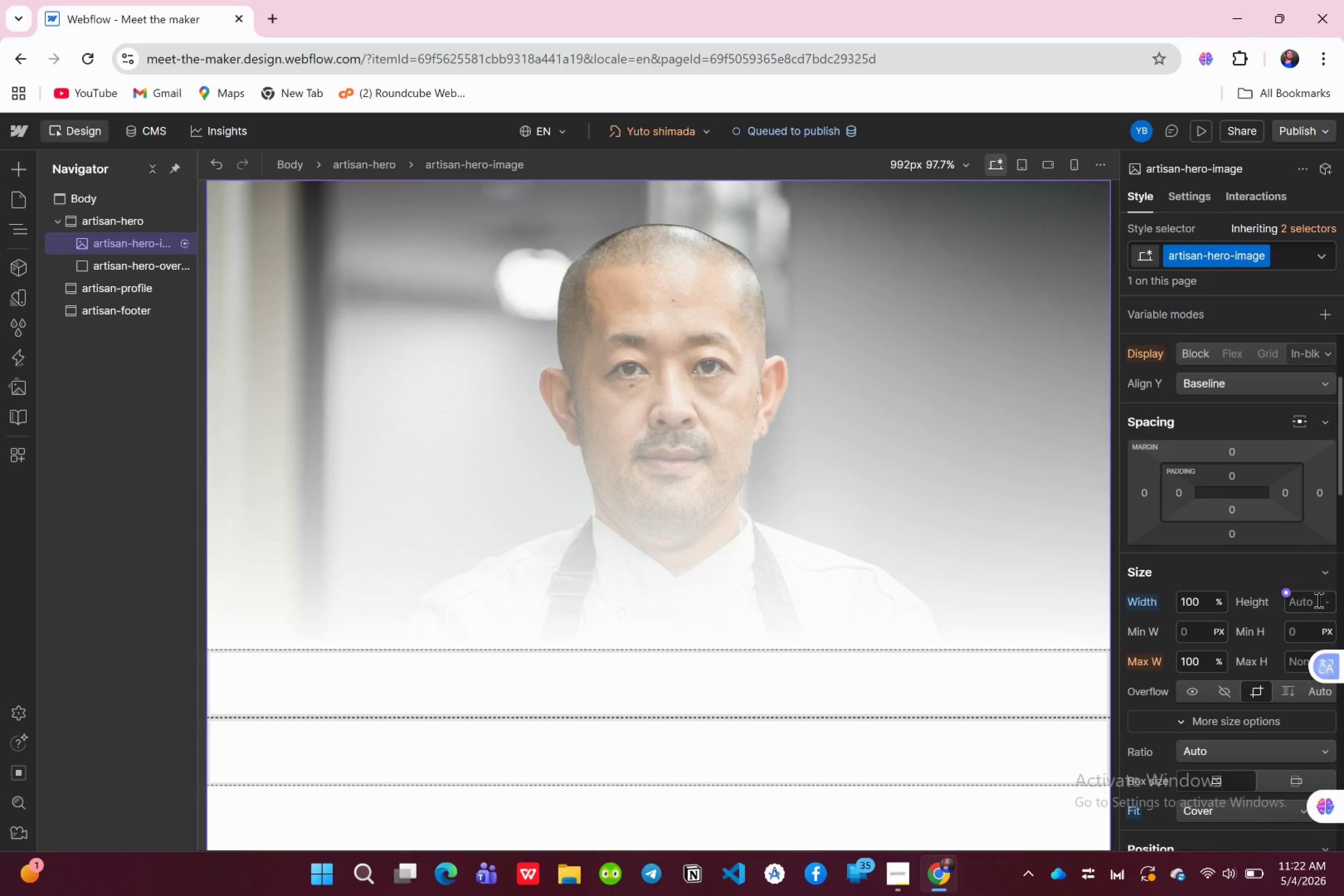 
left_click([1326, 600])
 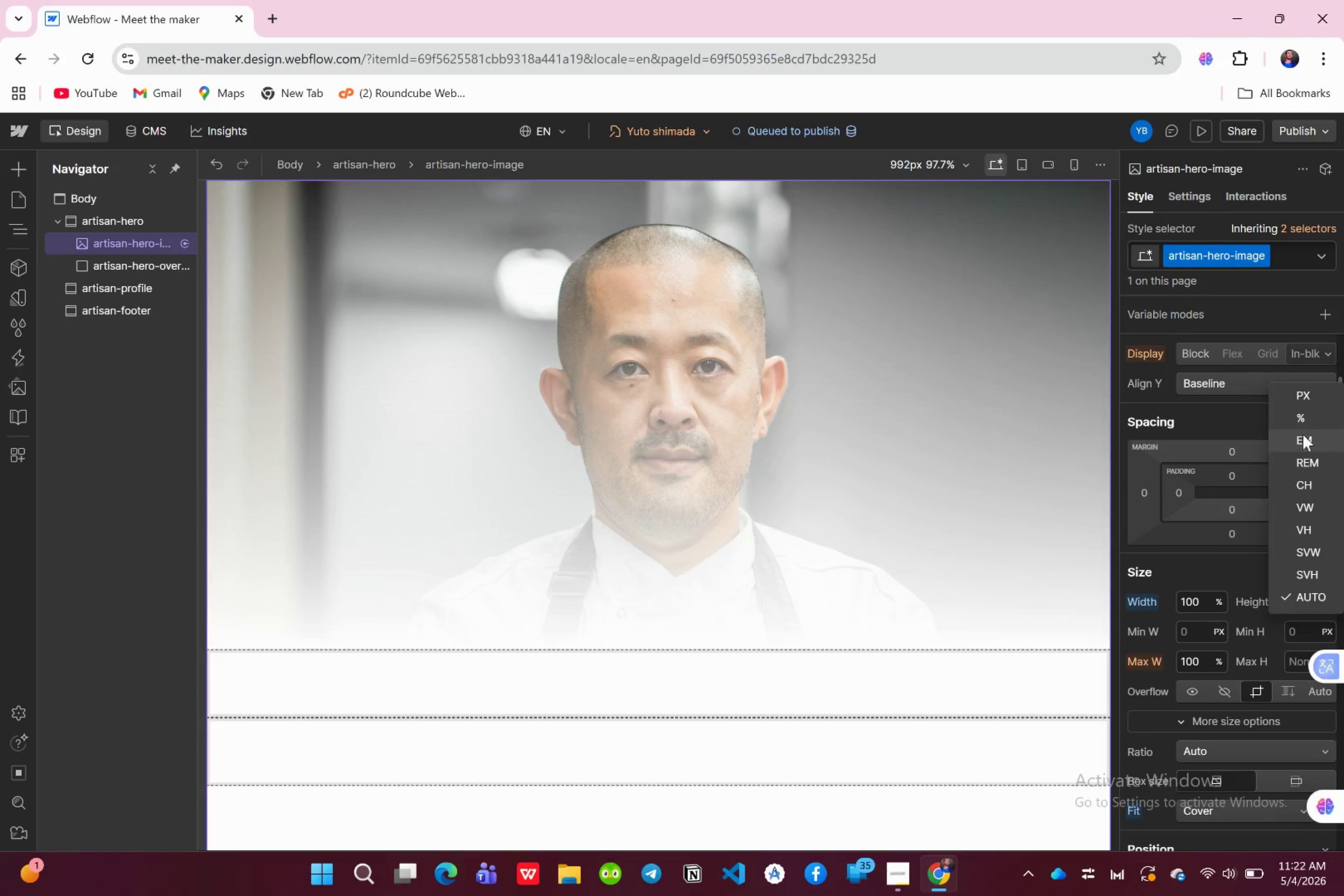 
left_click([1303, 419])
 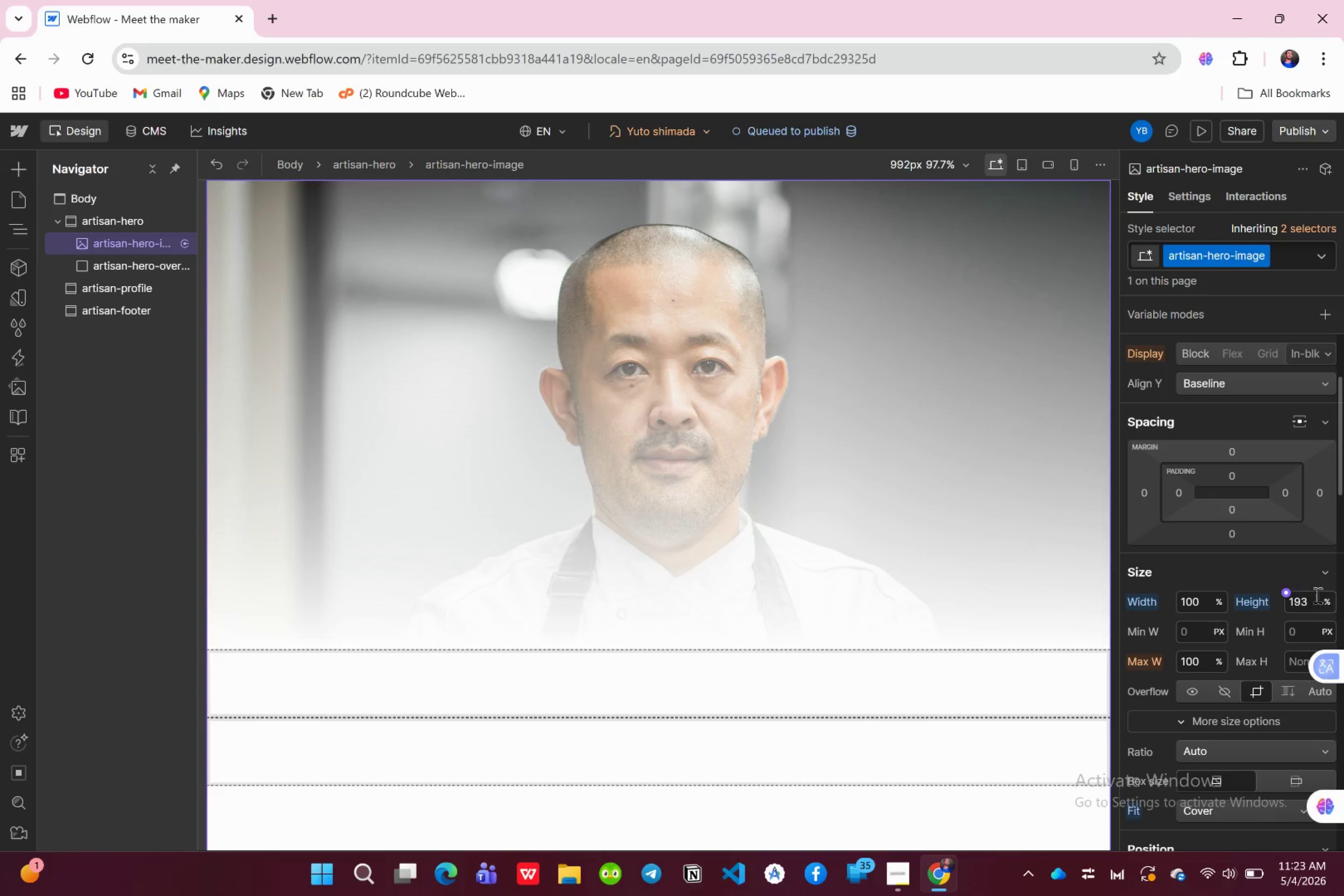 
left_click([1314, 595])
 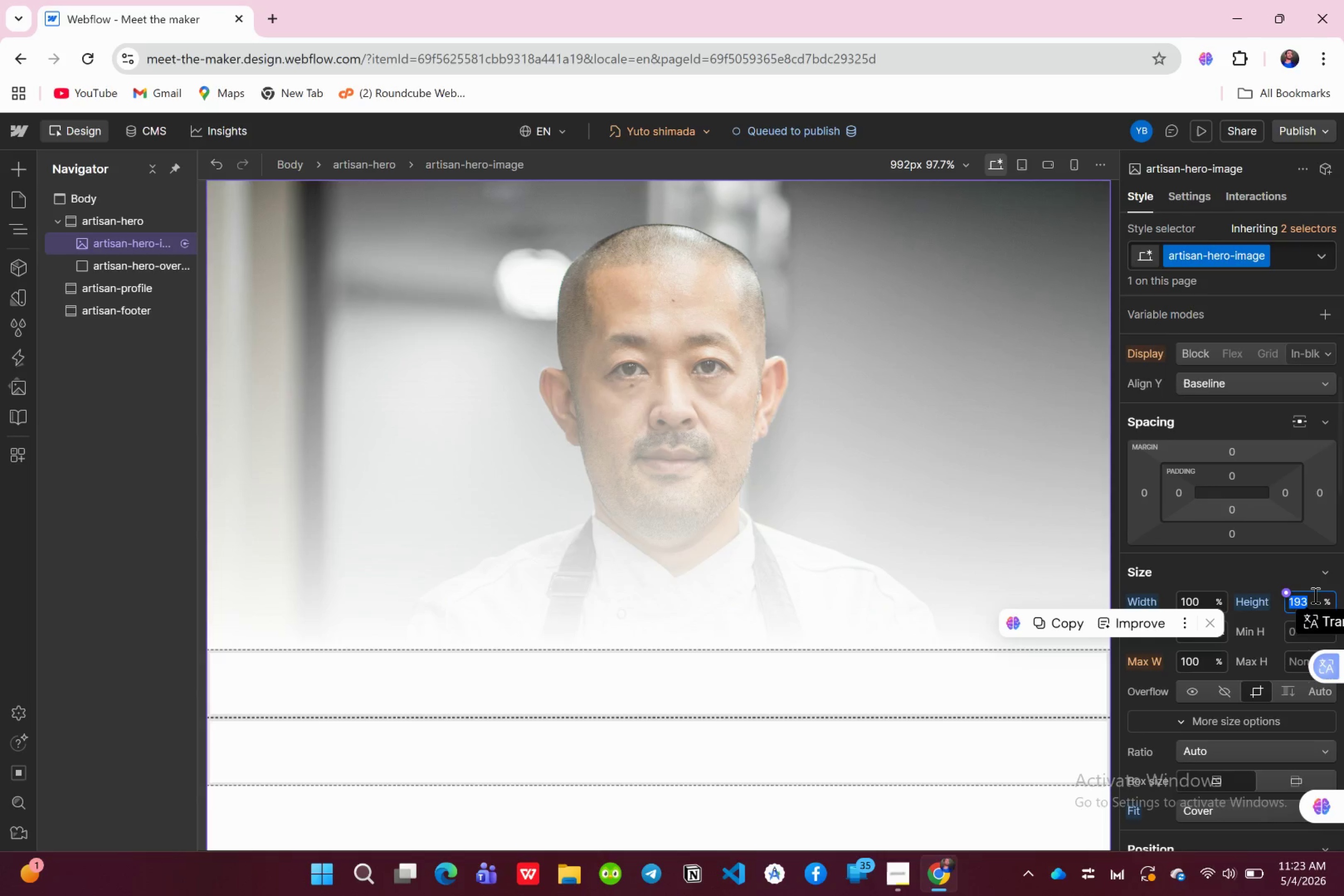 
type(100)
 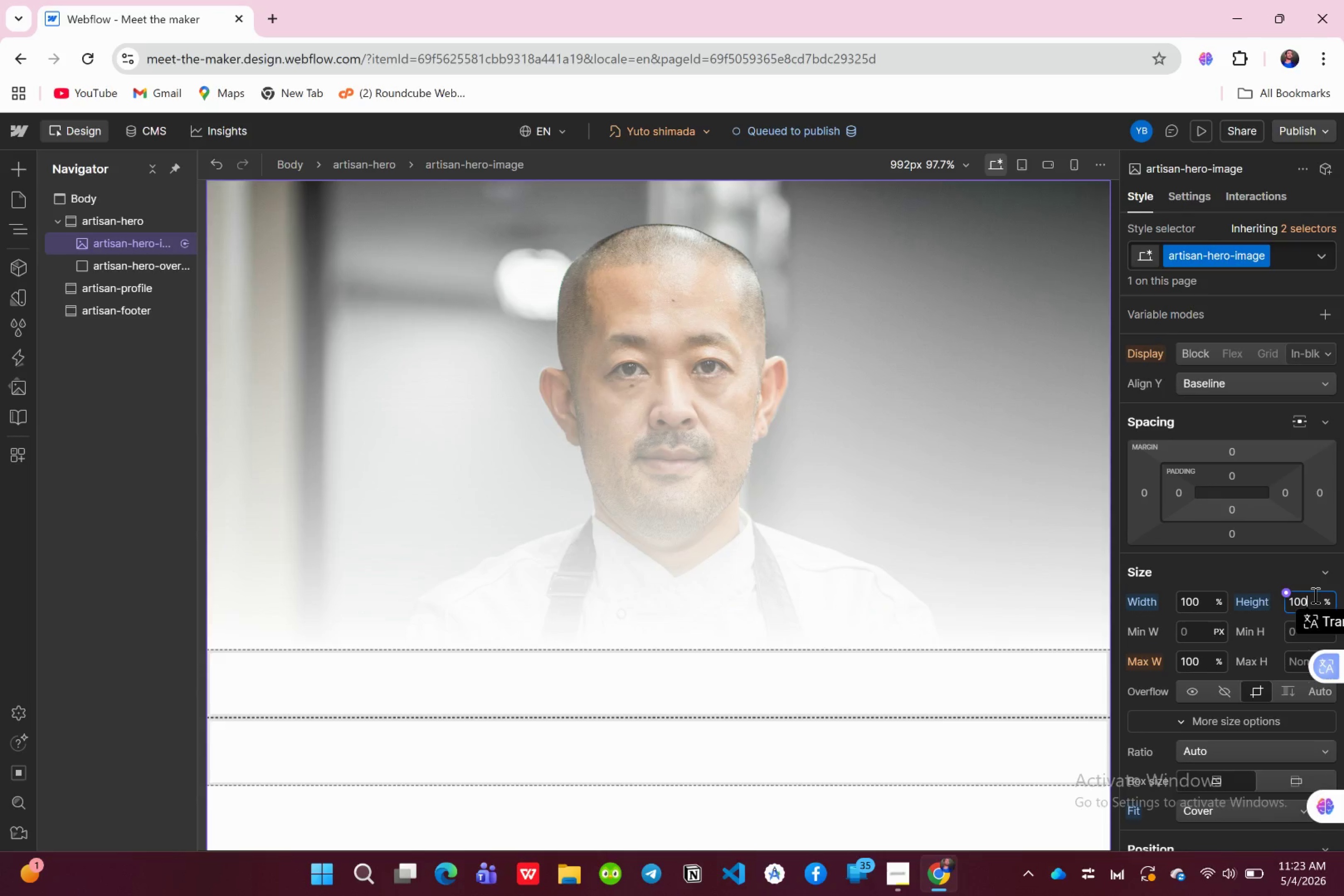 
key(Enter)
 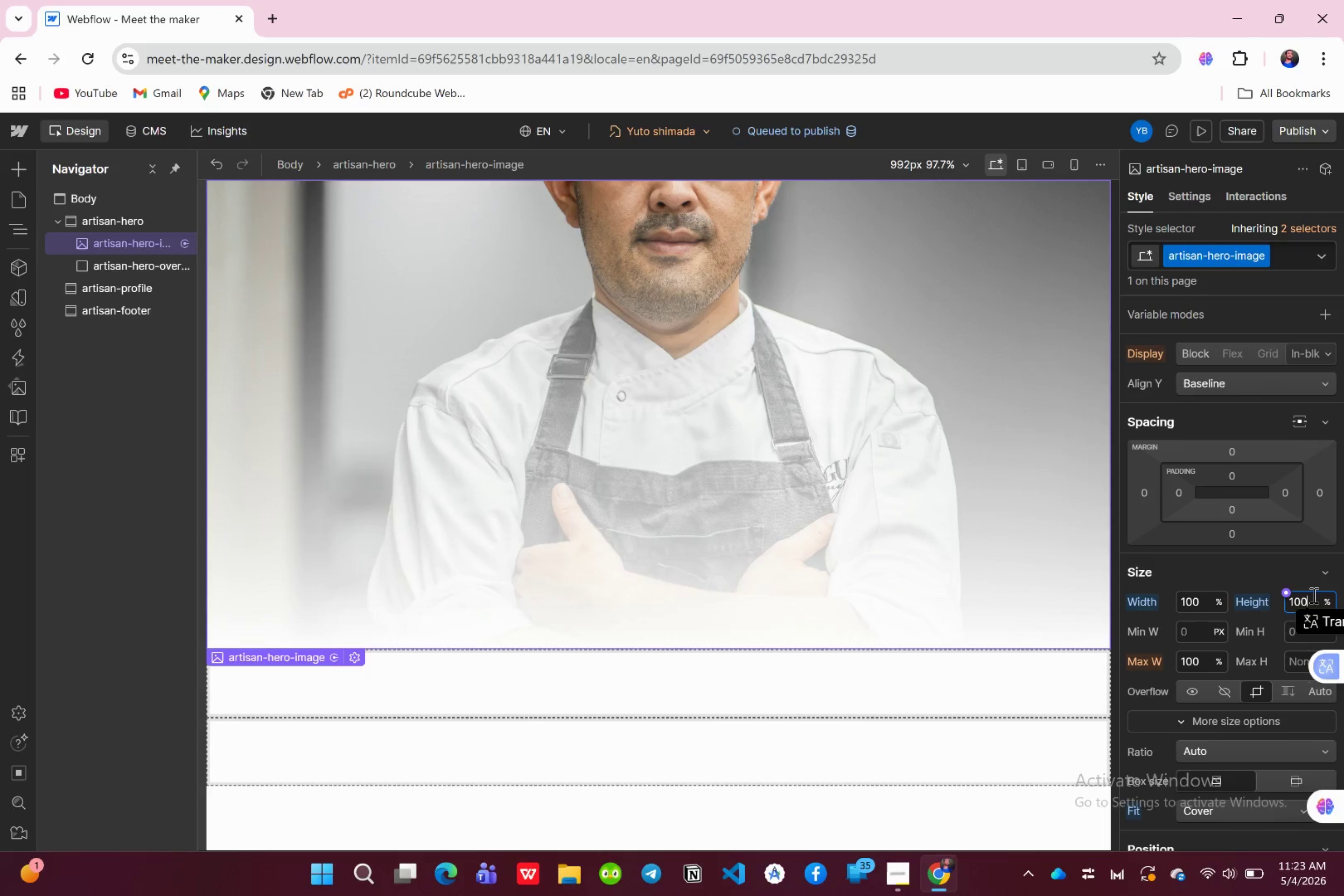 
left_click([1256, 601])
 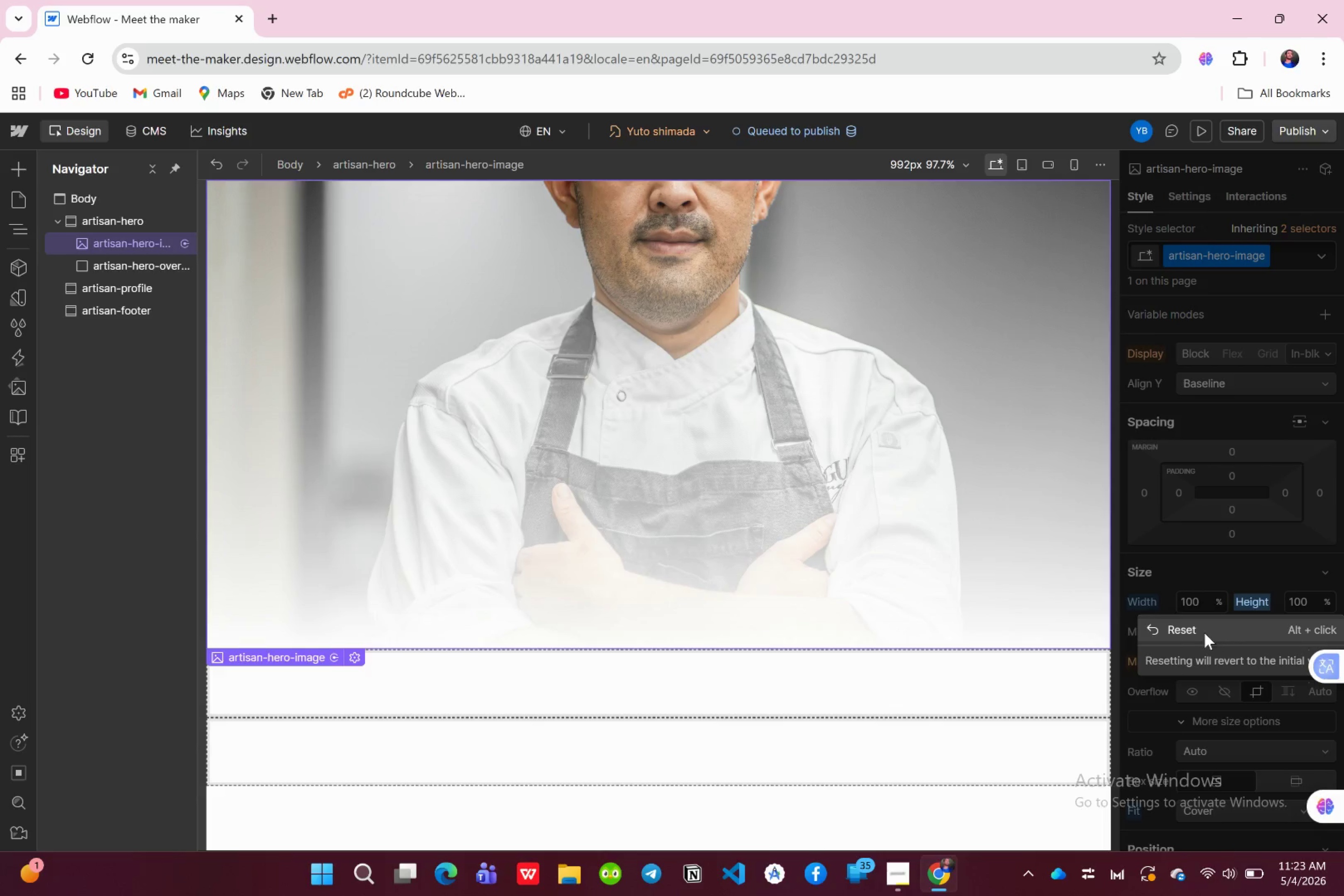 
left_click([1164, 629])
 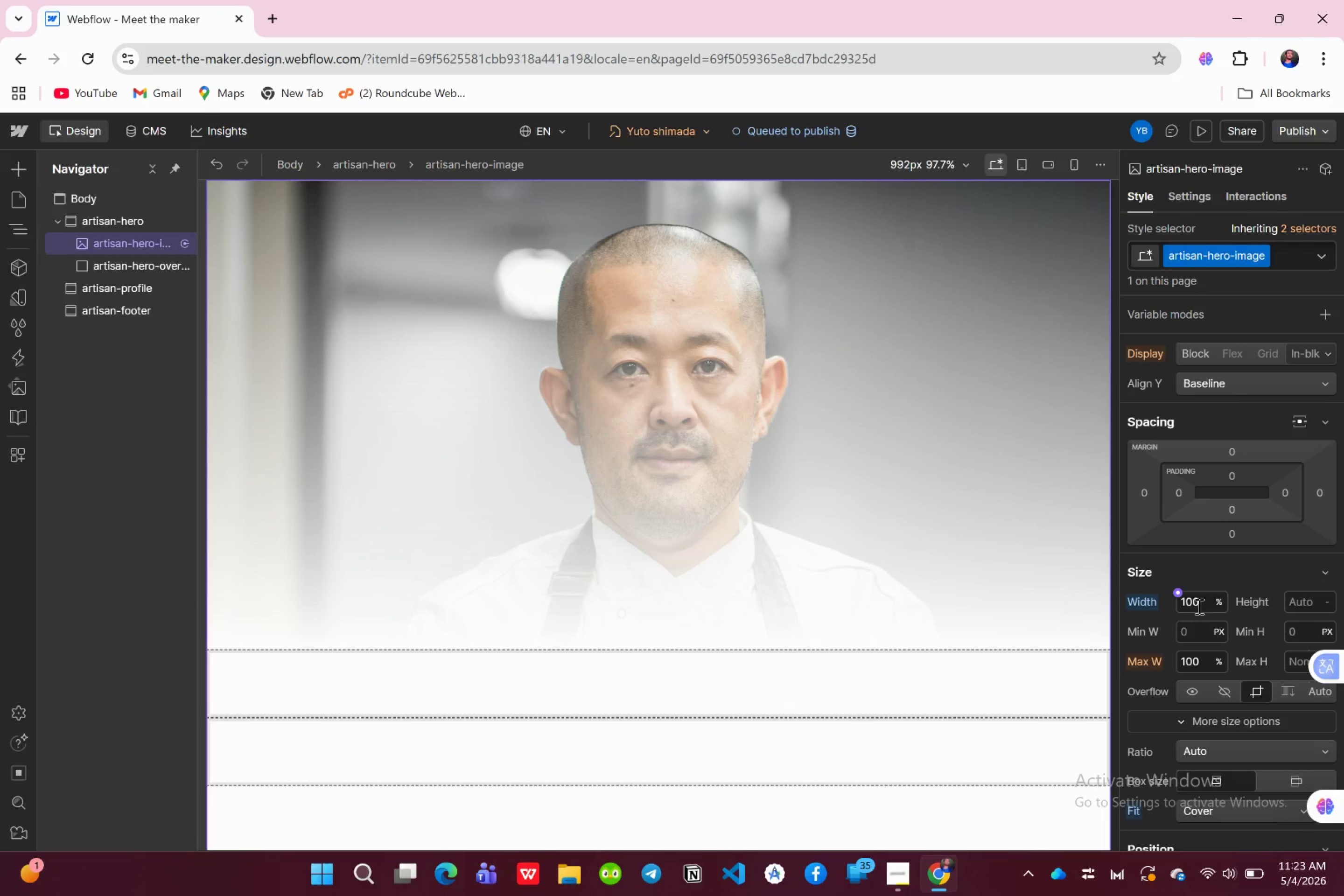 
wait(10.7)
 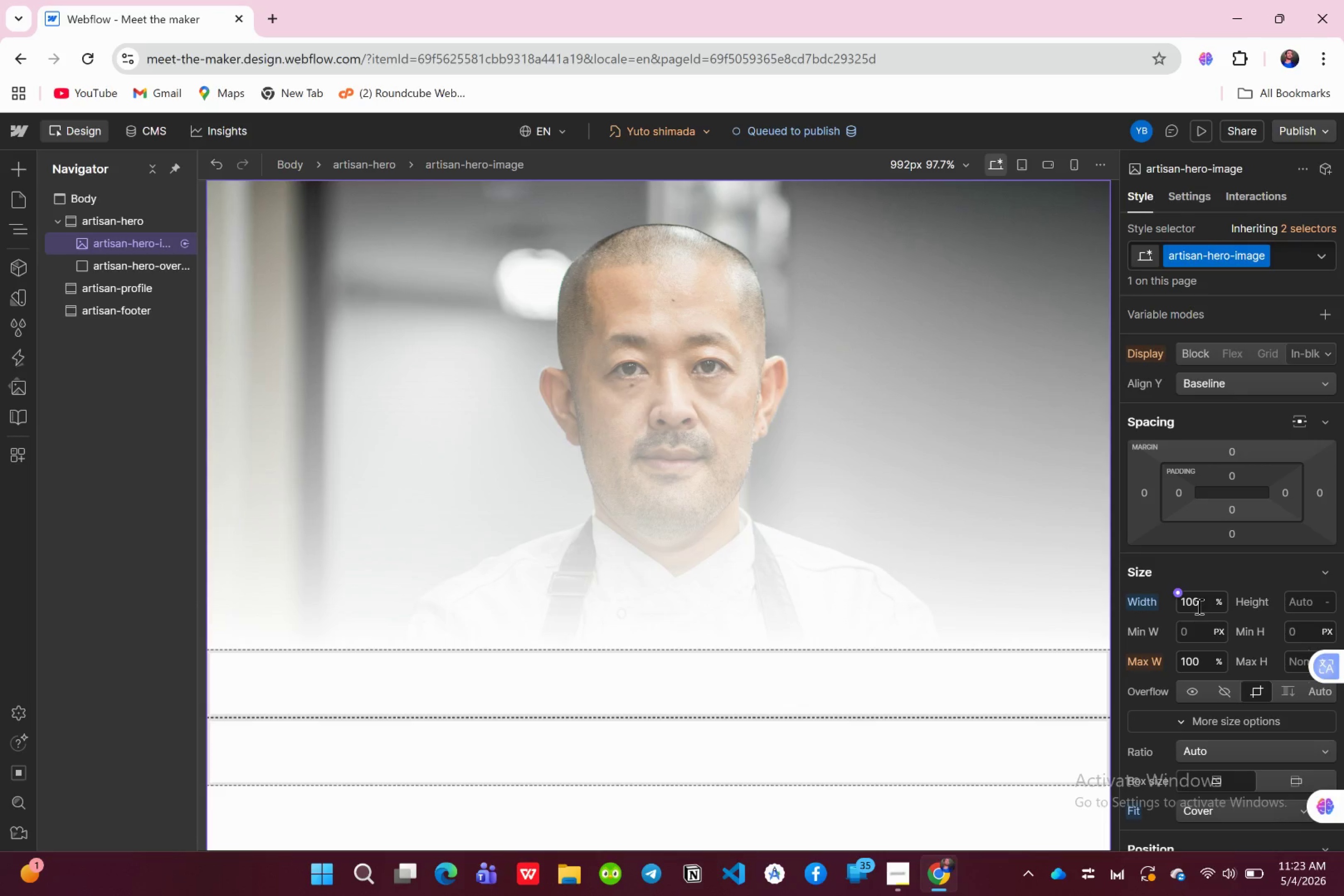 
left_click([28, 168])
 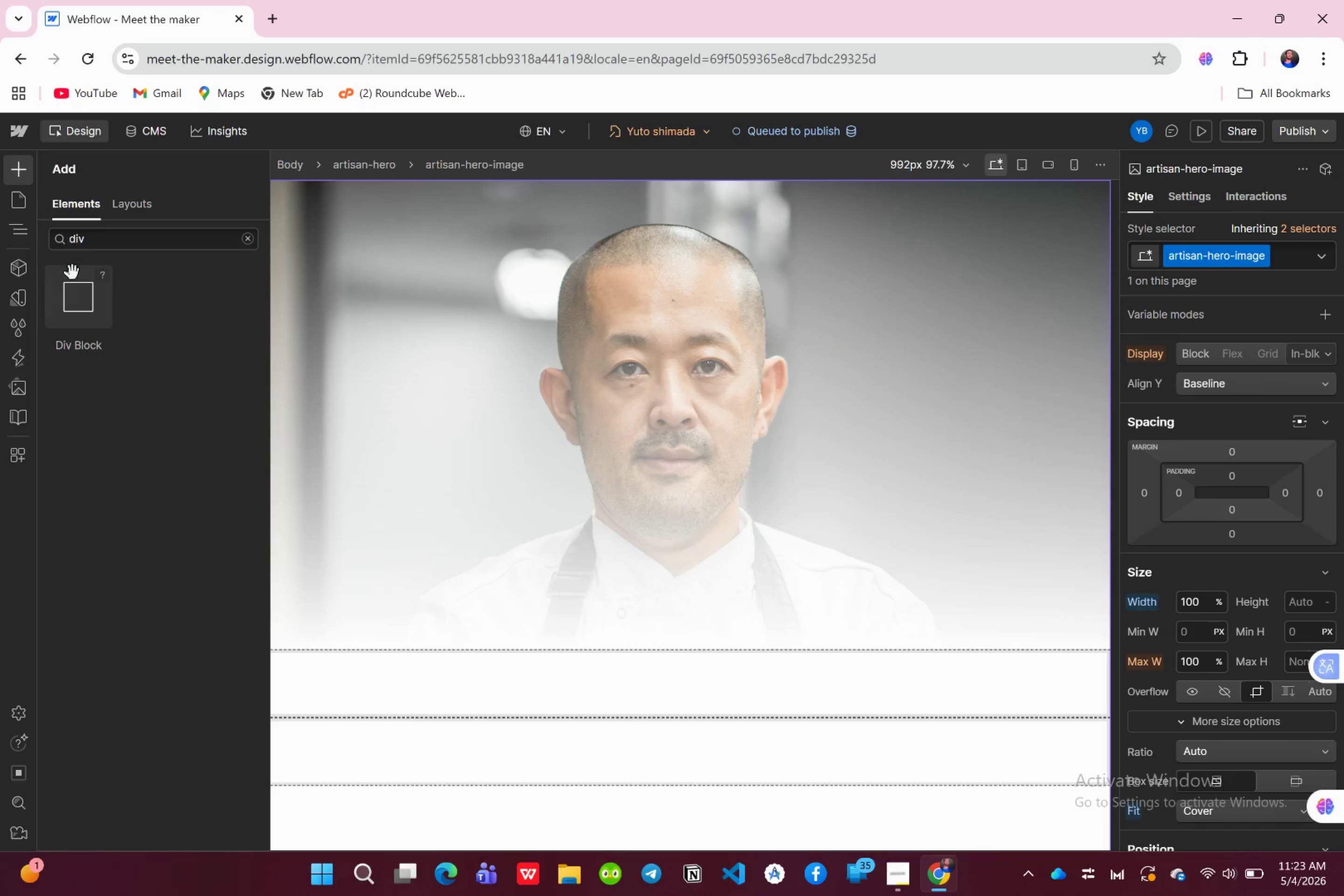 
left_click_drag(start_coordinate=[72, 293], to_coordinate=[54, 287])
 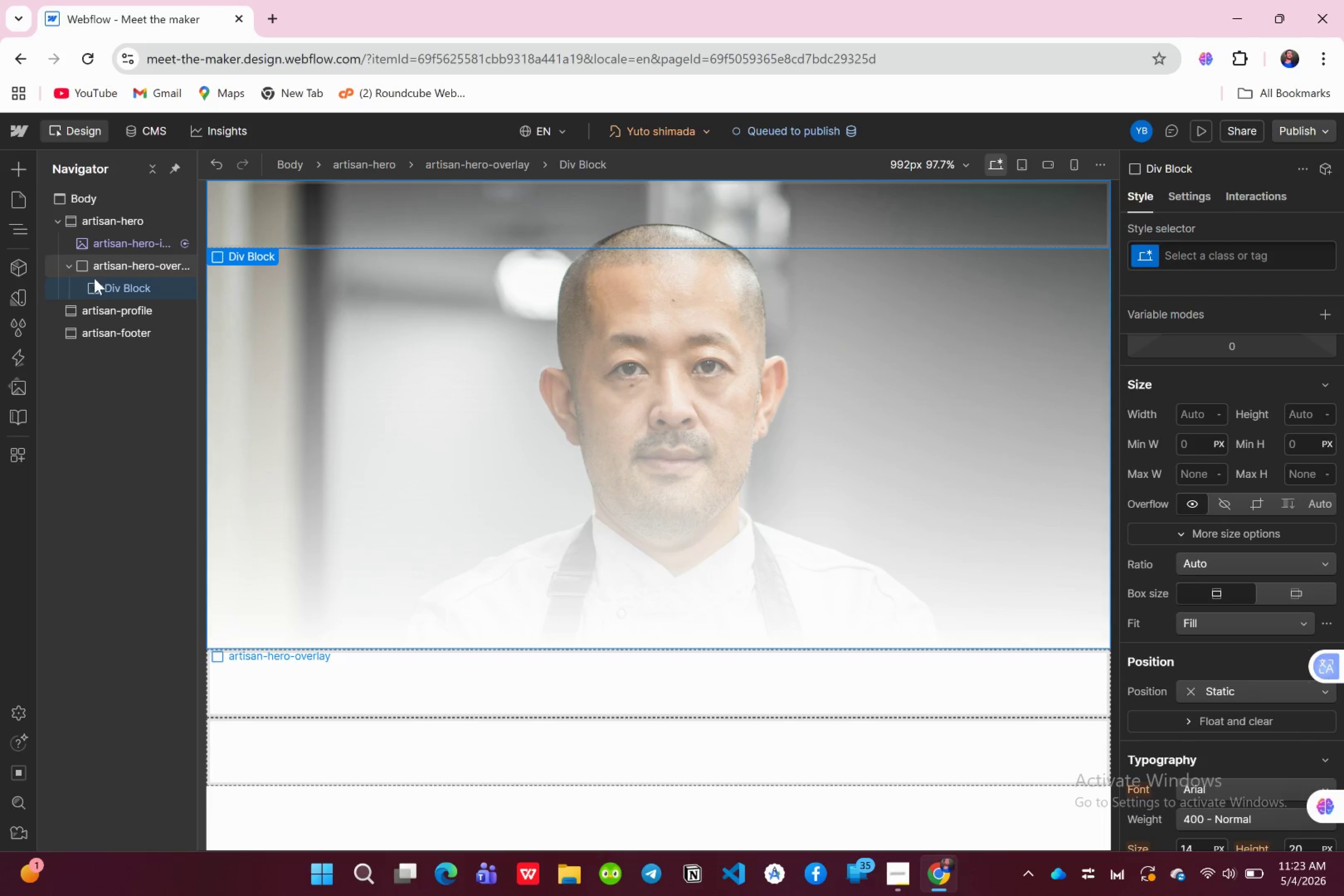 
left_click_drag(start_coordinate=[98, 288], to_coordinate=[65, 295])
 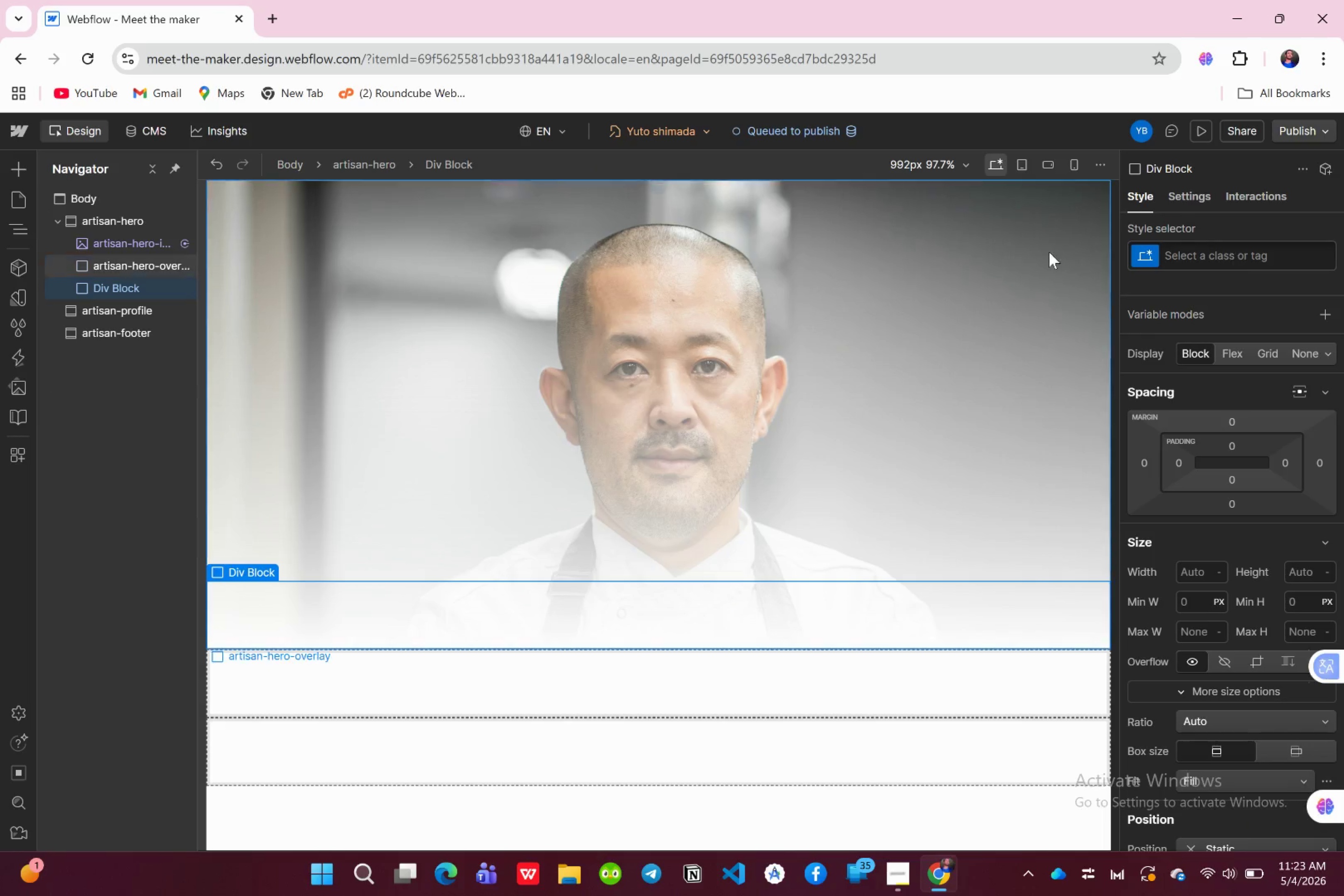 
left_click([1176, 251])
 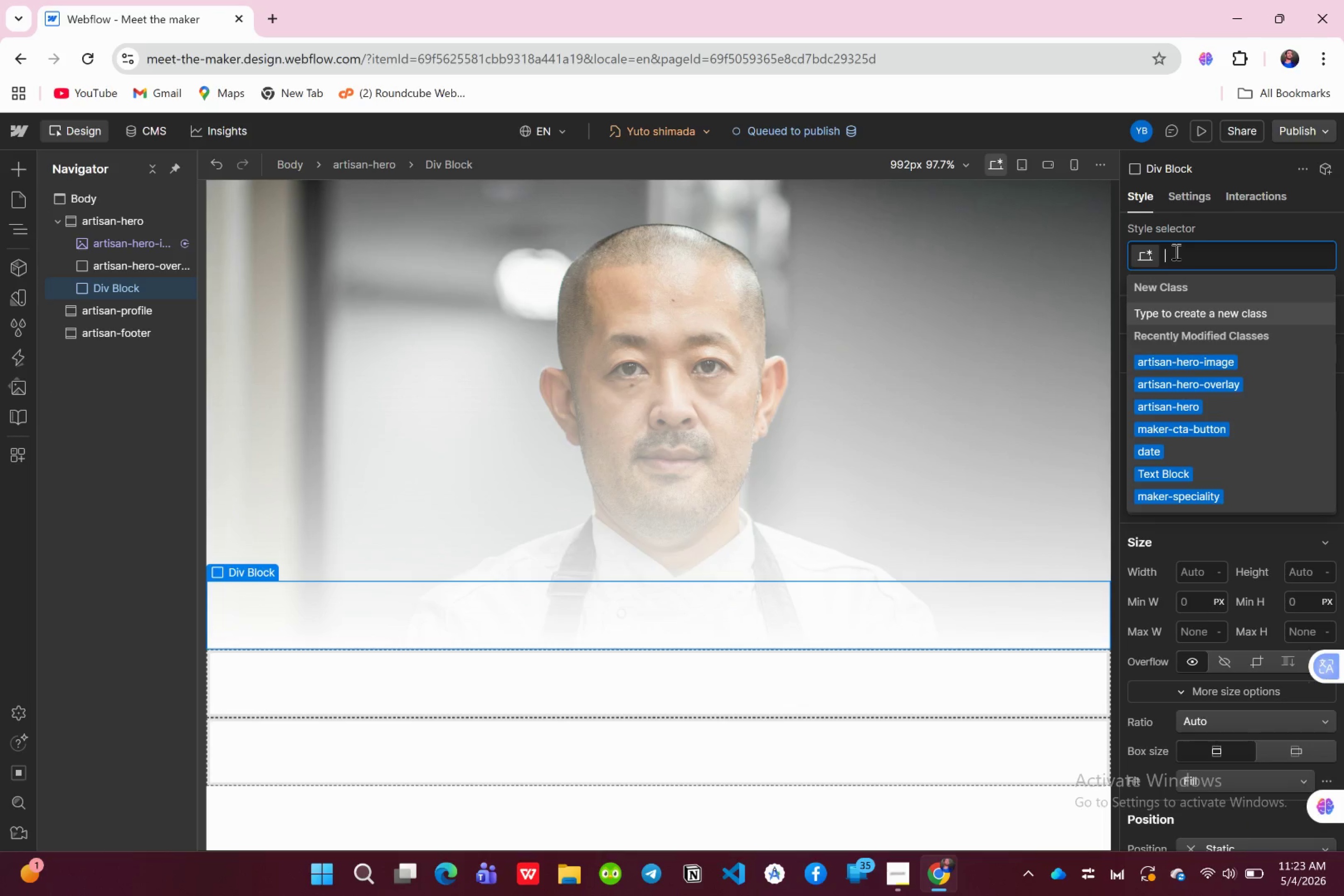 
type(artisi)
 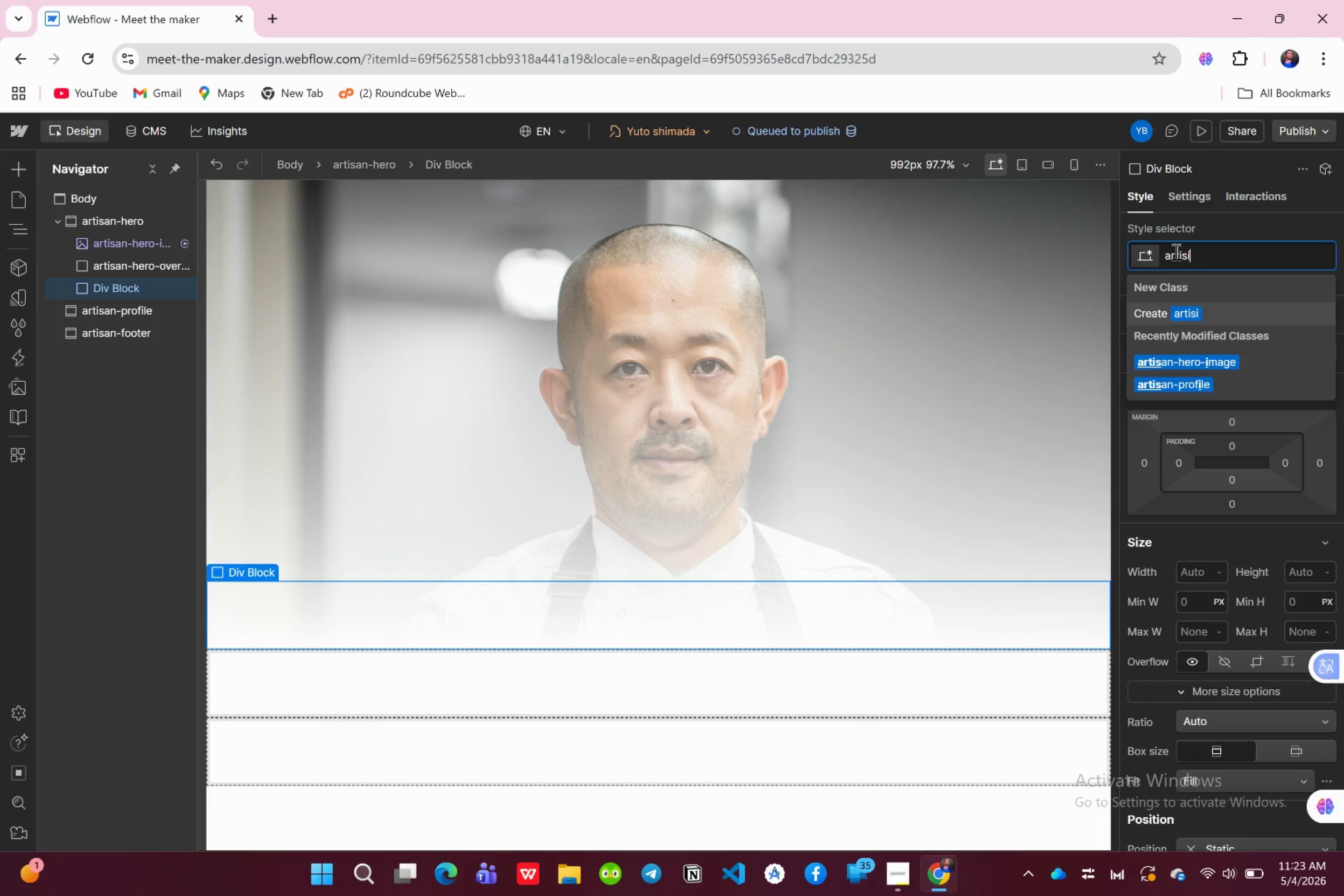 
wait(11.6)
 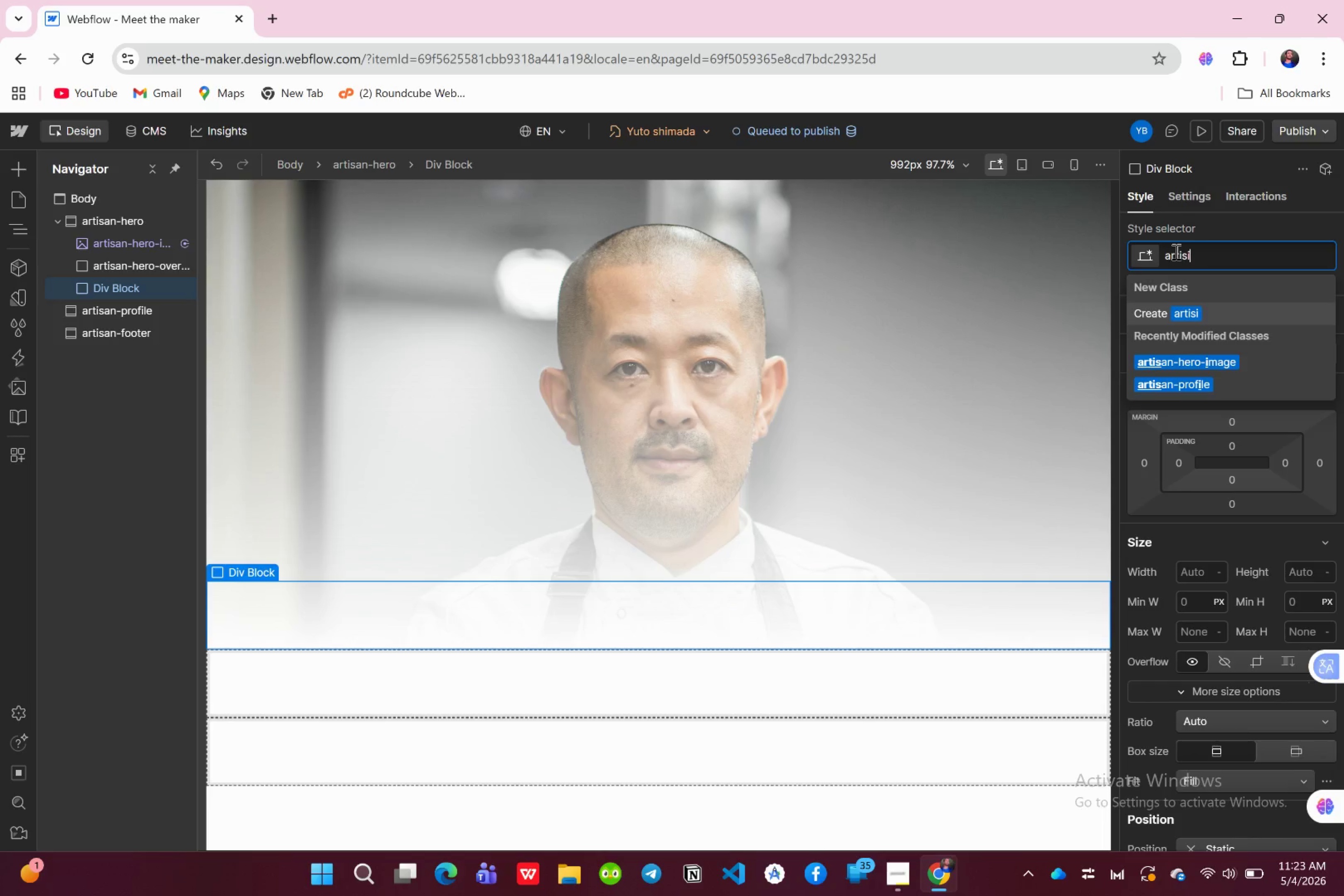 
key(Backspace)
key(Backspace)
type(san-)
 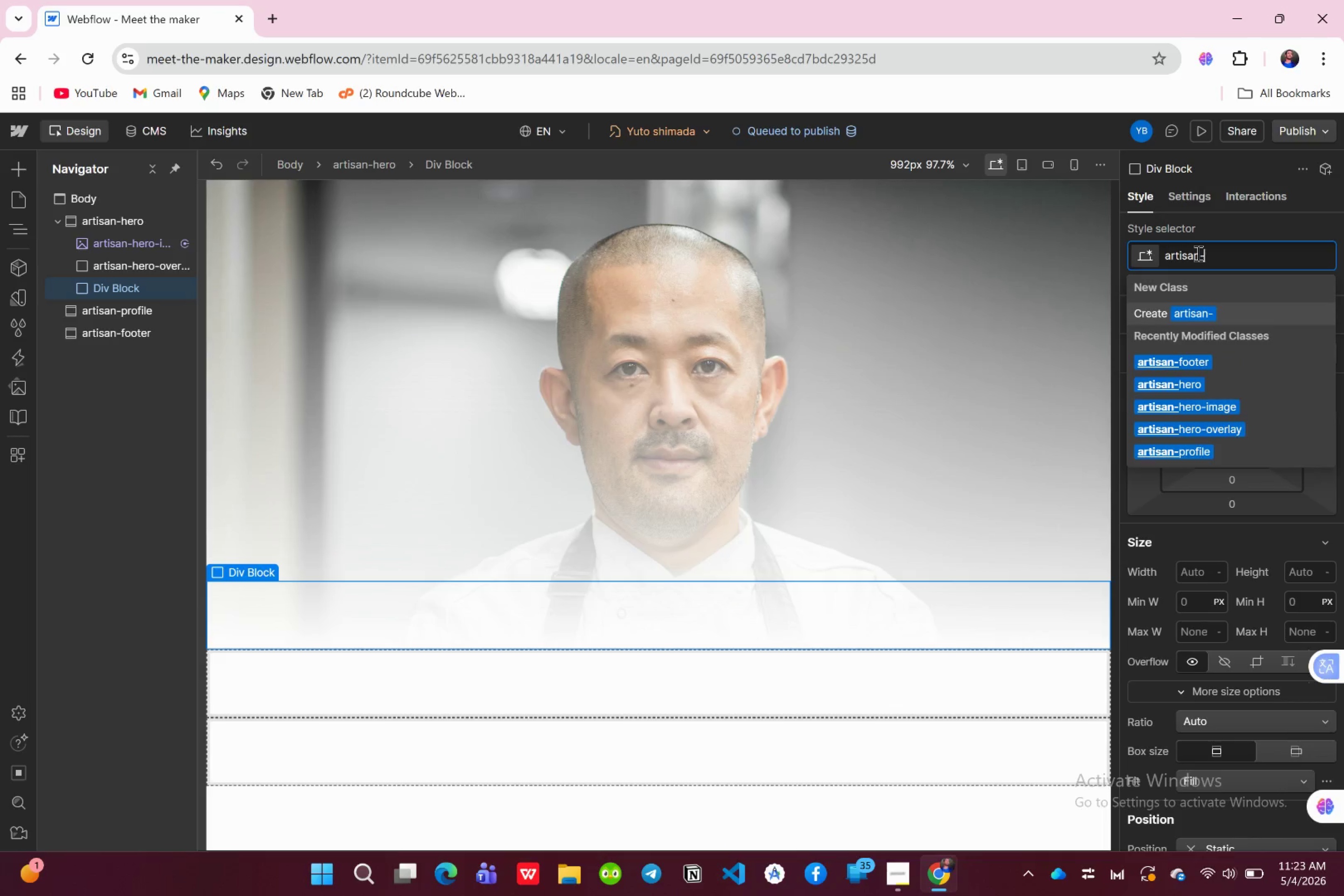 
wait(6.24)
 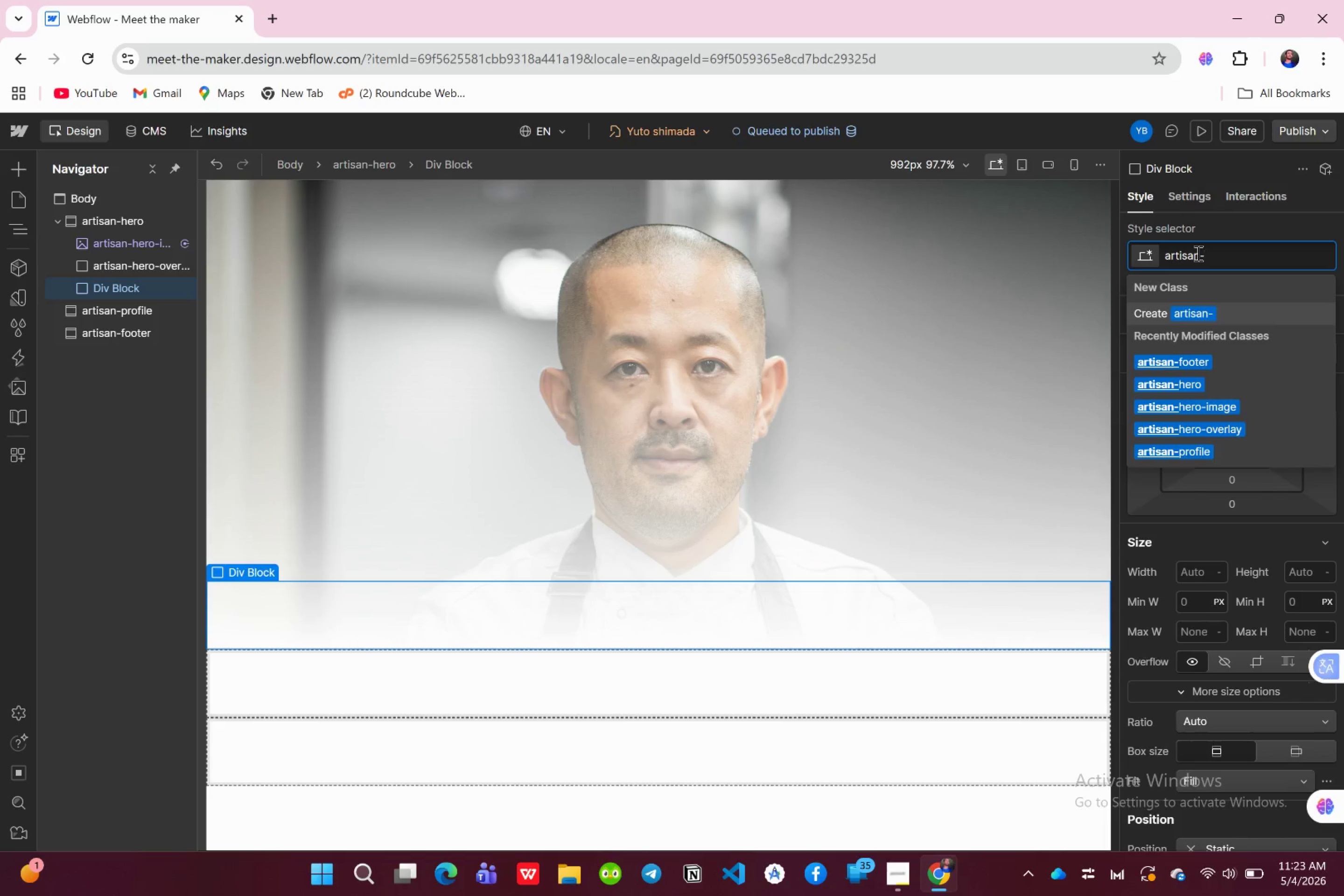 
type(hero-content)
 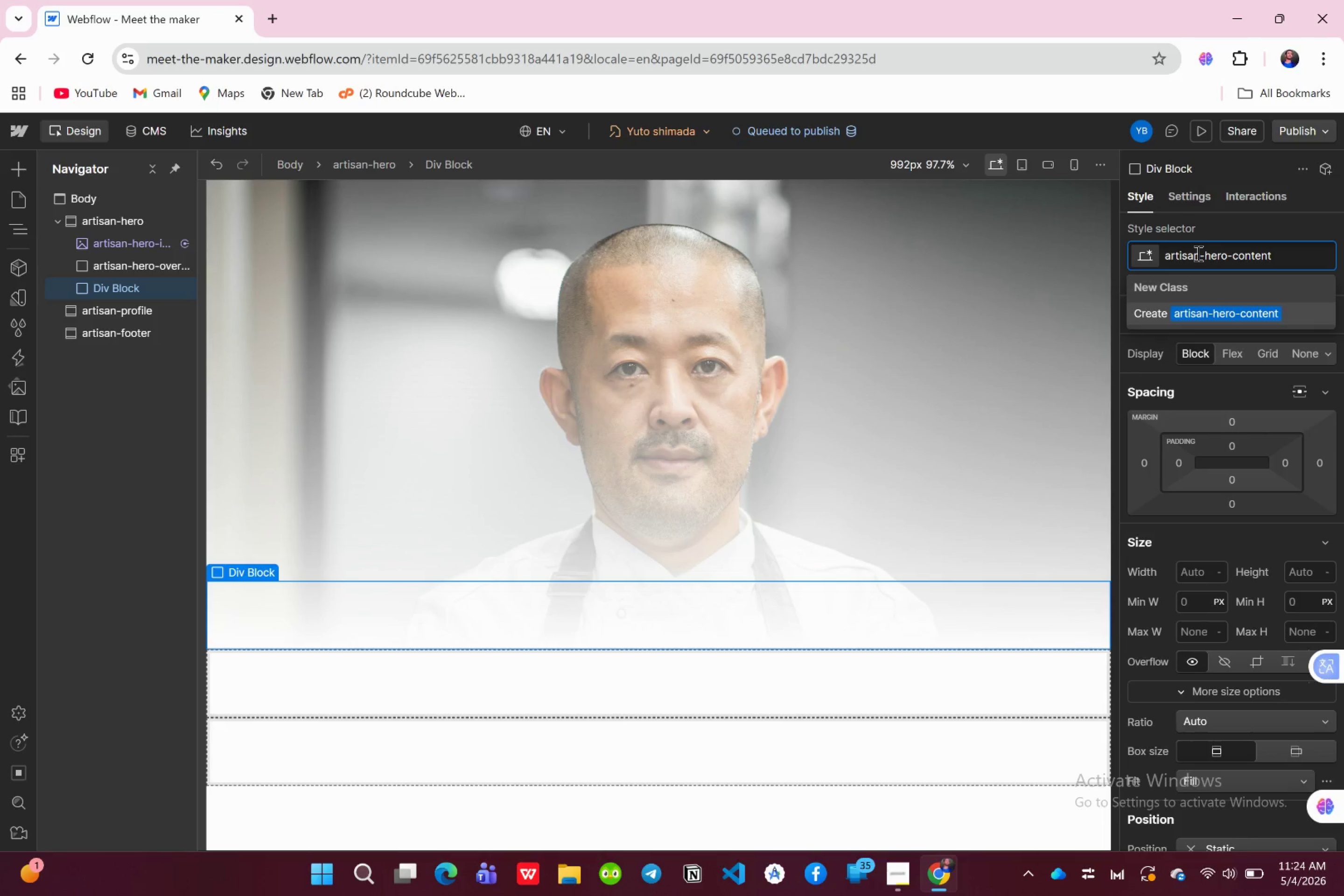 
key(Enter)
 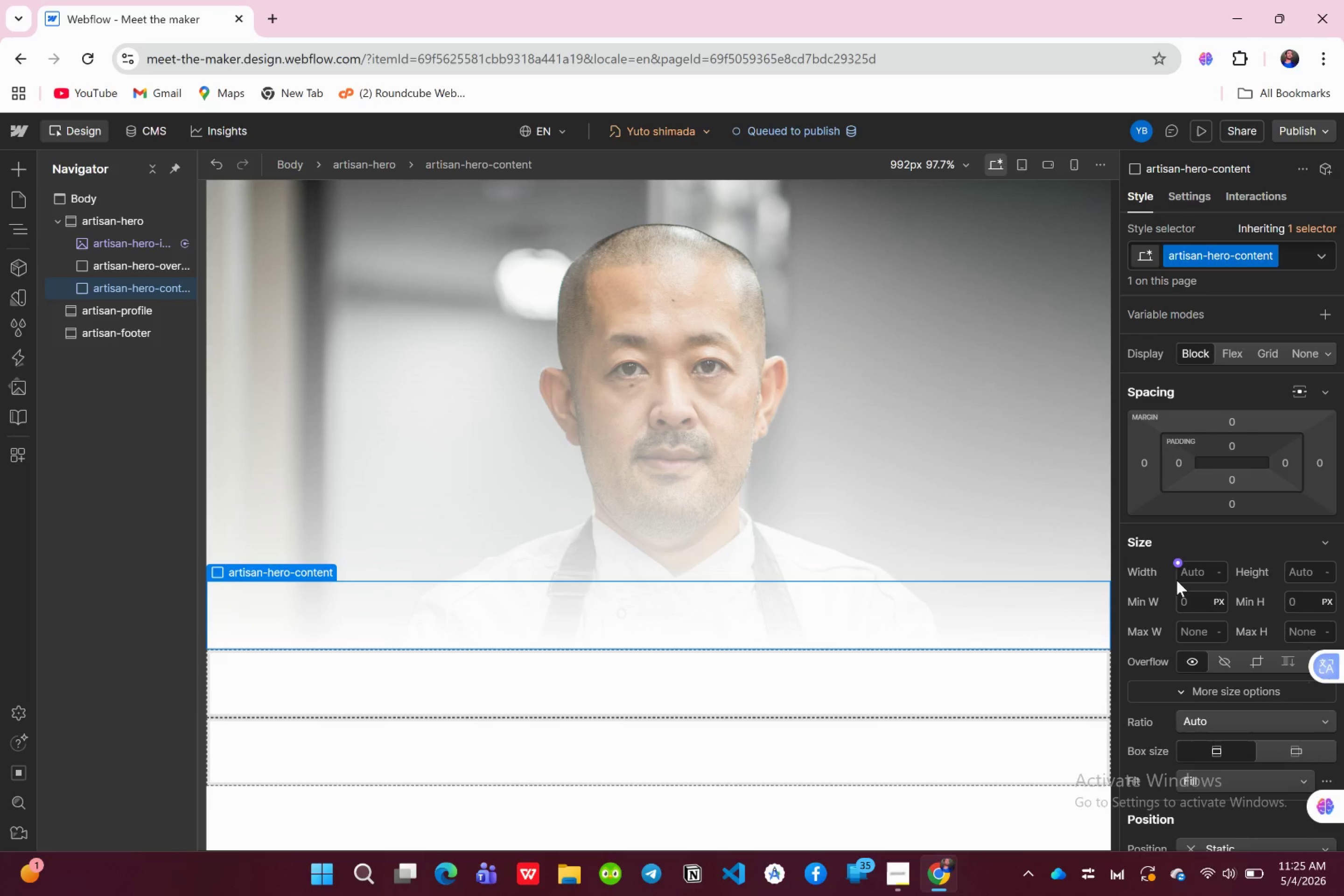 
wait(70.47)
 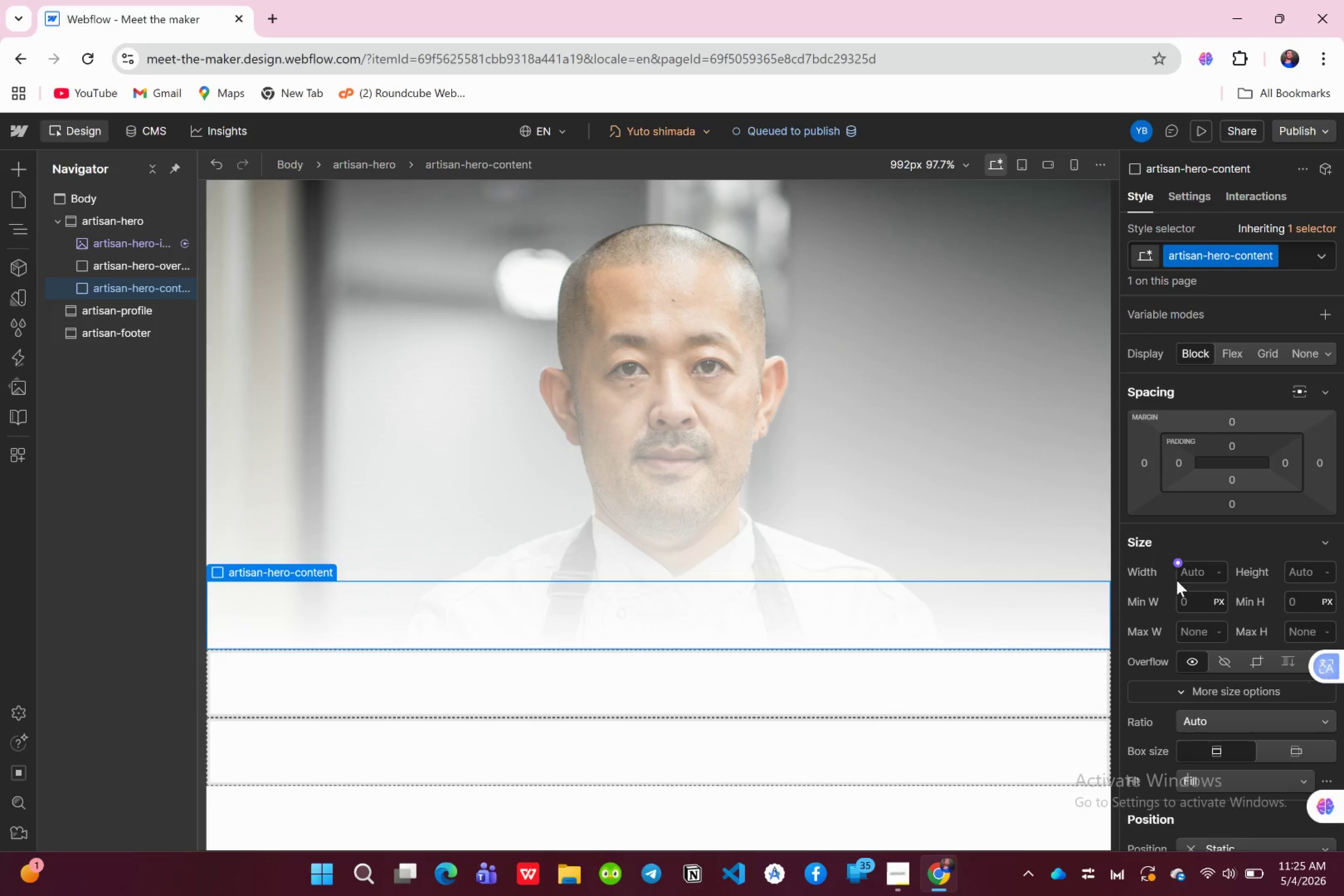 
scroll: coordinate [1260, 744], scroll_direction: down, amount: 2.0
 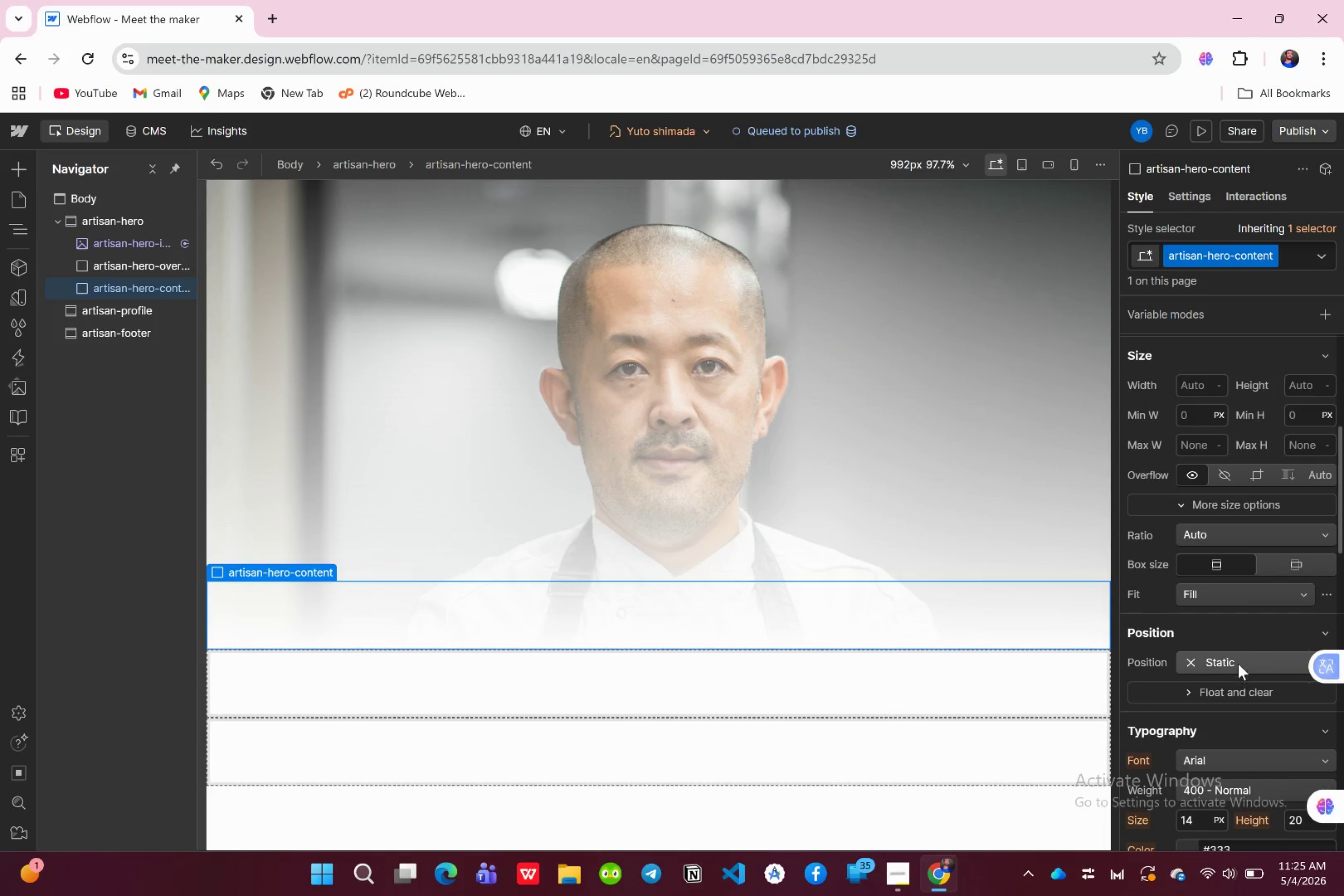 
left_click([1238, 662])
 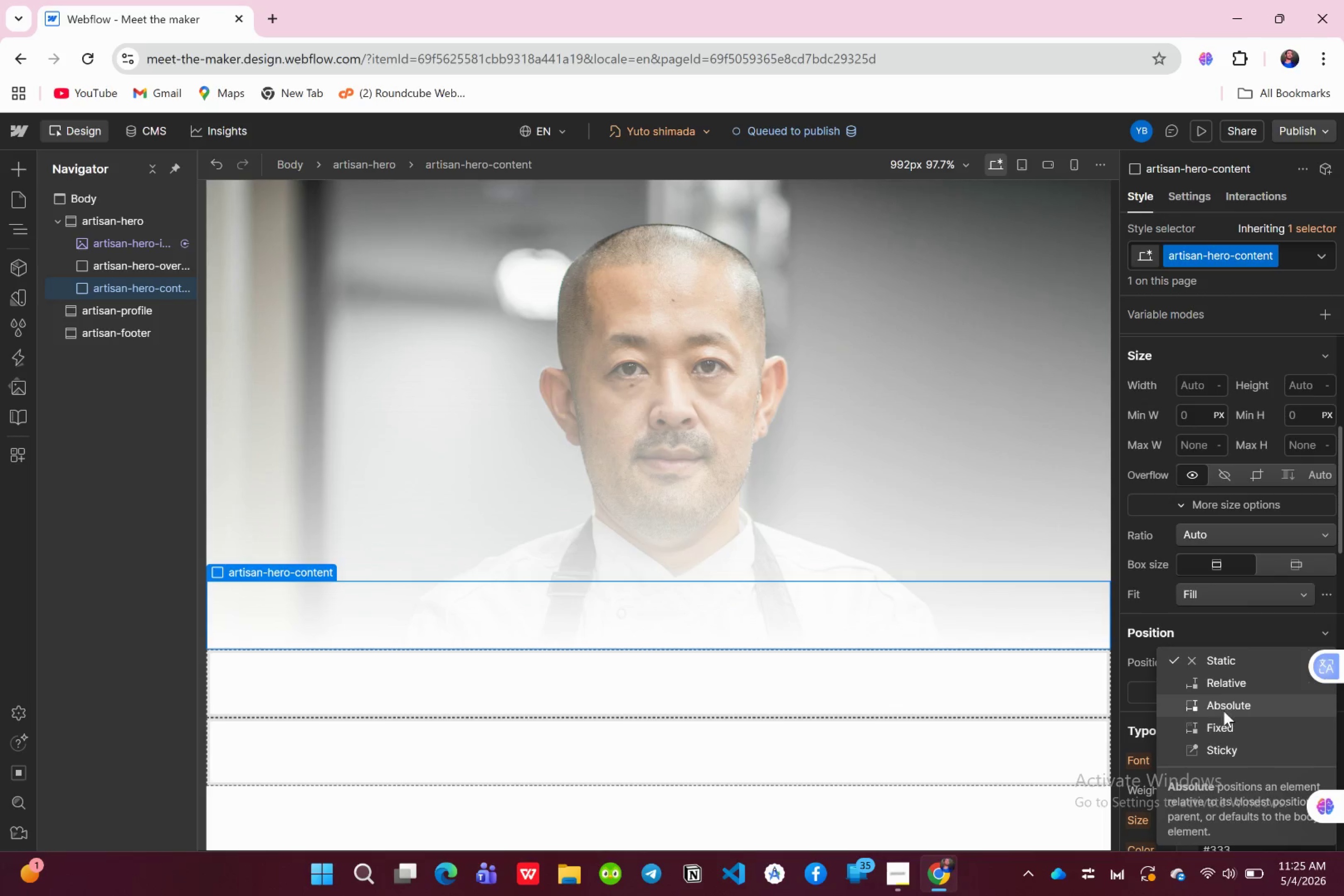 
left_click([1223, 712])
 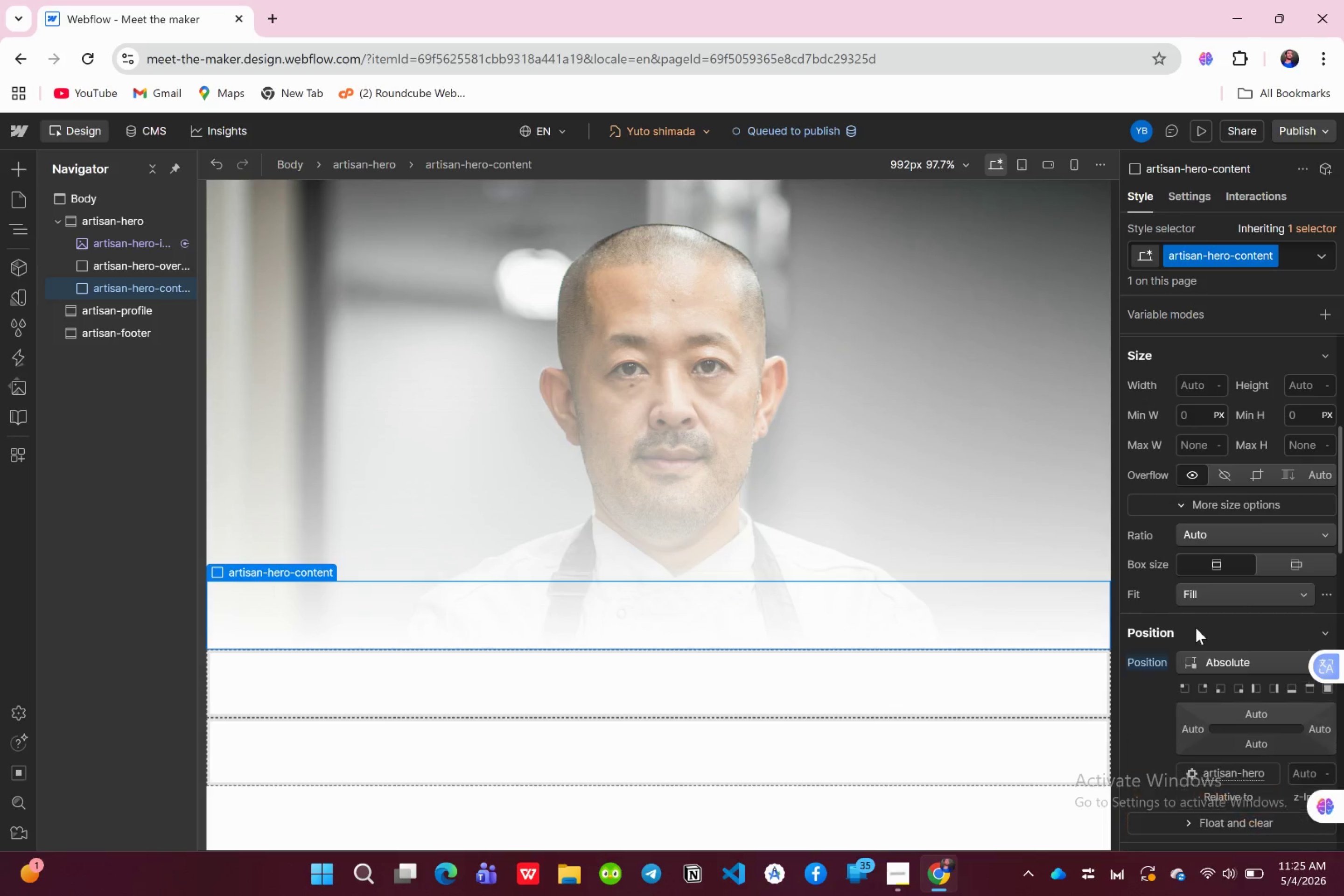 
mouse_move([1194, 688])
 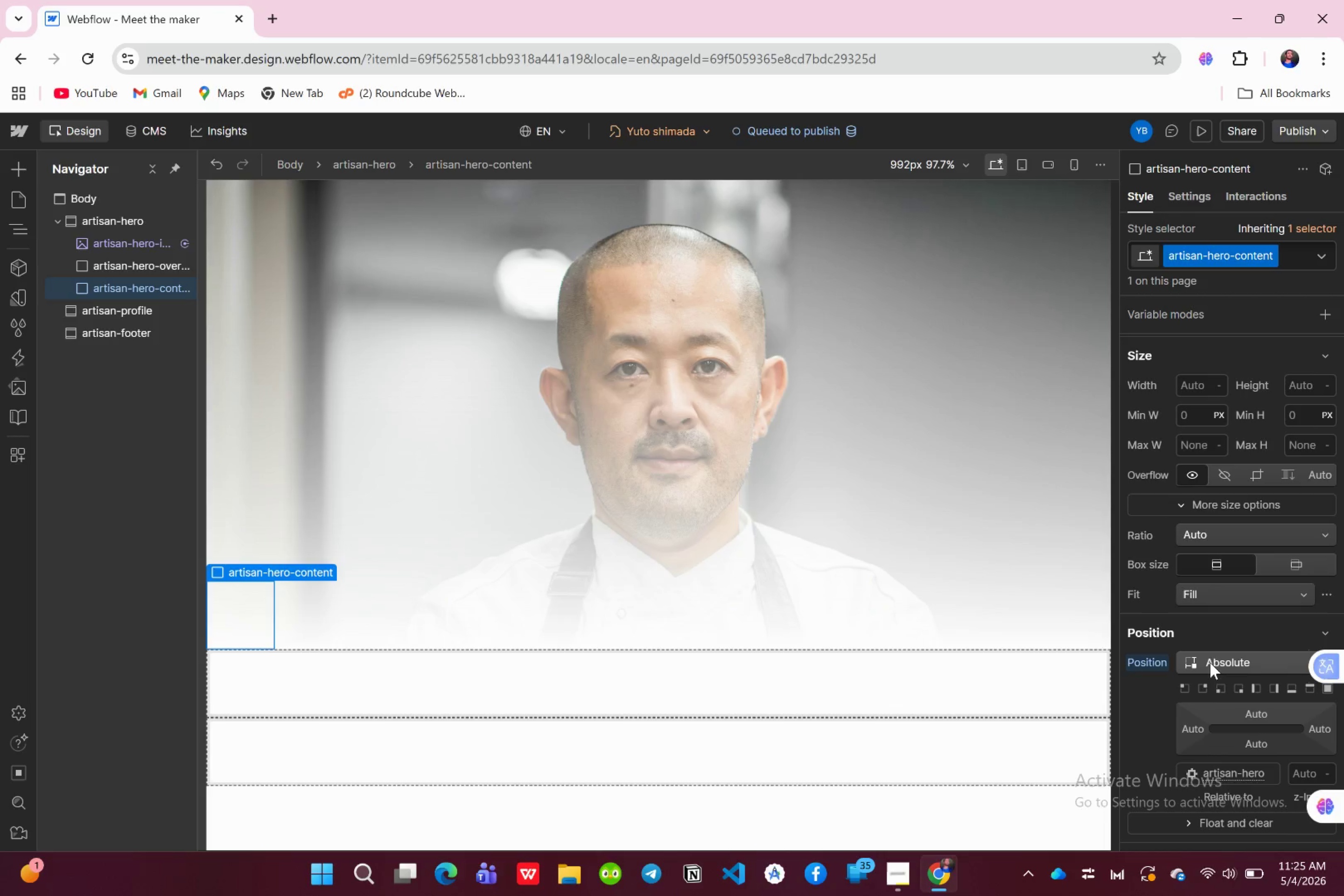 
wait(6.25)
 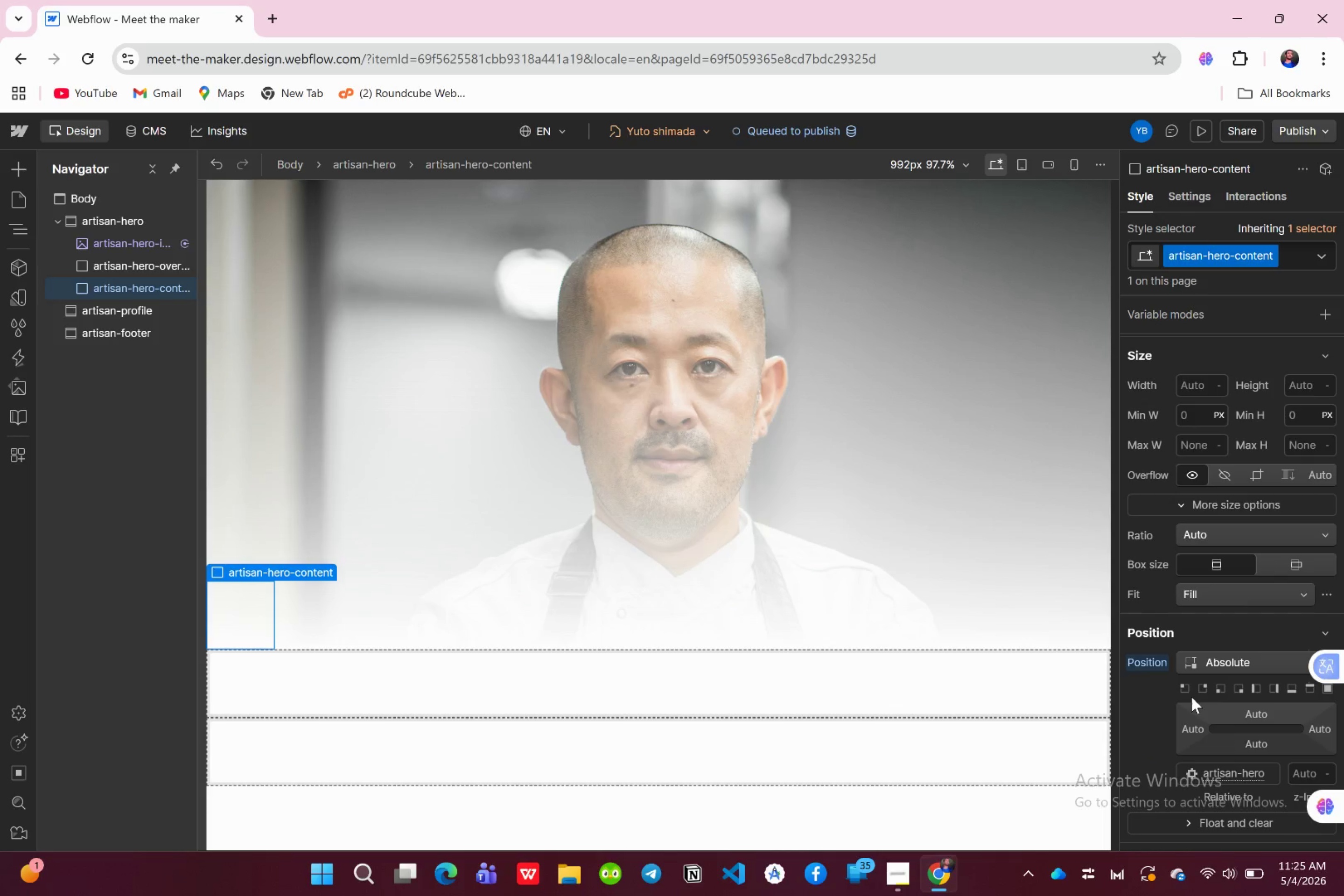 
left_click([1218, 640])
 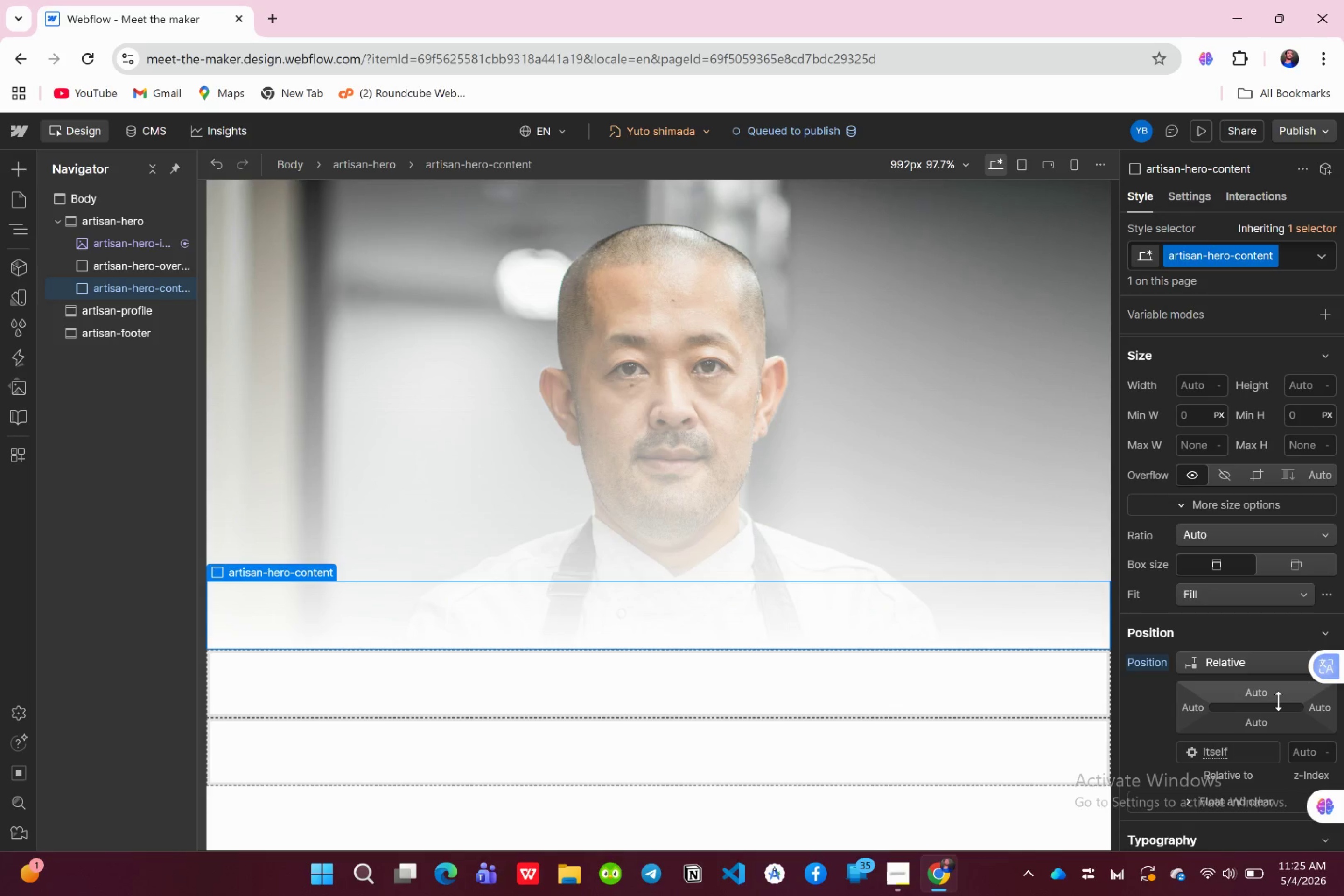 
scroll: coordinate [1286, 645], scroll_direction: down, amount: 2.0
 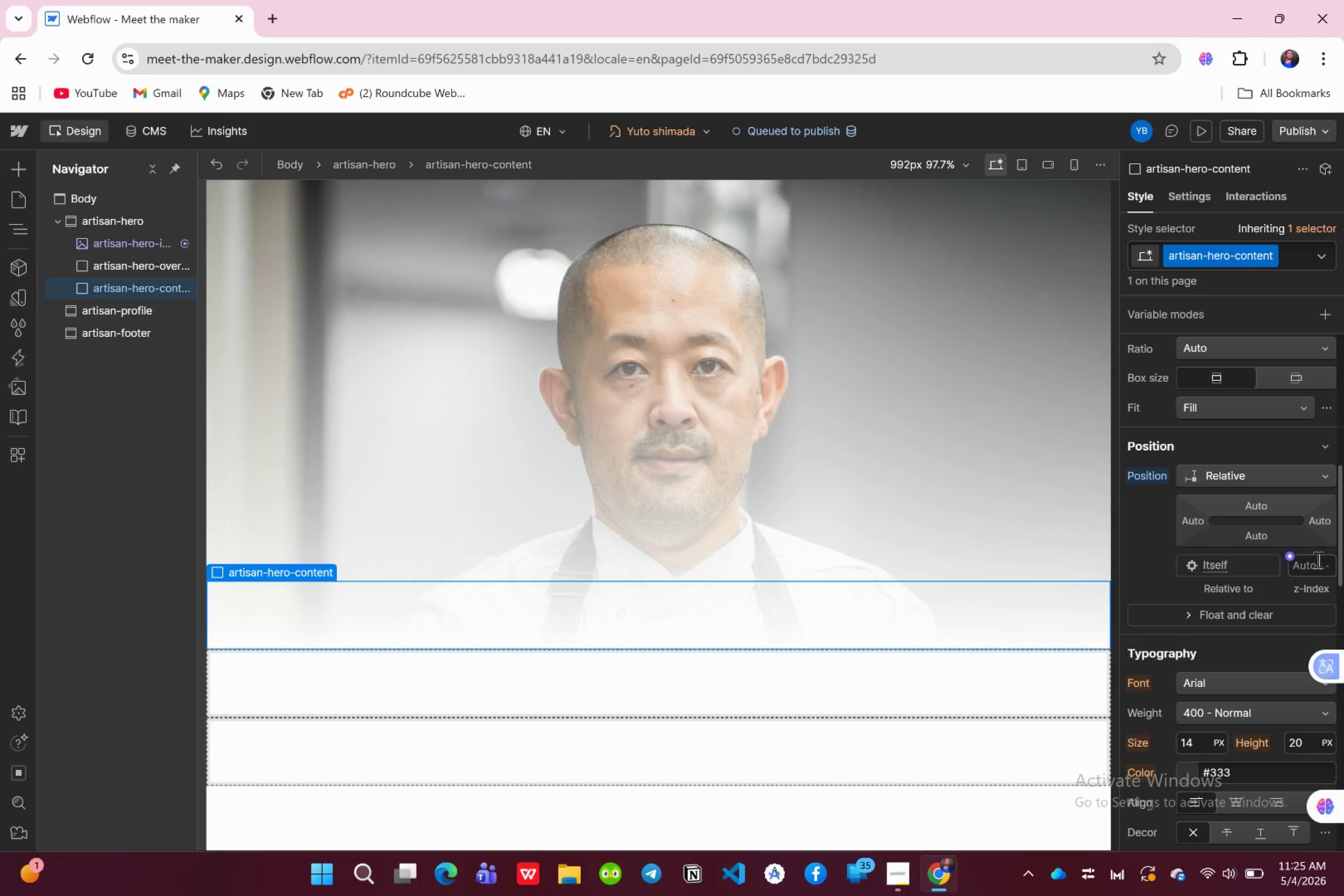 
left_click([1317, 558])
 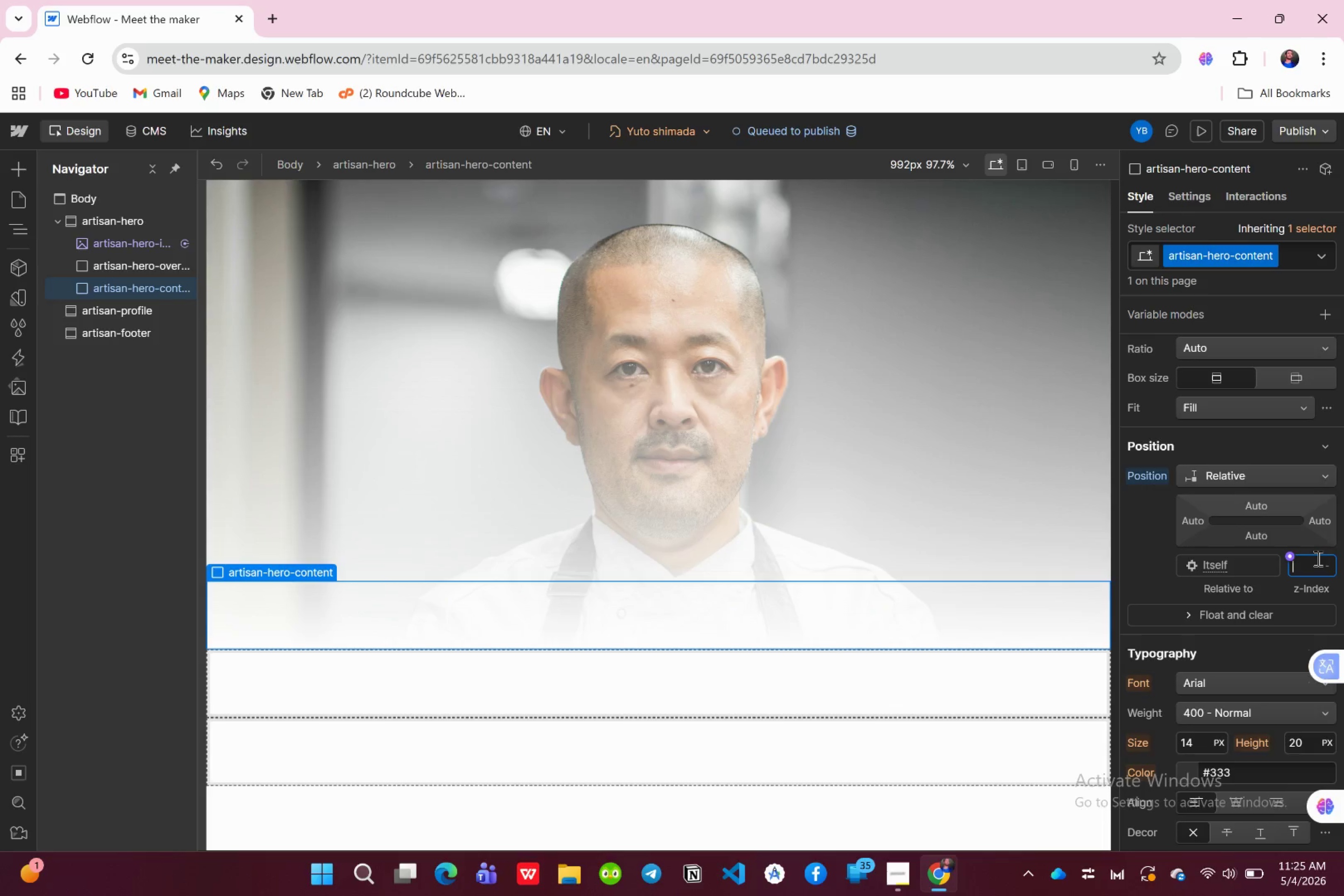 
key(2)
 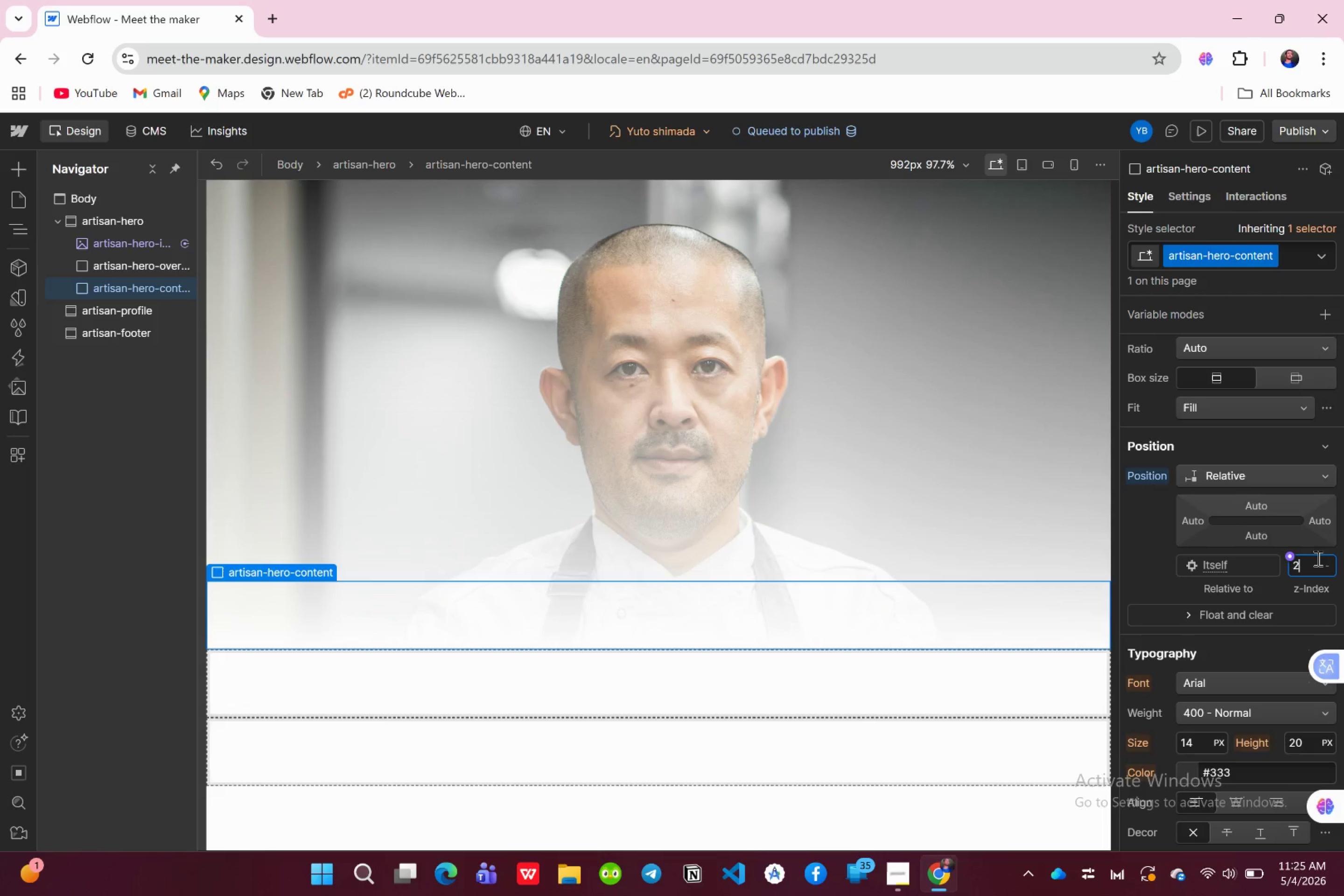 
key(Enter)
 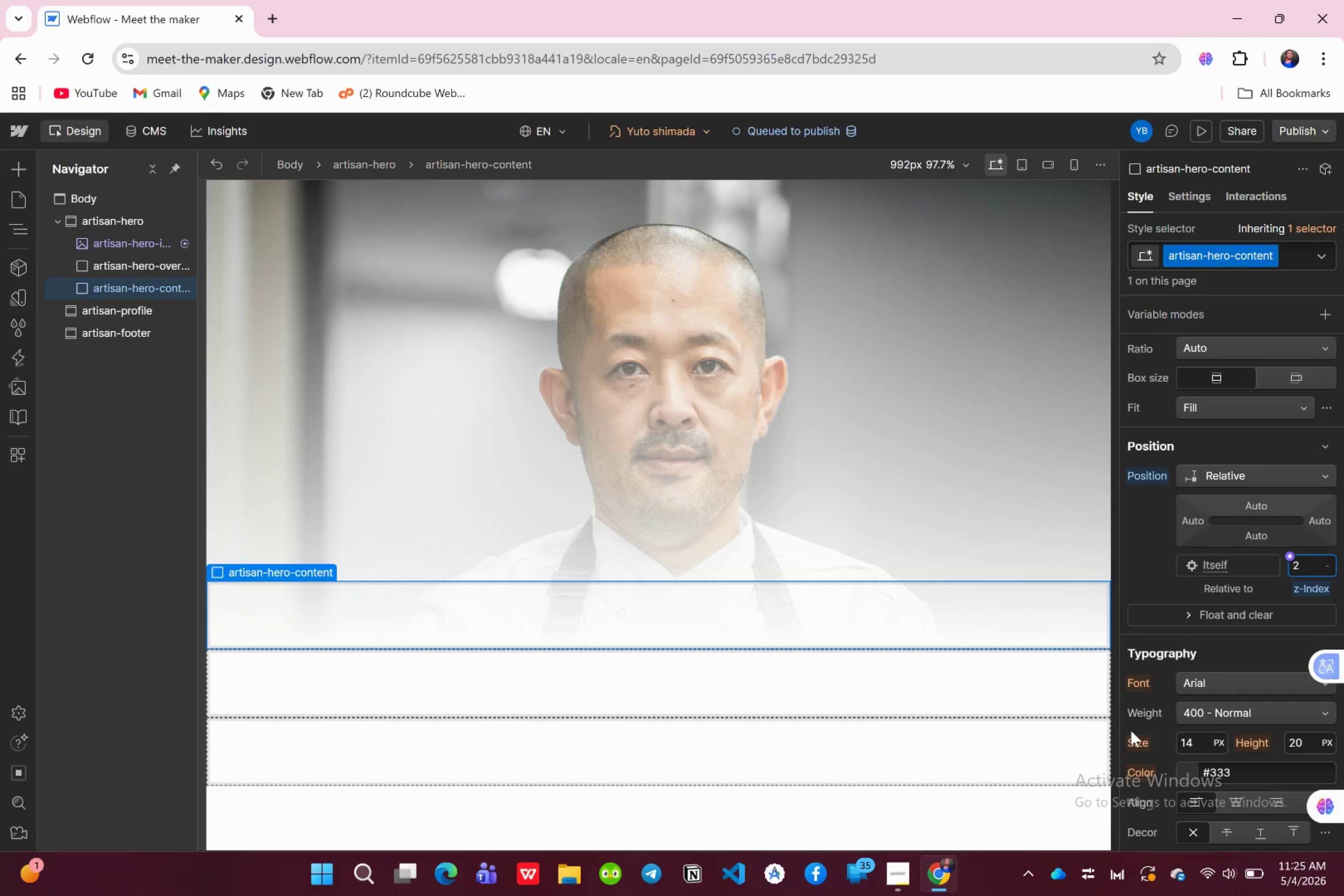 
wait(9.72)
 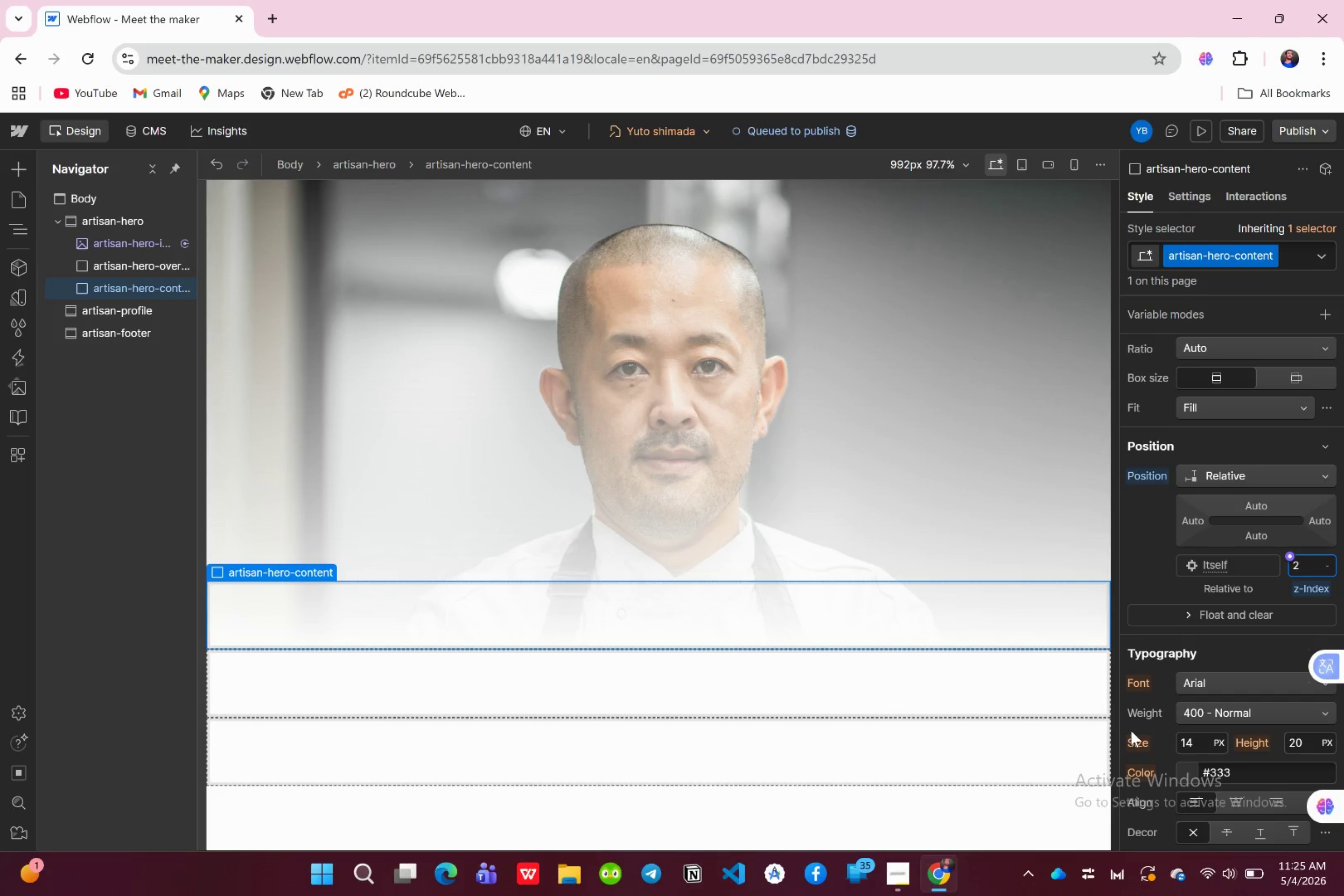 
scroll: coordinate [1172, 655], scroll_direction: up, amount: 9.0
 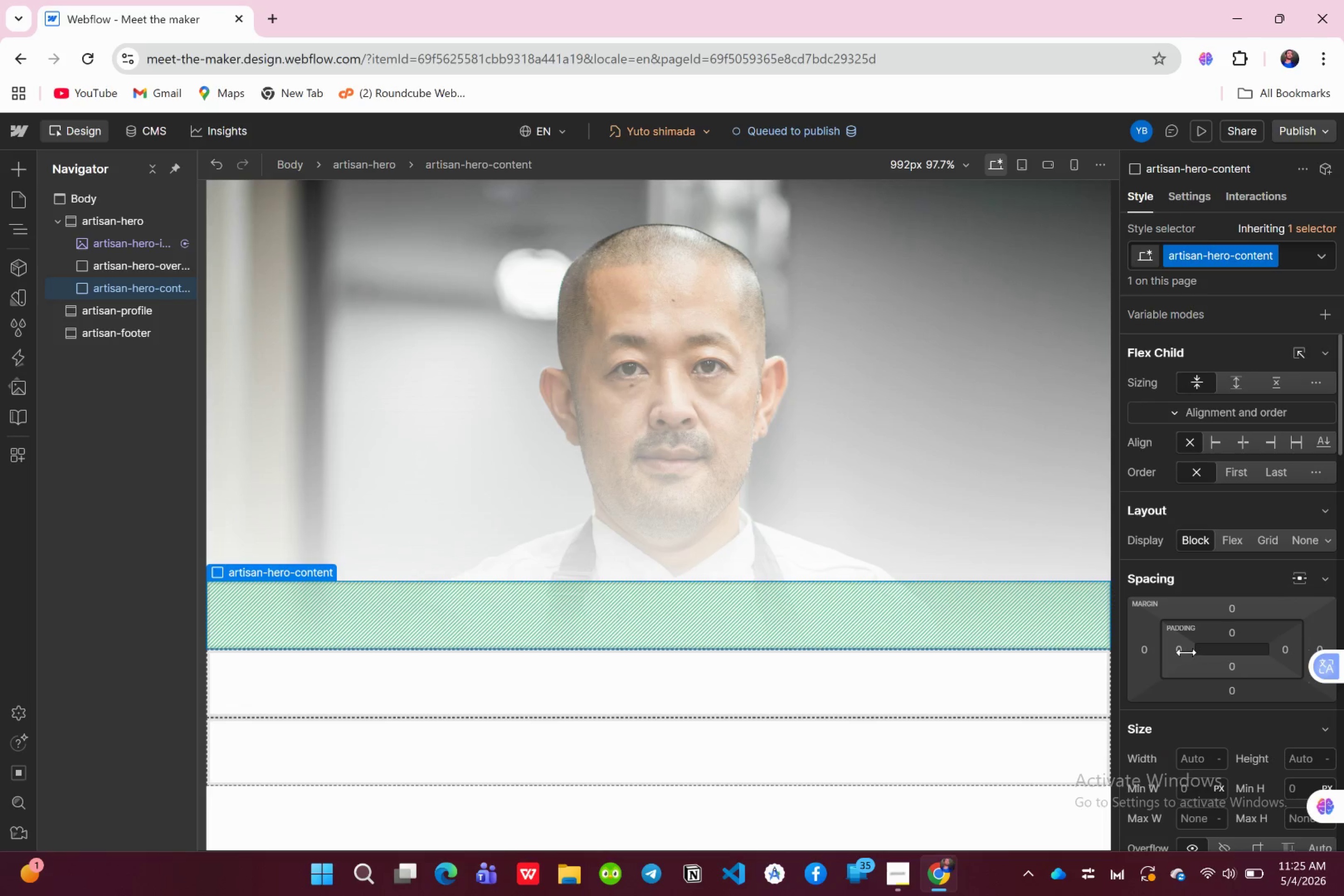 
left_click([1187, 652])
 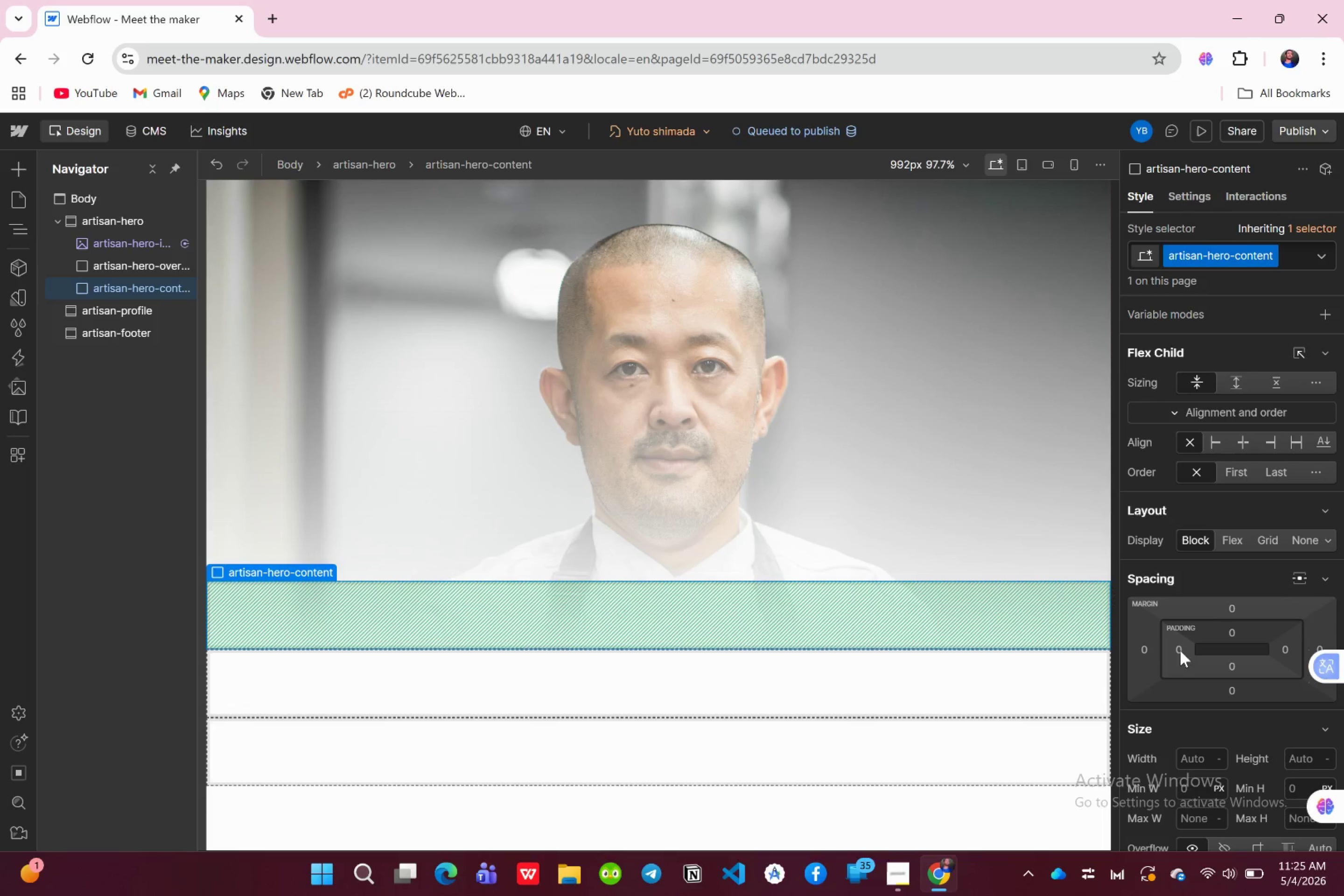 
left_click([1180, 651])
 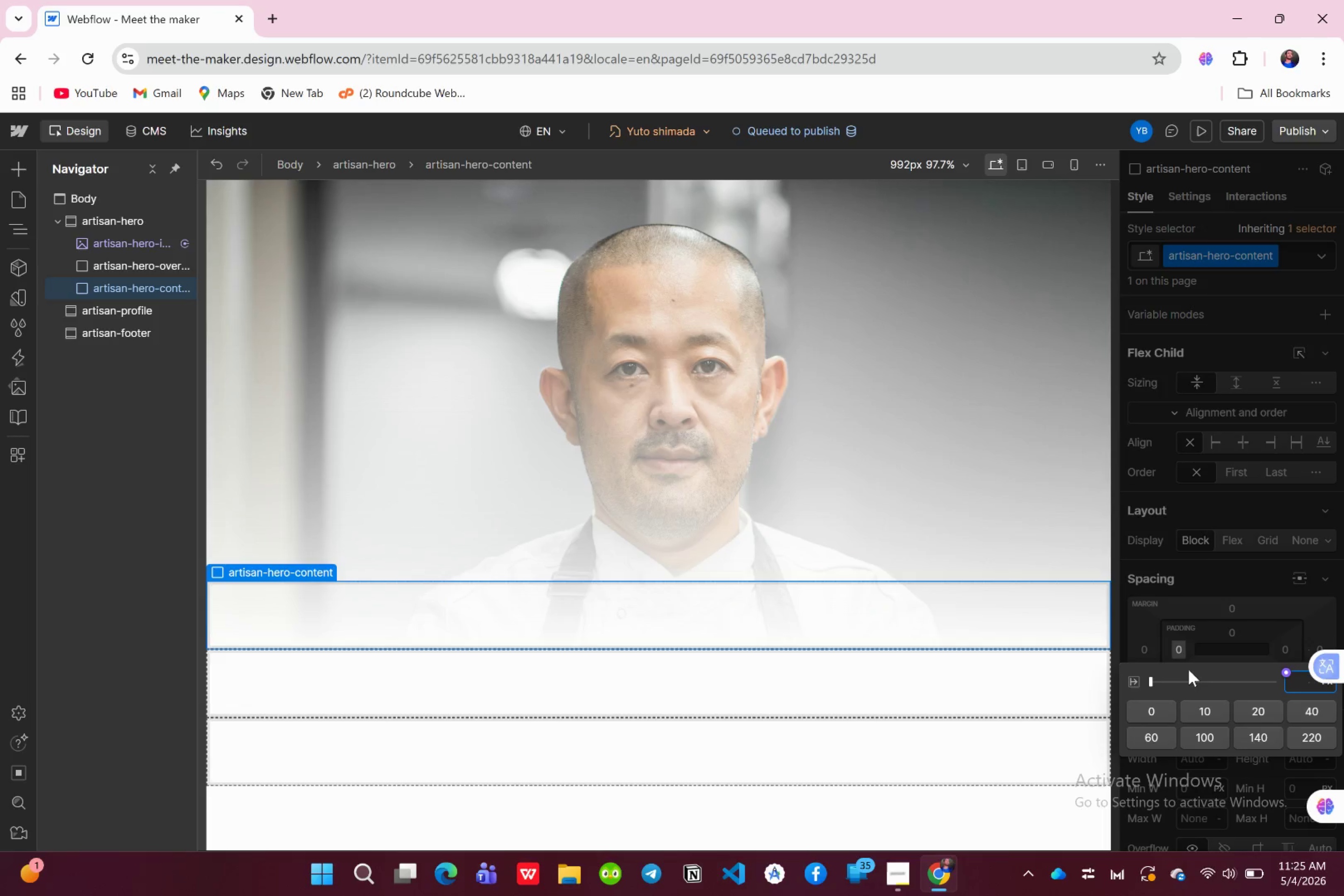 
wait(14.22)
 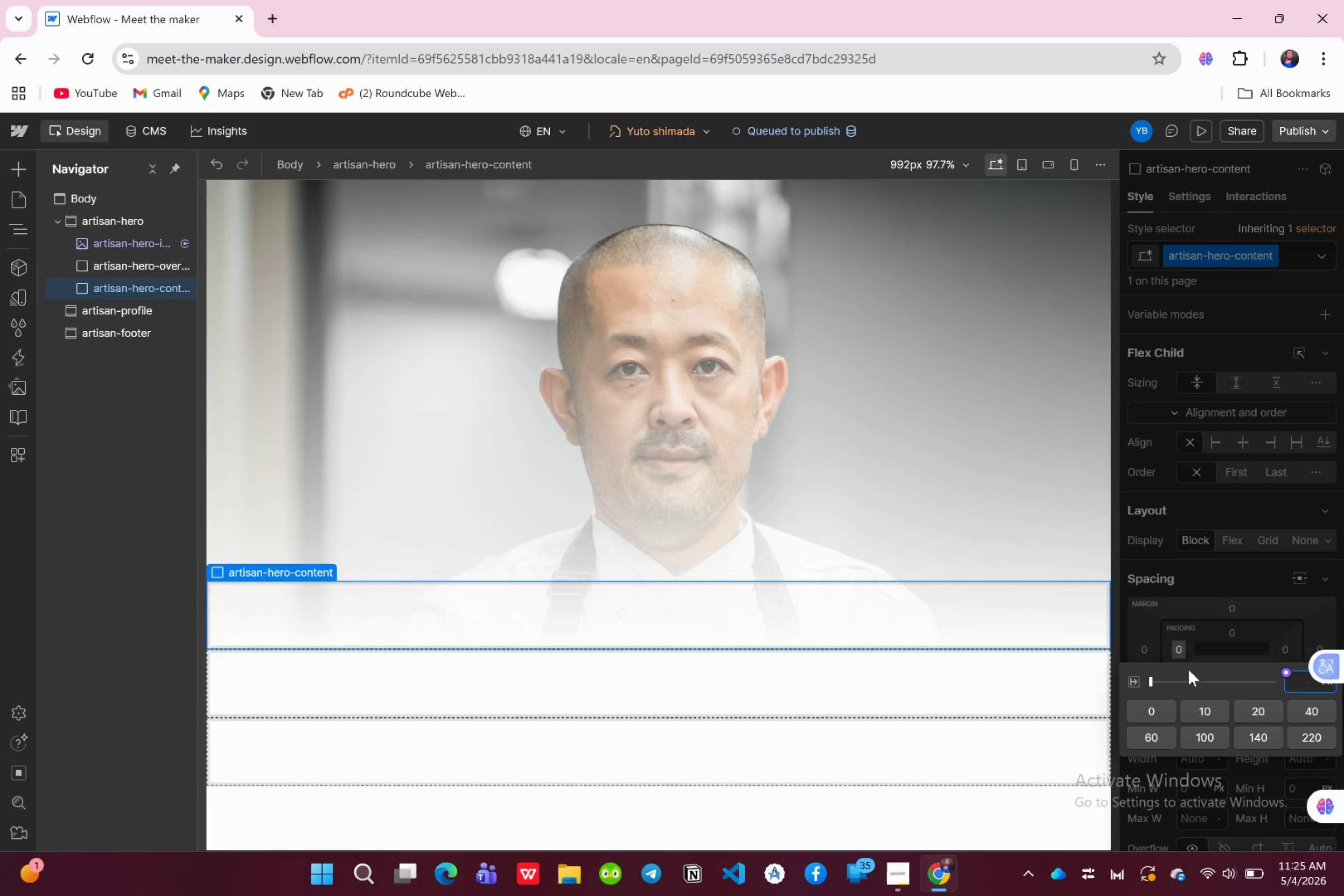 
left_click([1314, 703])
 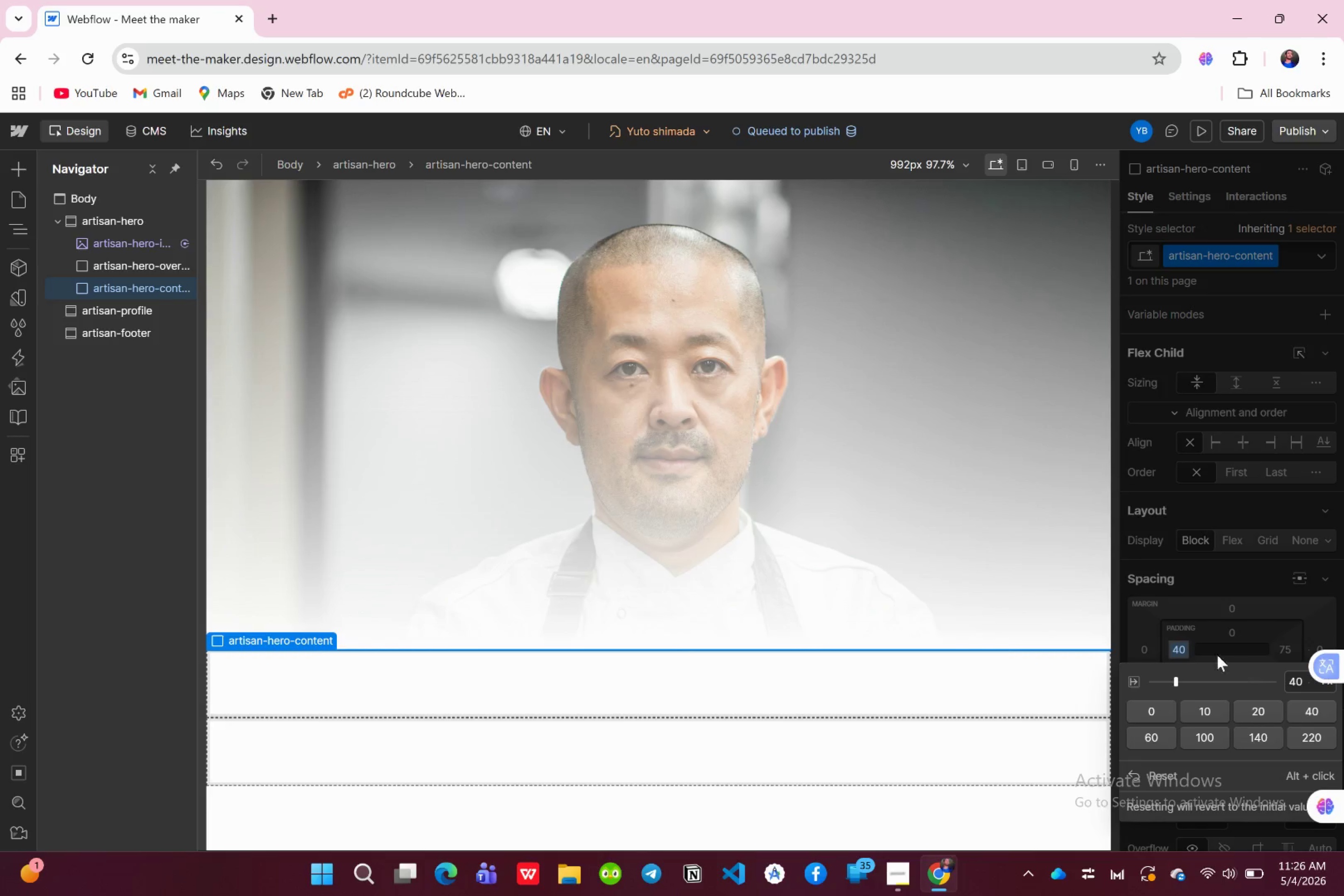 
left_click([1187, 619])
 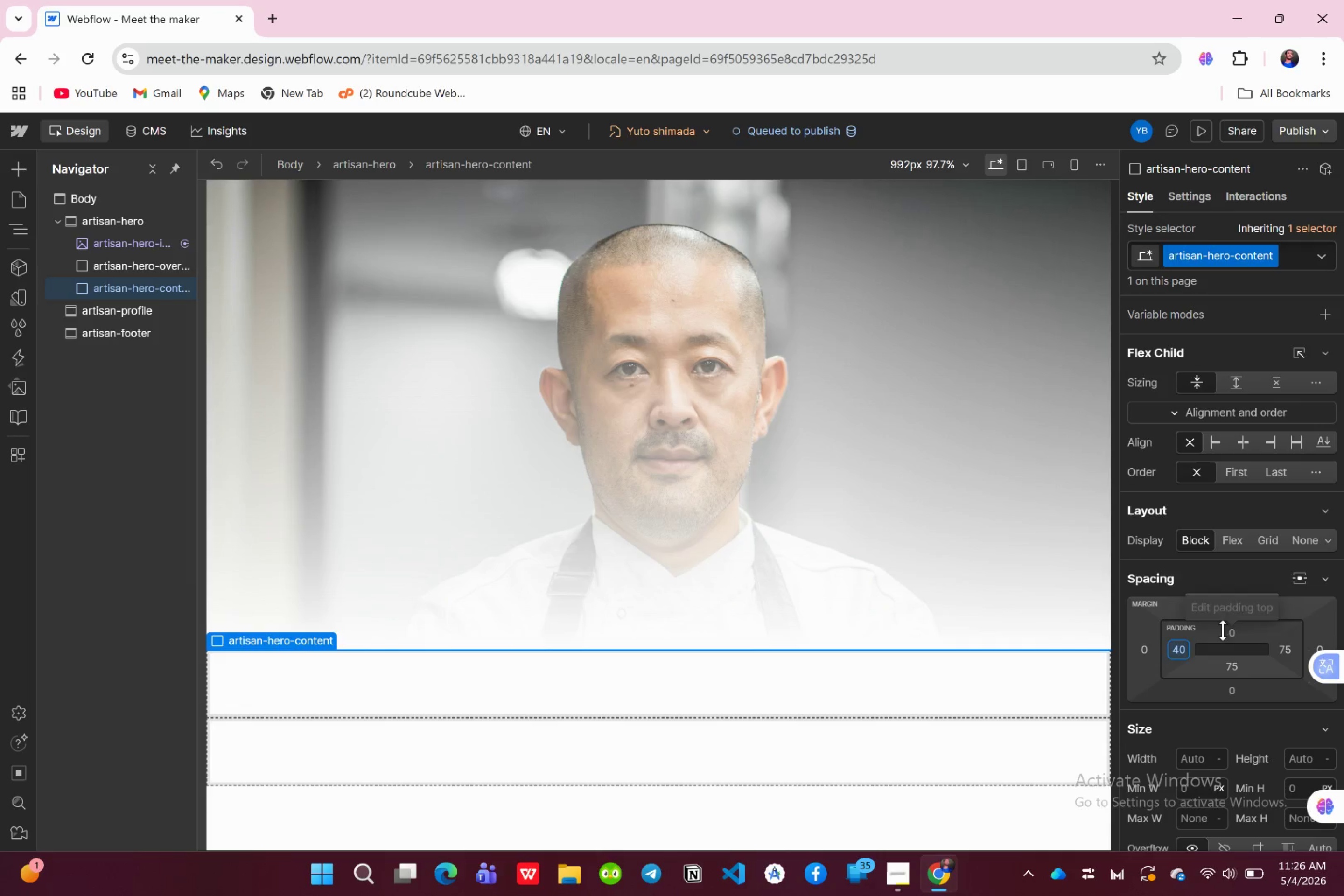 
left_click([1236, 630])
 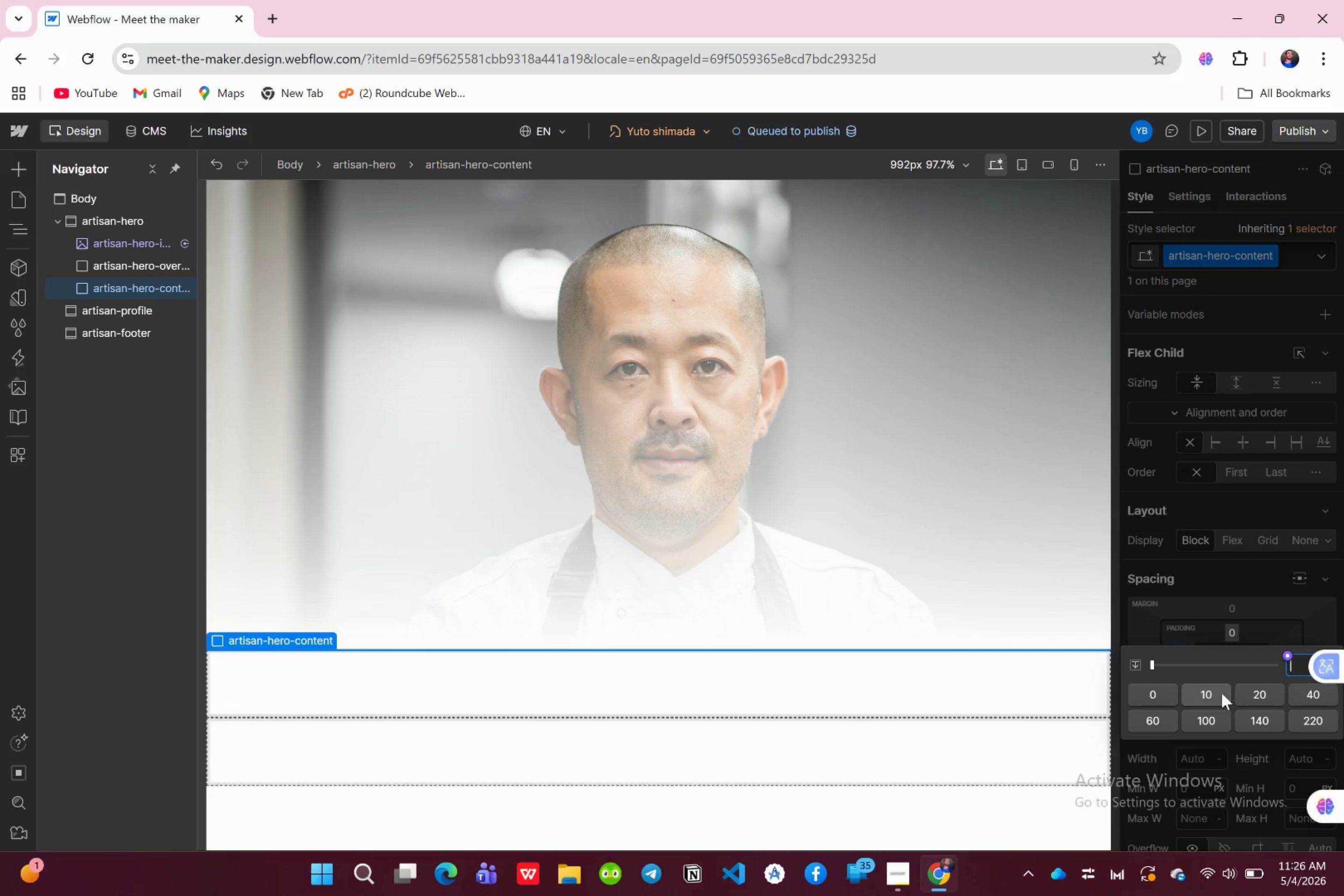 
mouse_move([1299, 688])
 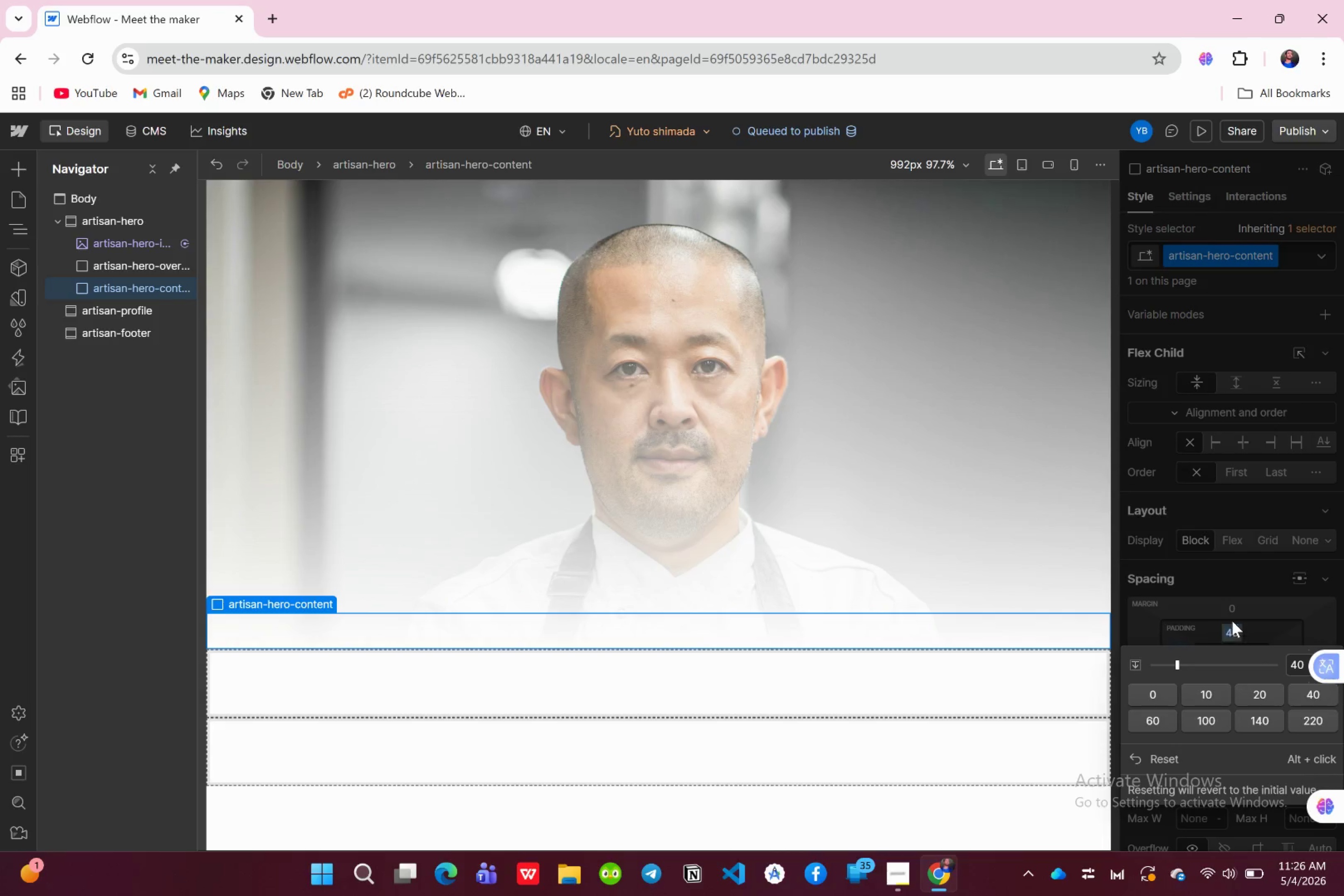 
left_click([1173, 581])
 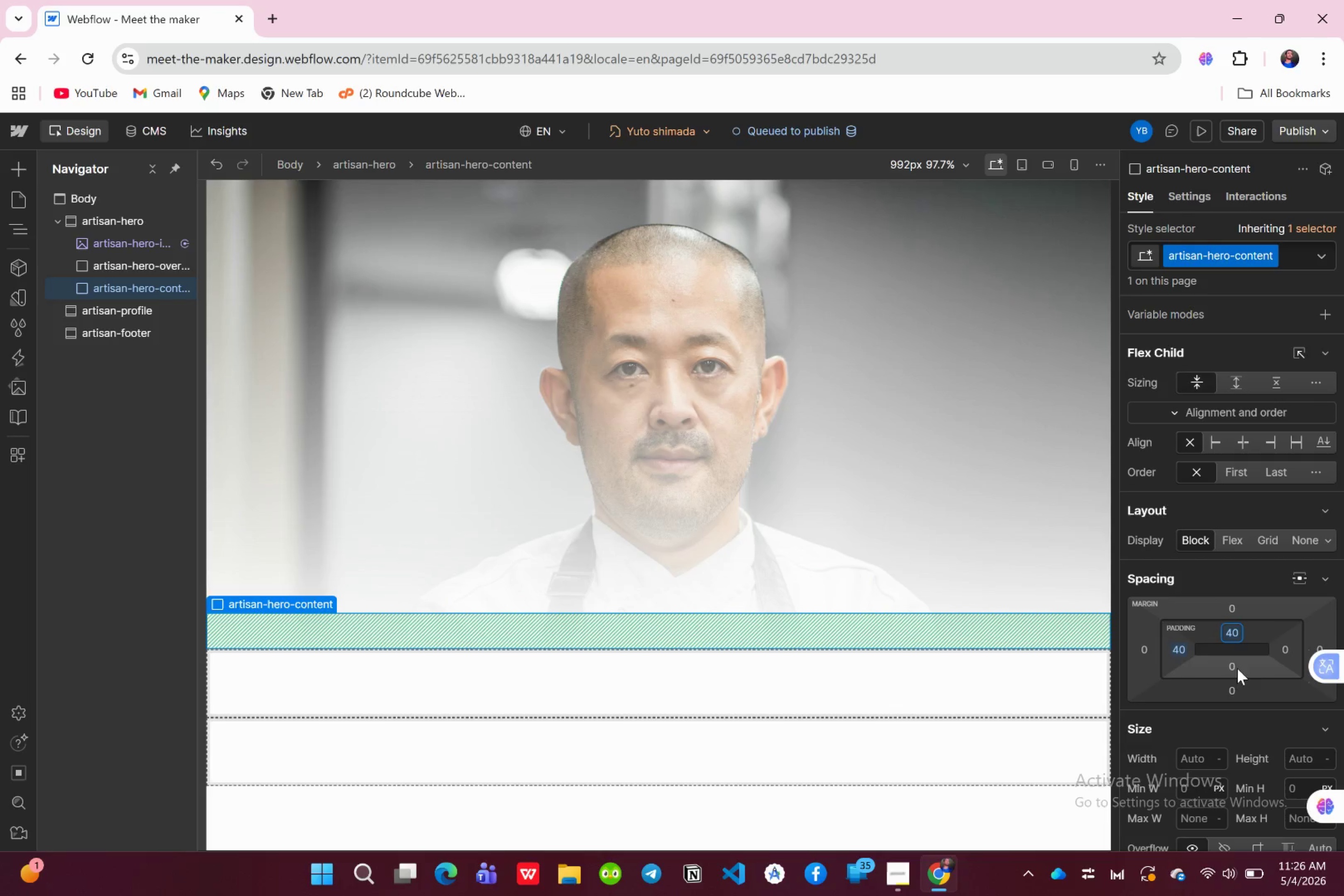 
left_click([1236, 665])
 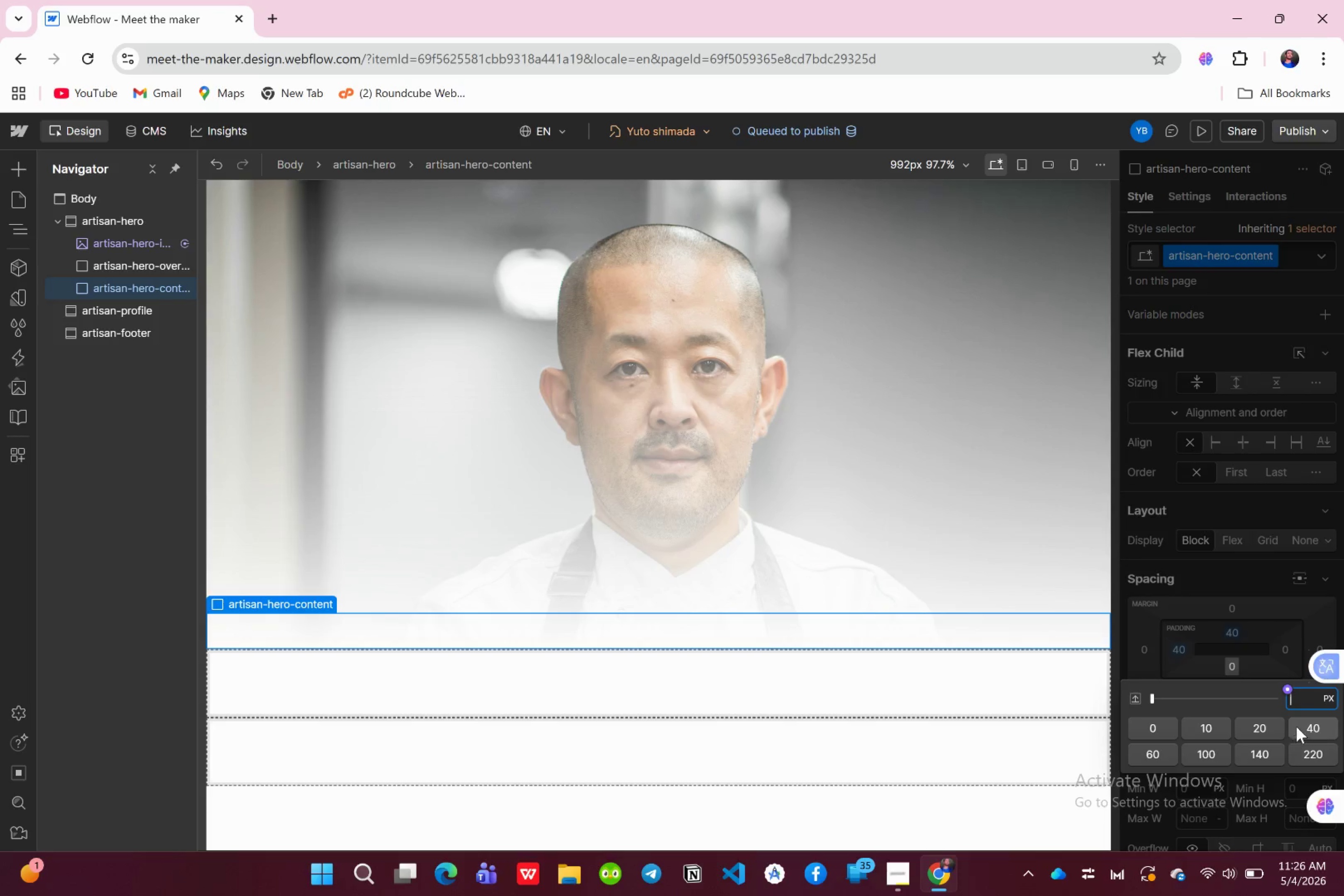 
left_click([1298, 723])
 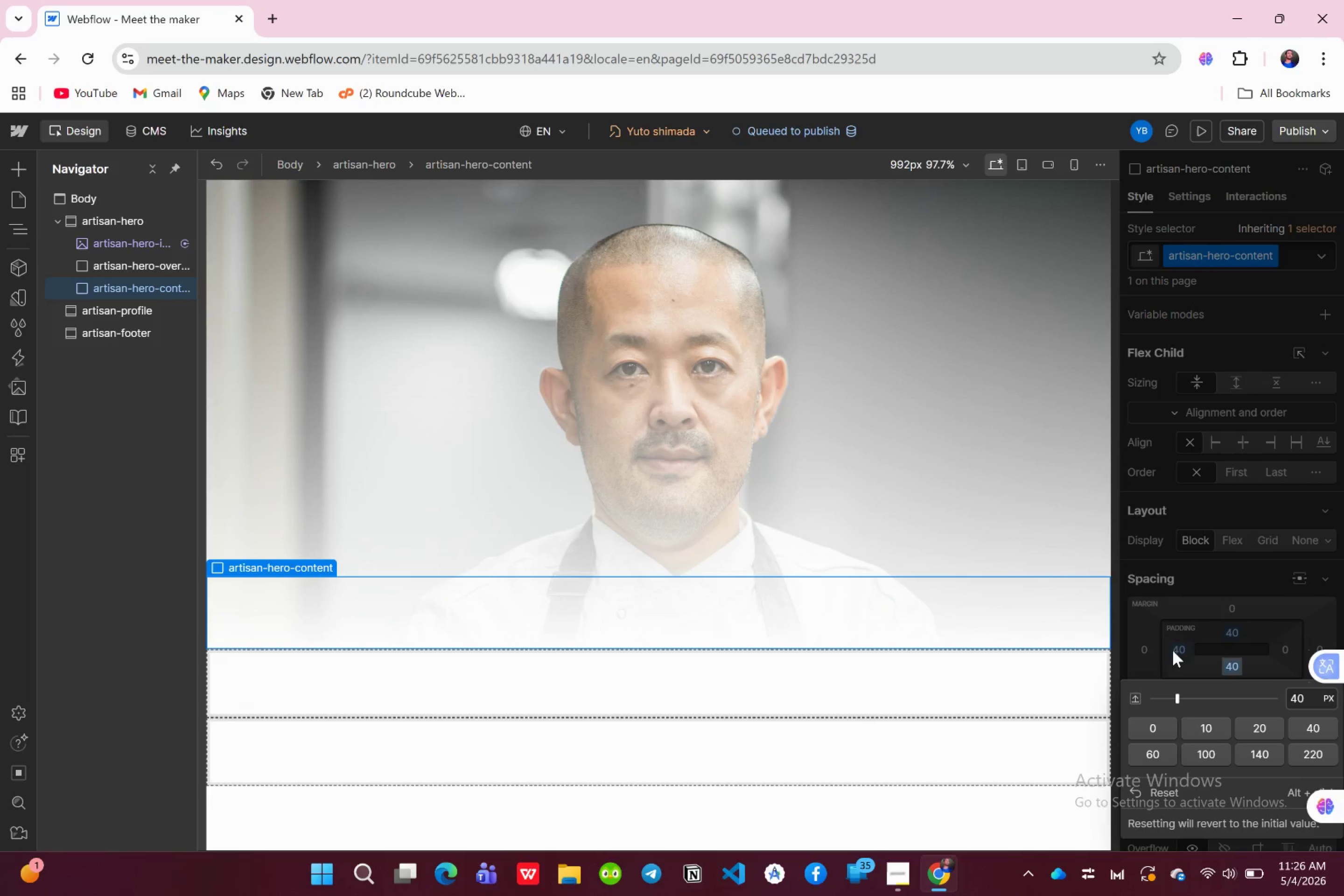 
left_click([1173, 651])
 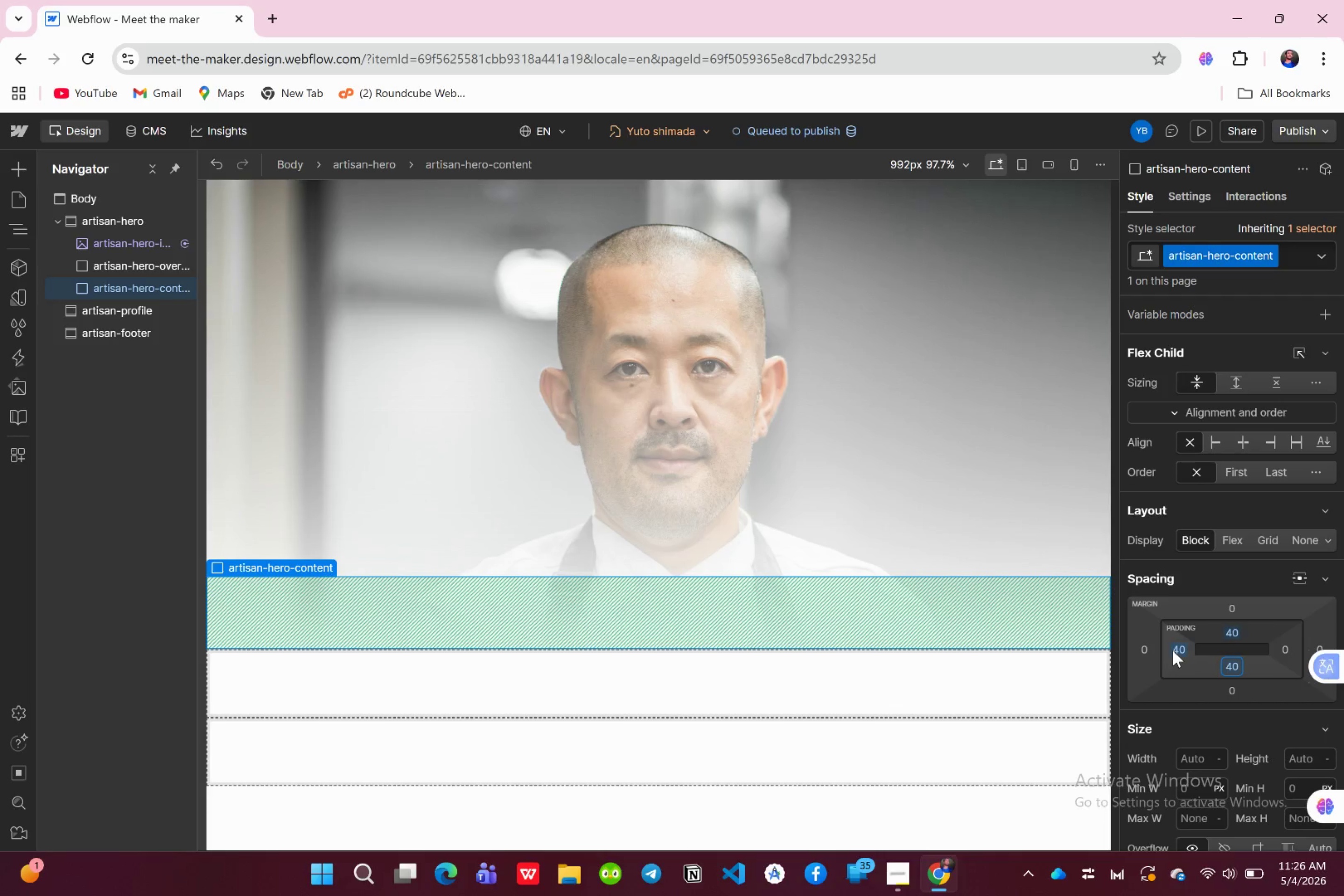 
left_click([1173, 651])
 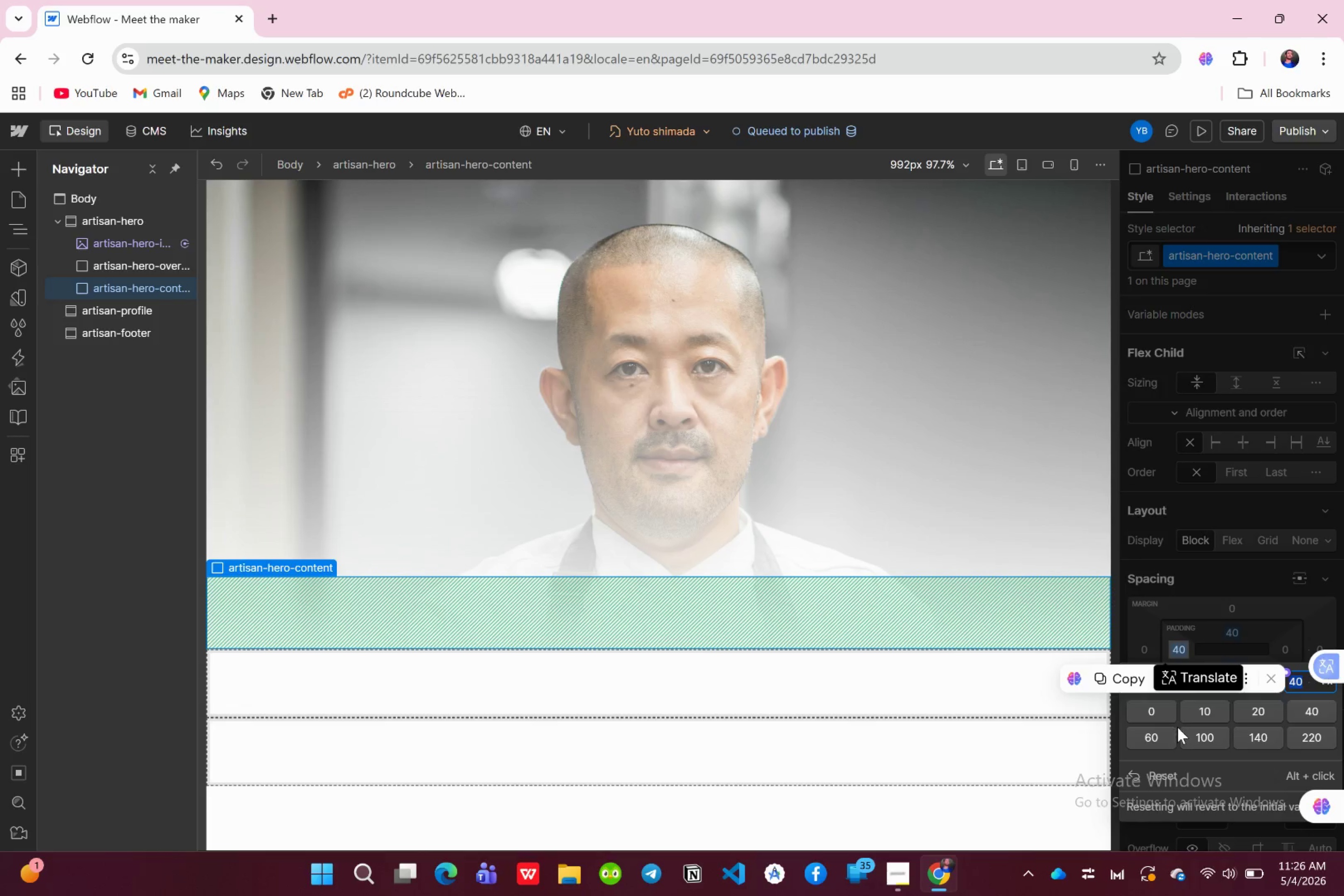 
left_click([1160, 736])
 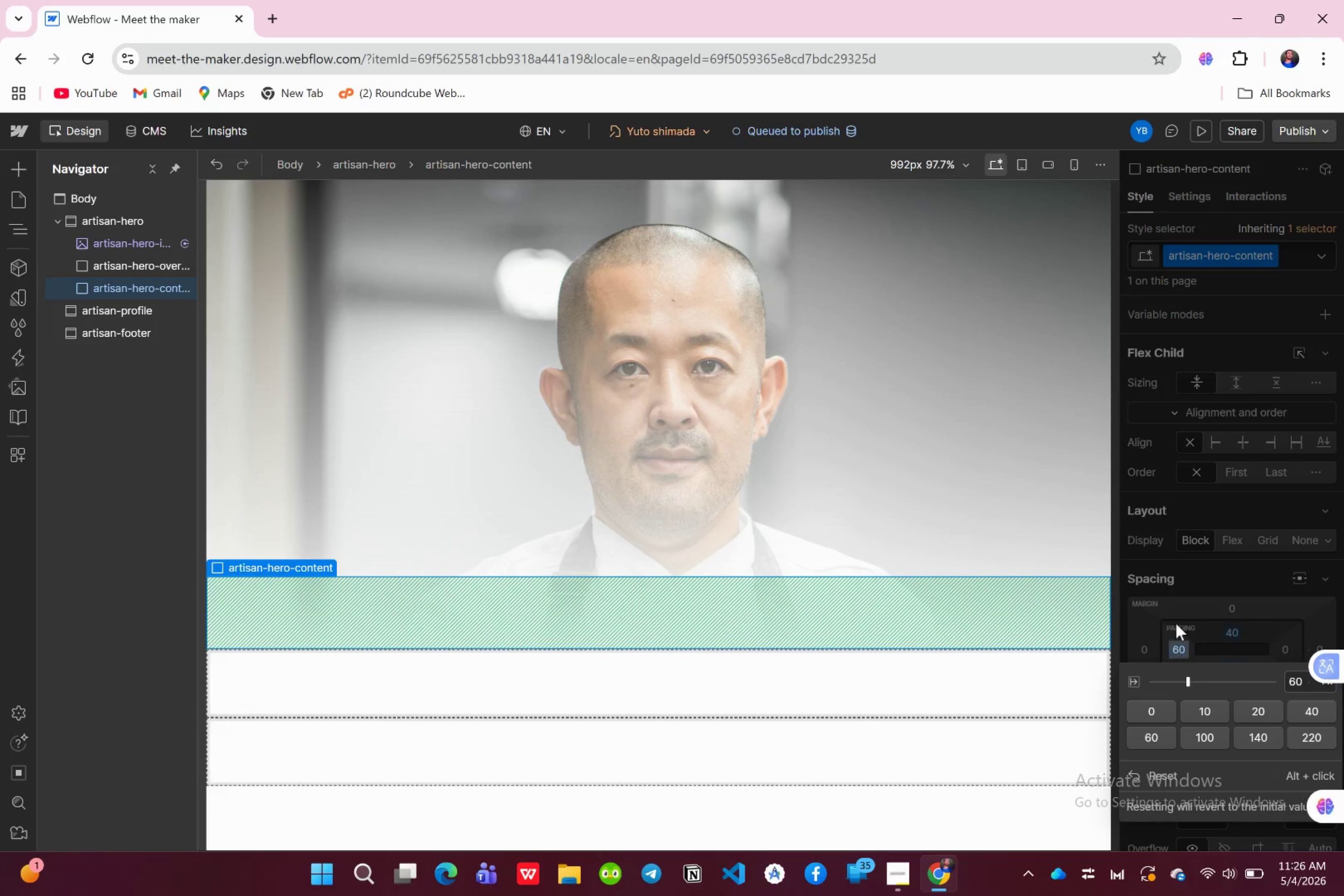 
left_click([1165, 597])
 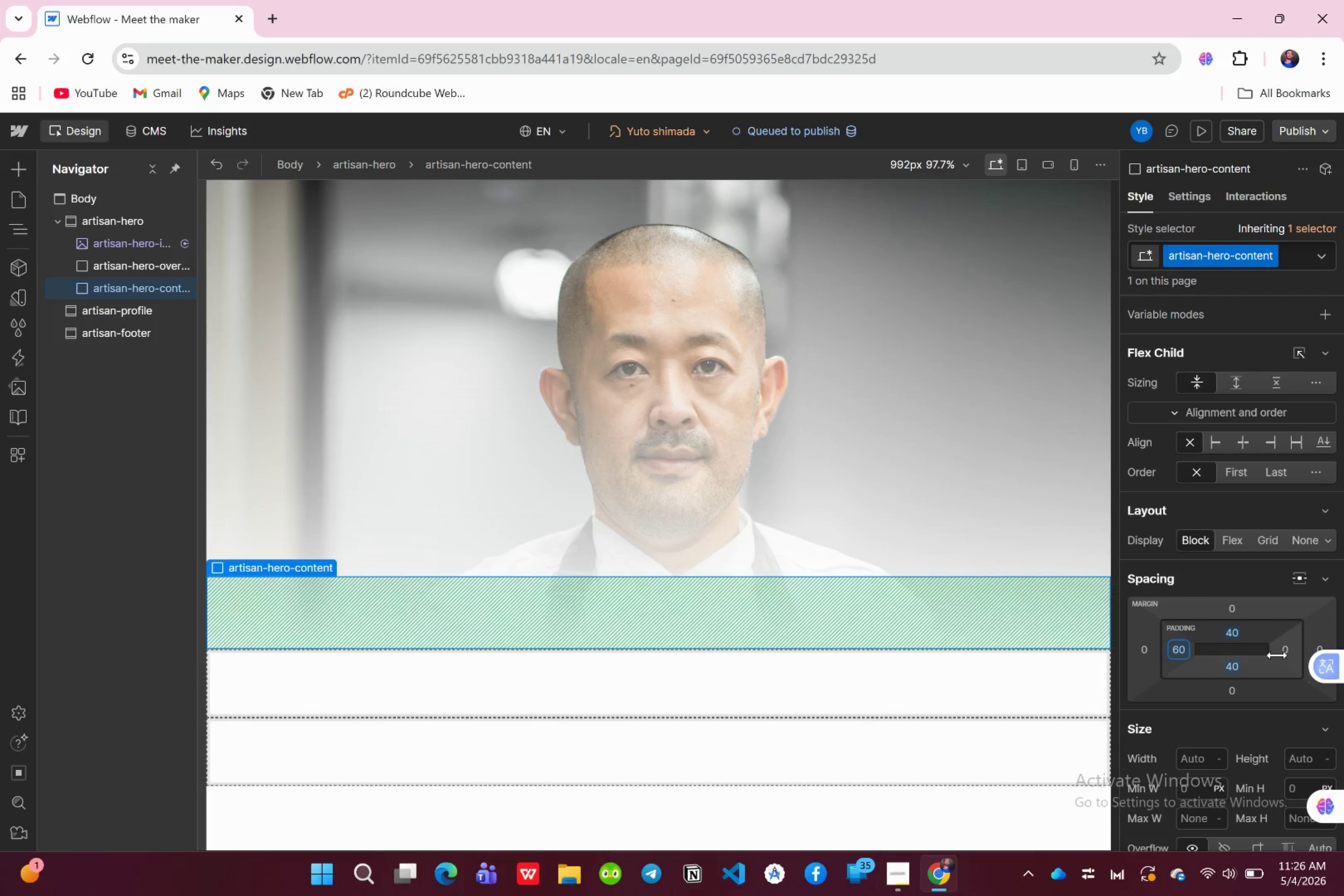 
left_click([1286, 649])
 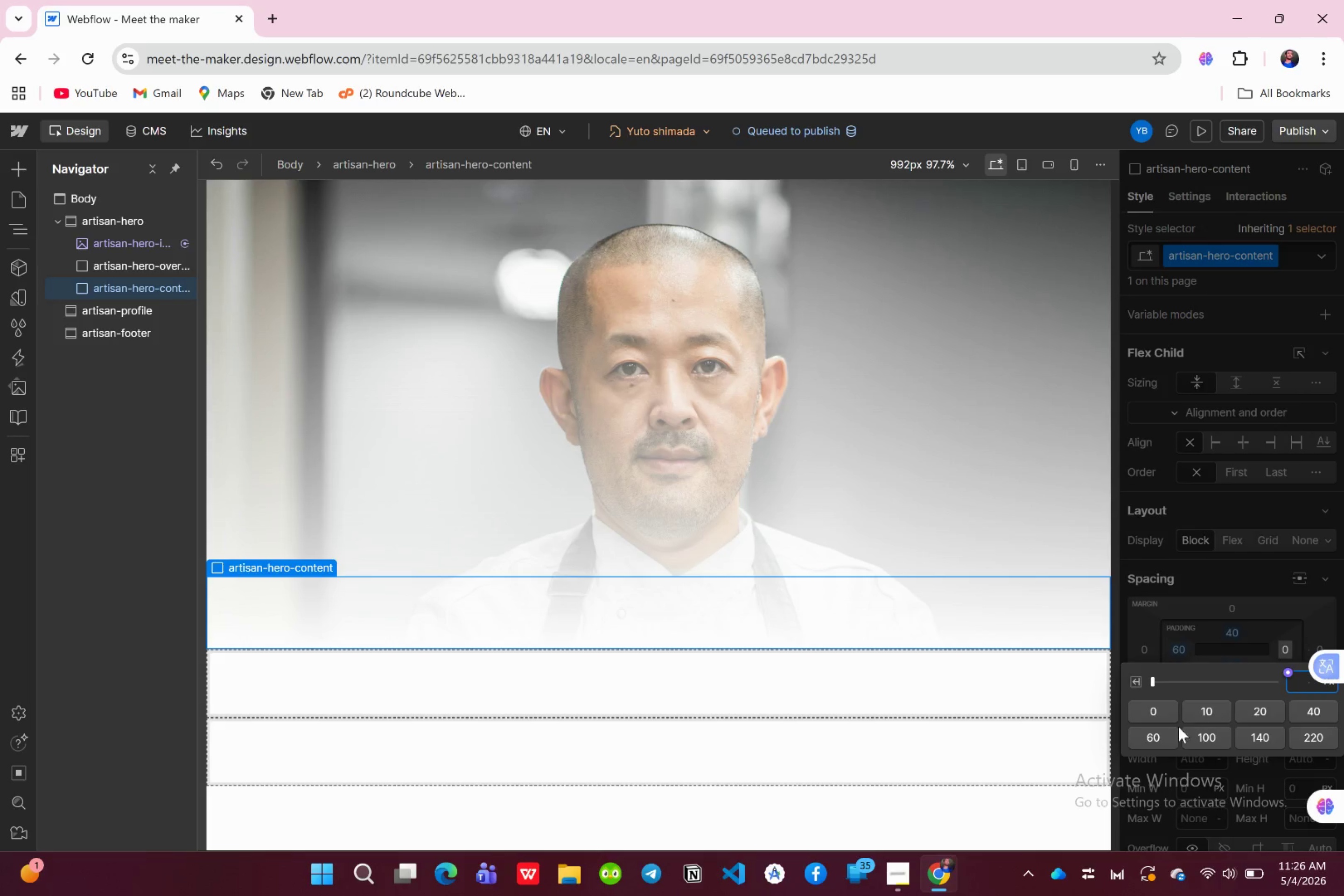 
left_click([1156, 727])
 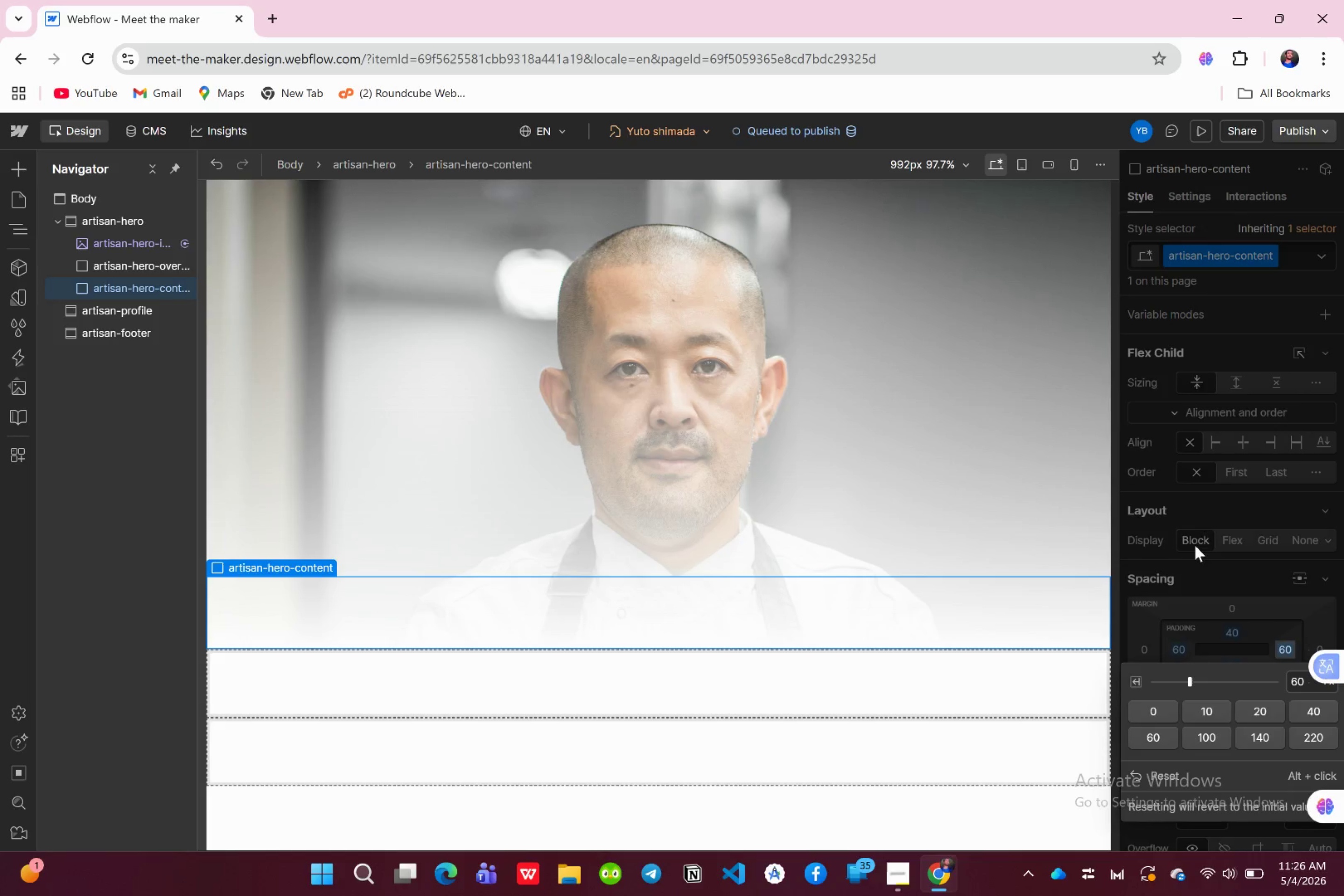 
left_click([1205, 526])
 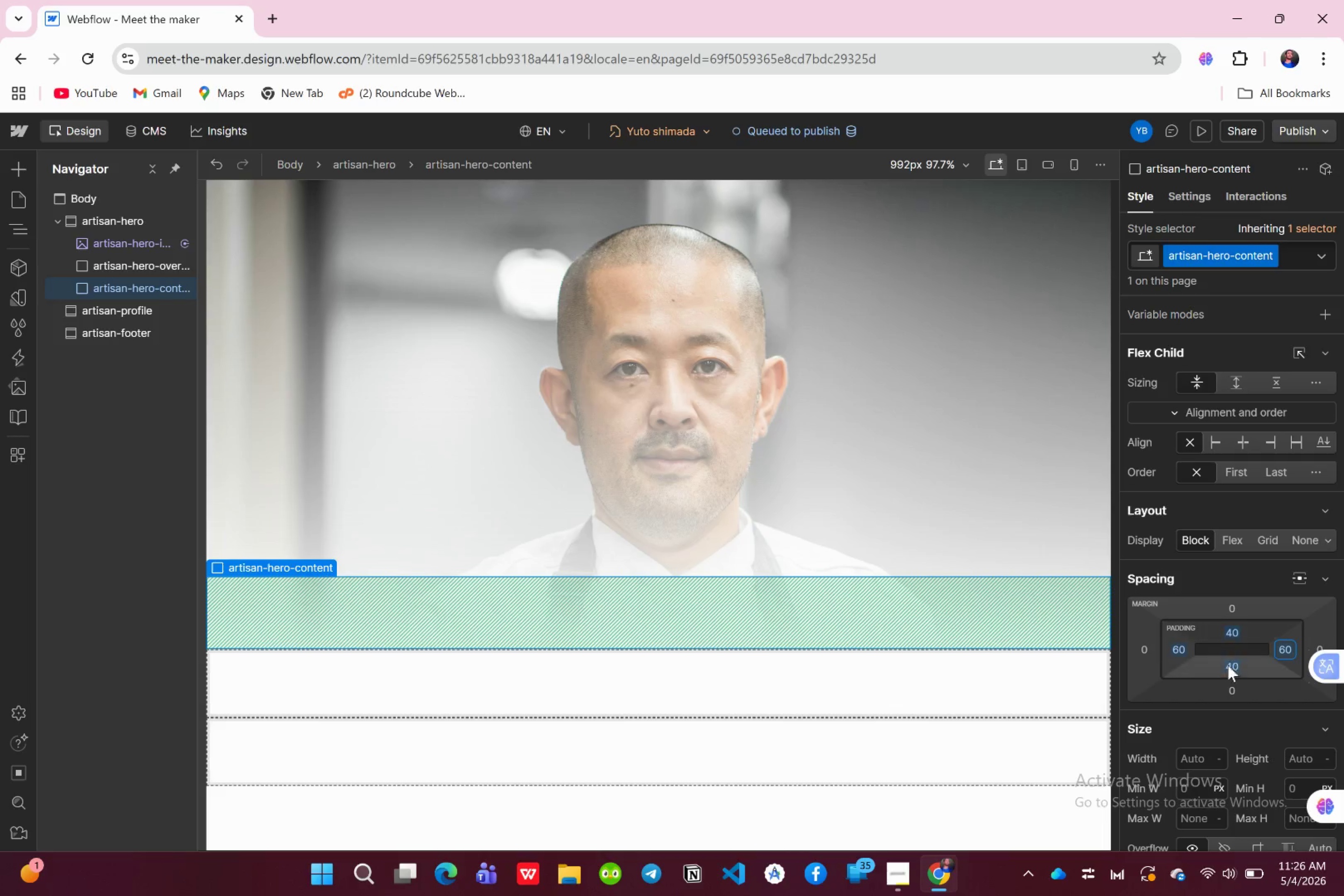 
scroll: coordinate [1227, 684], scroll_direction: down, amount: 1.0
 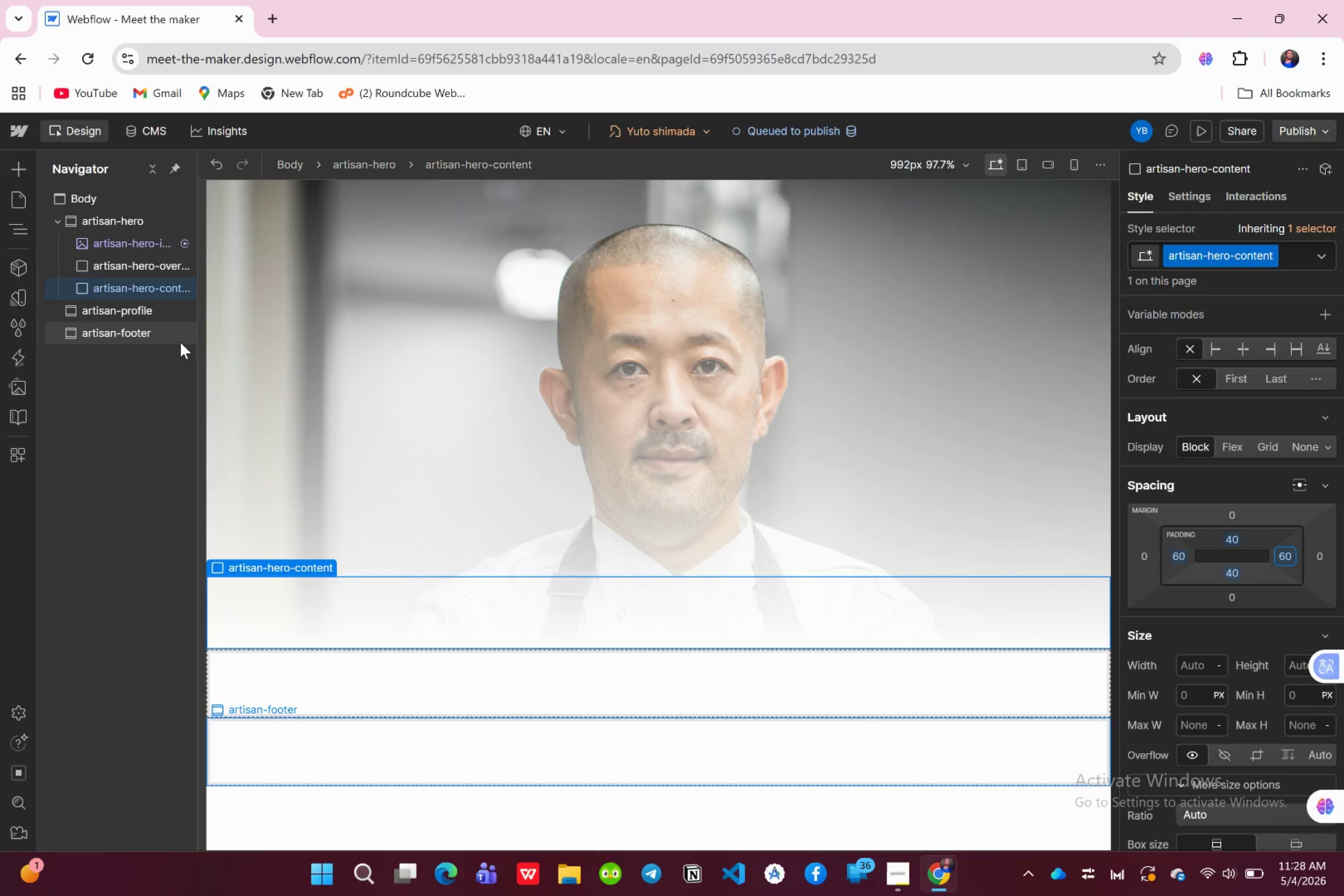 
wait(152.77)
 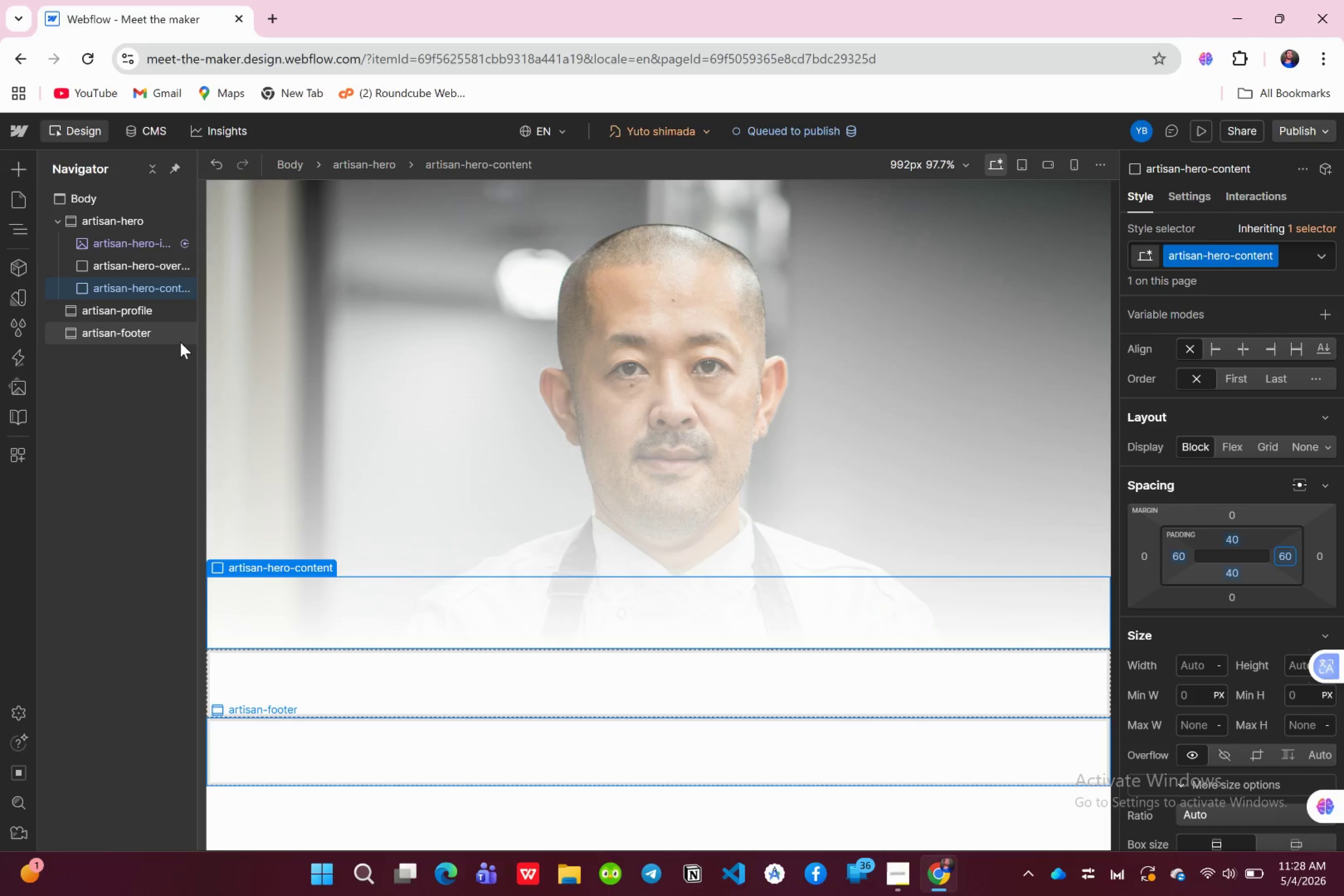 
mouse_move([1218, 673])
 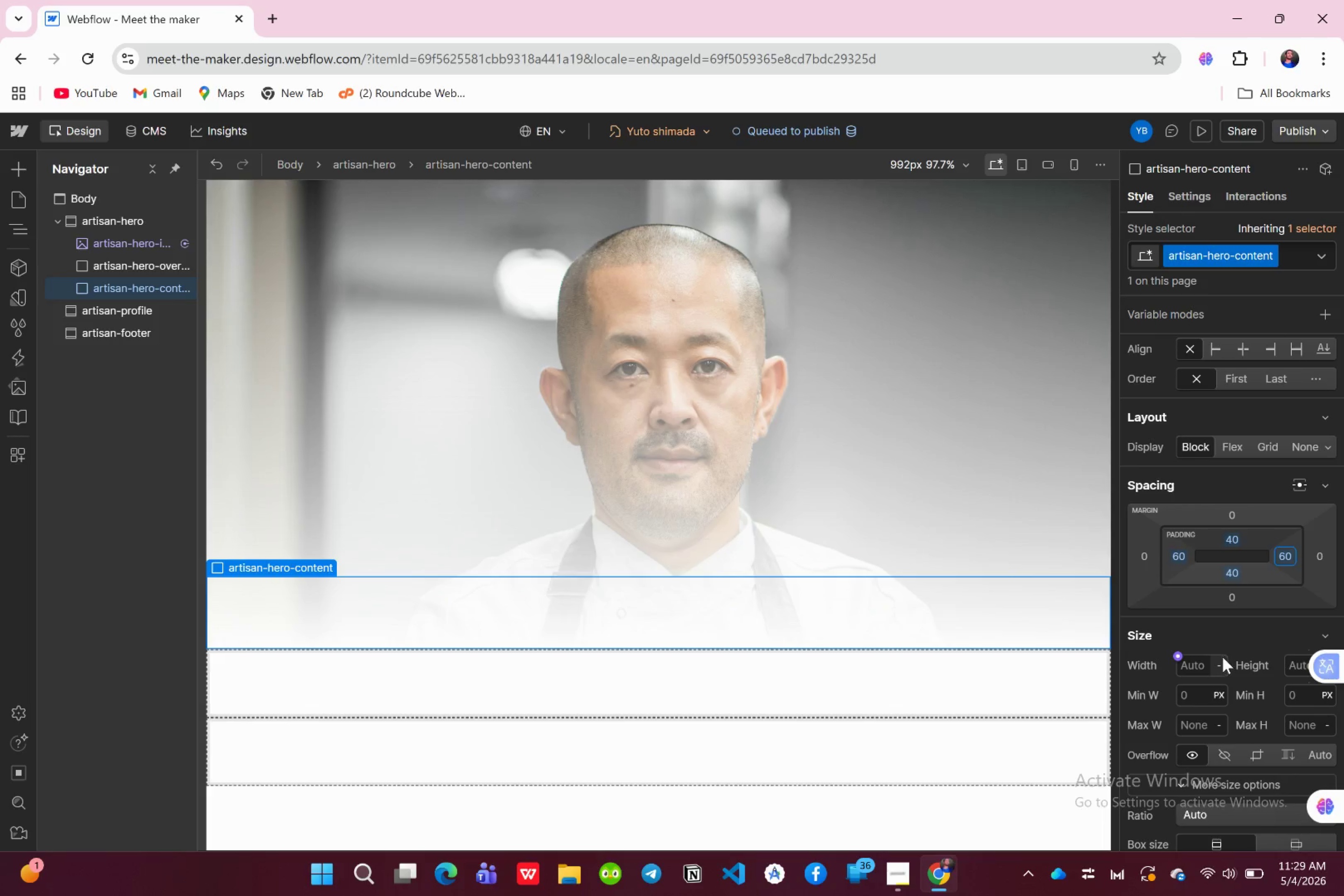 
wait(9.04)
 